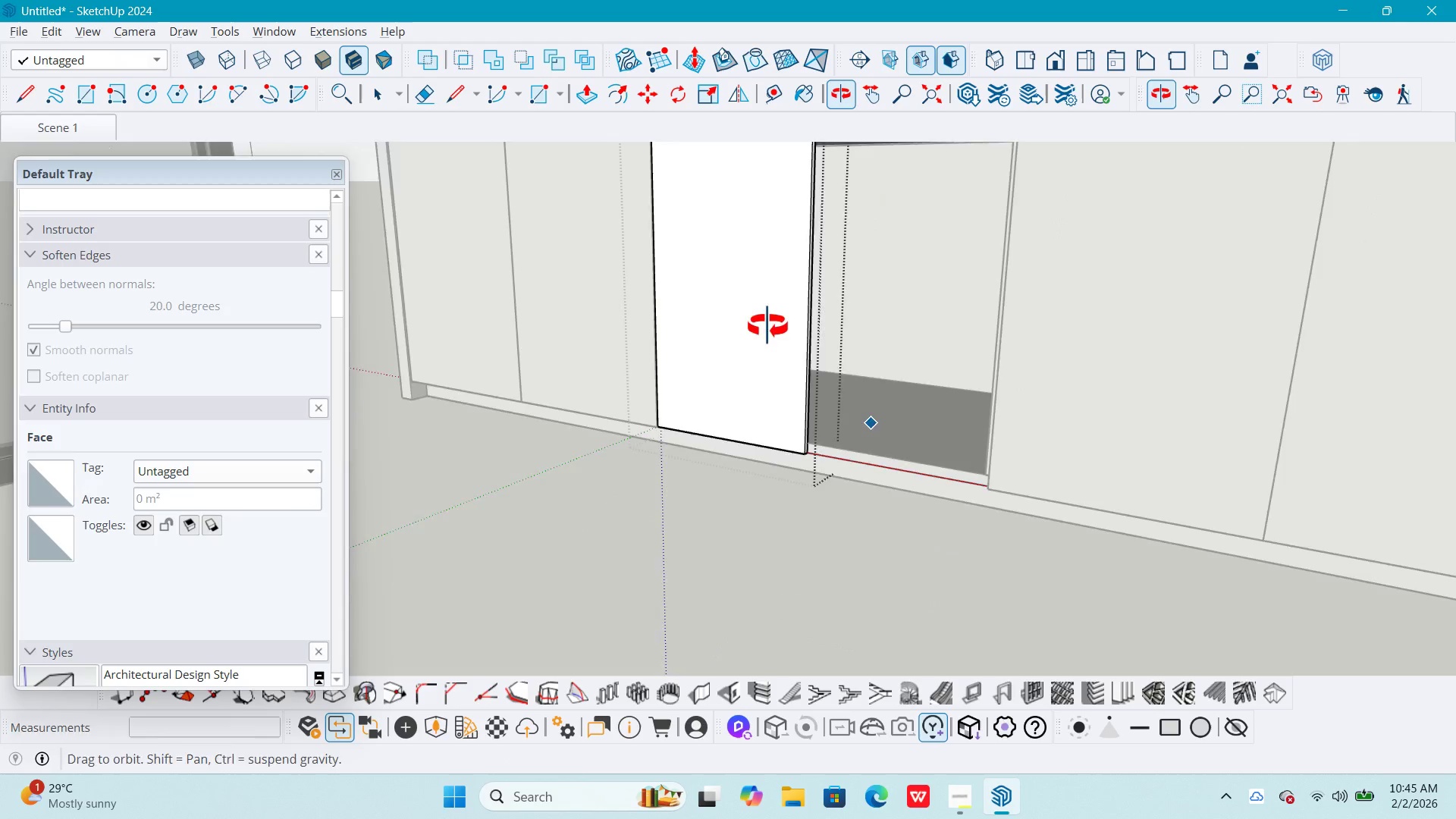 
scroll: coordinate [866, 417], scroll_direction: down, amount: 11.0
 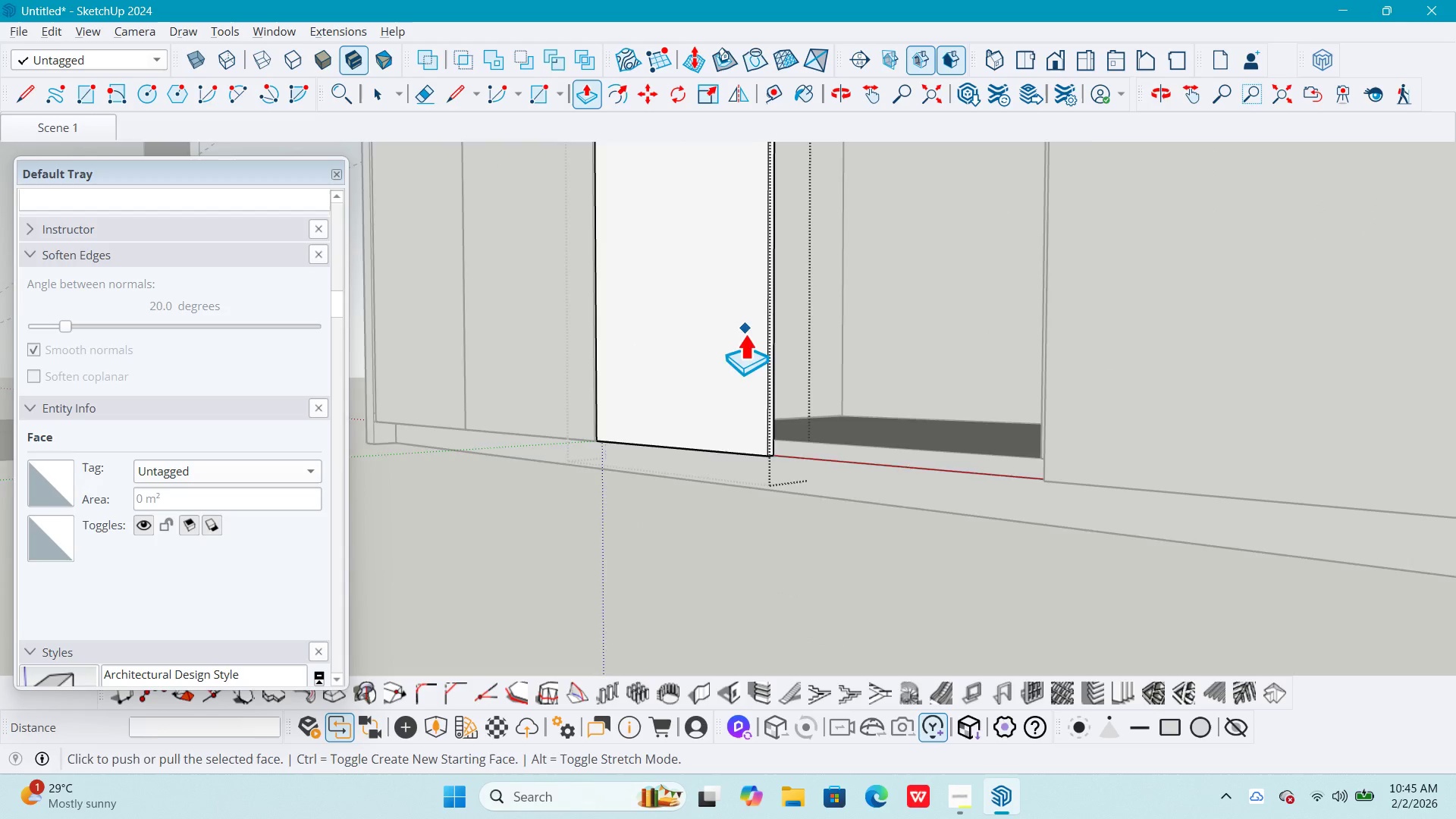 
scroll: coordinate [783, 412], scroll_direction: up, amount: 6.0
 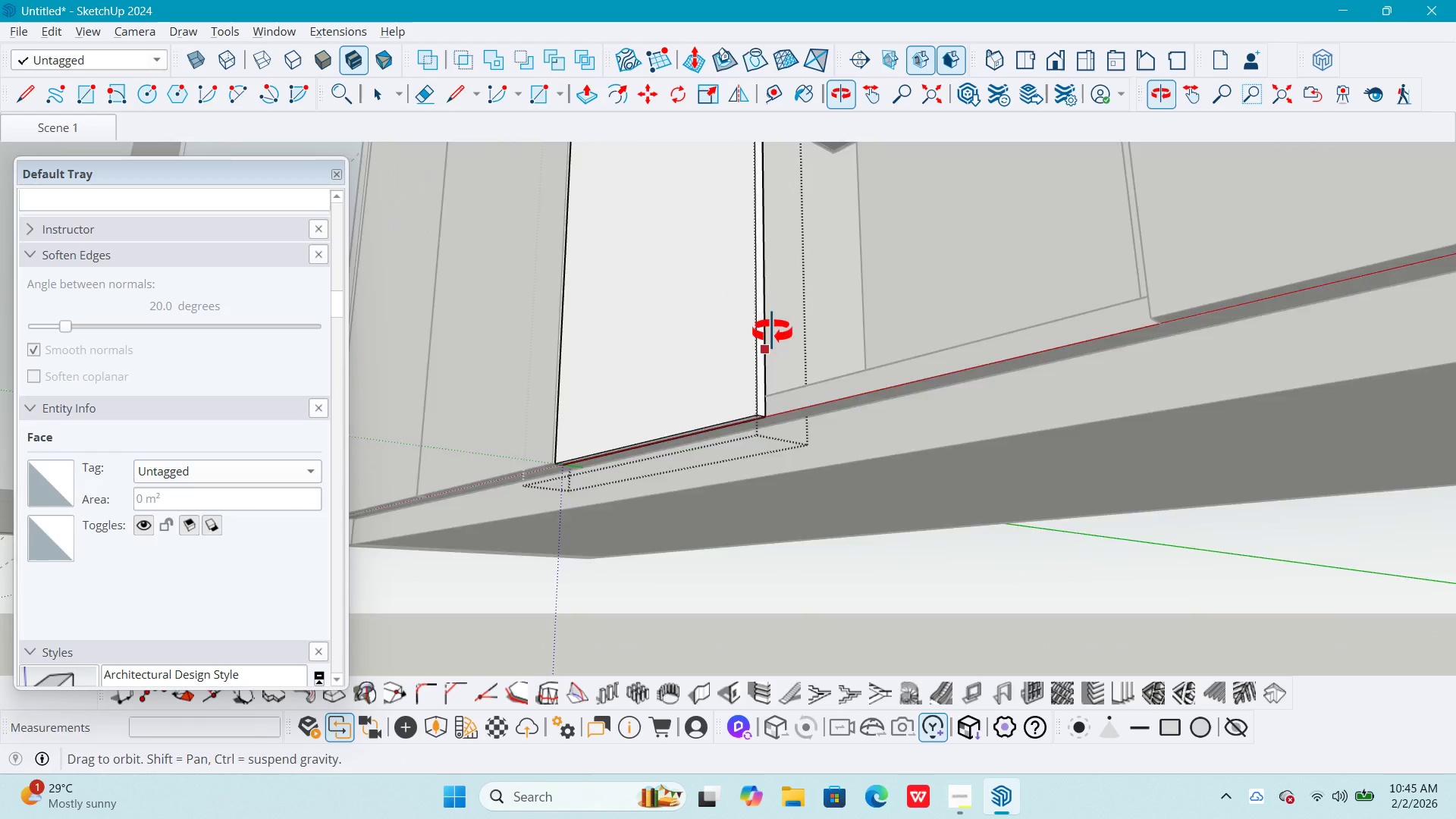 
key(Space)
 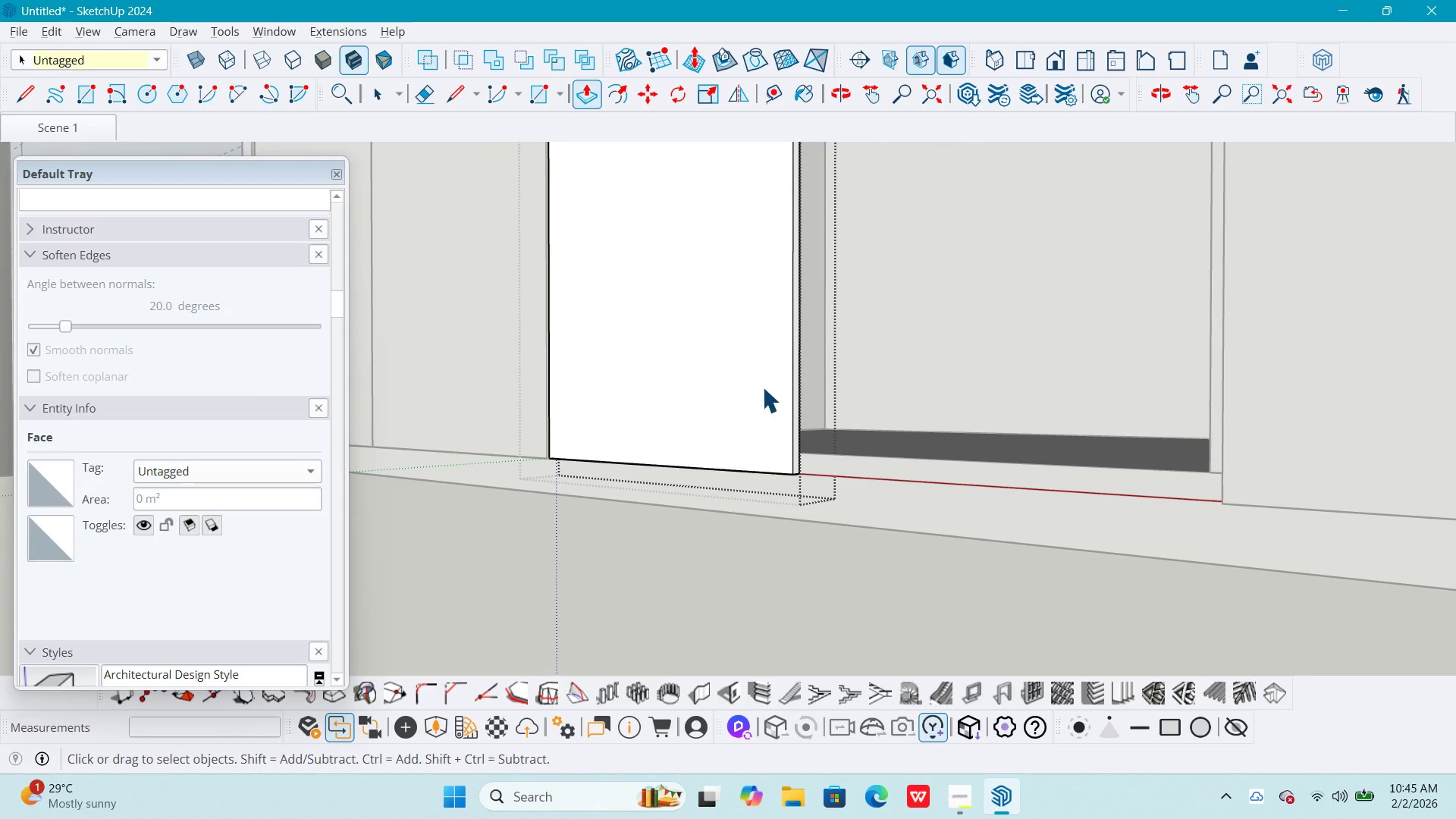 
double_click([762, 387])
 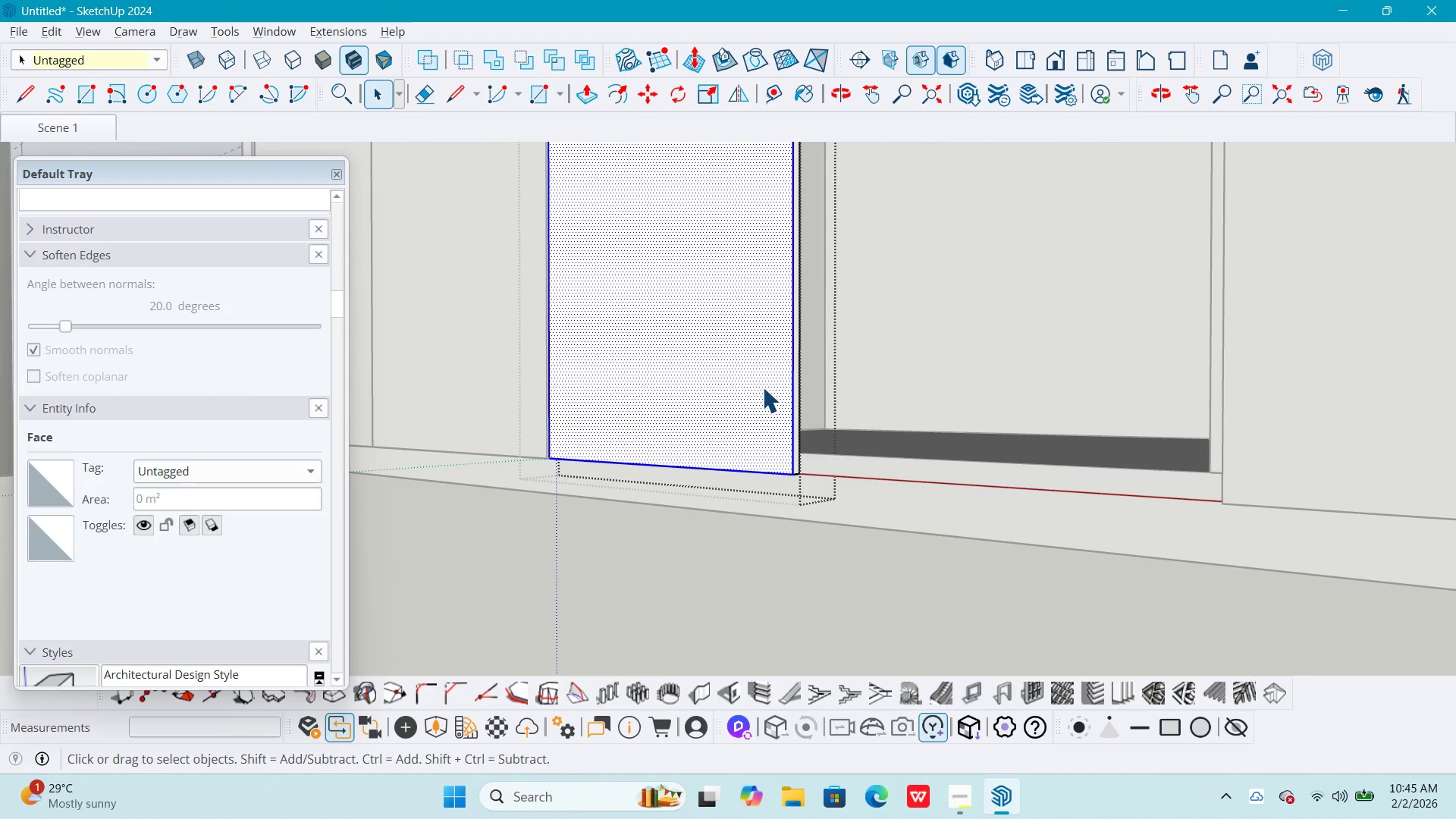 
triple_click([762, 387])
 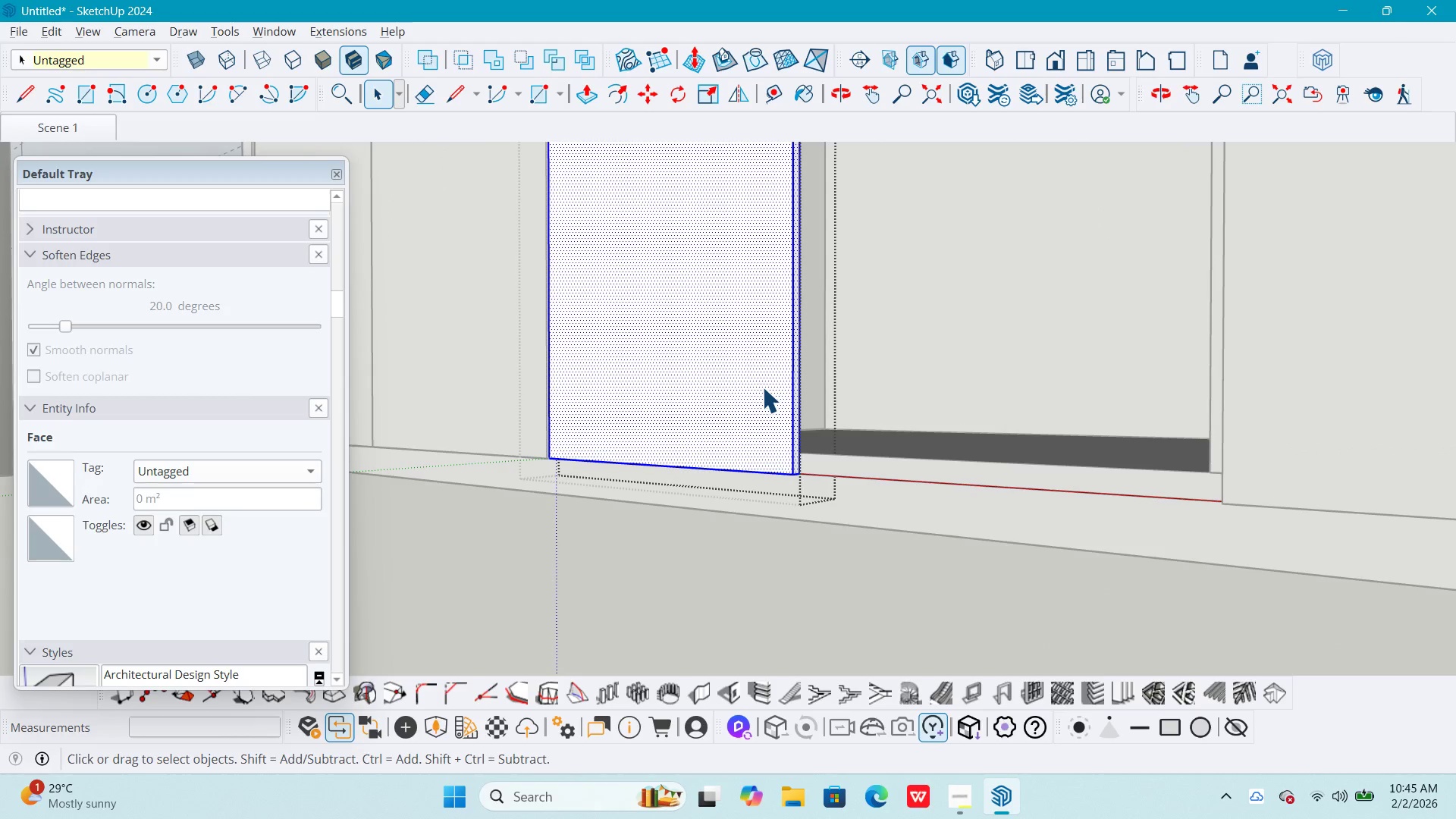 
right_click([762, 387])
 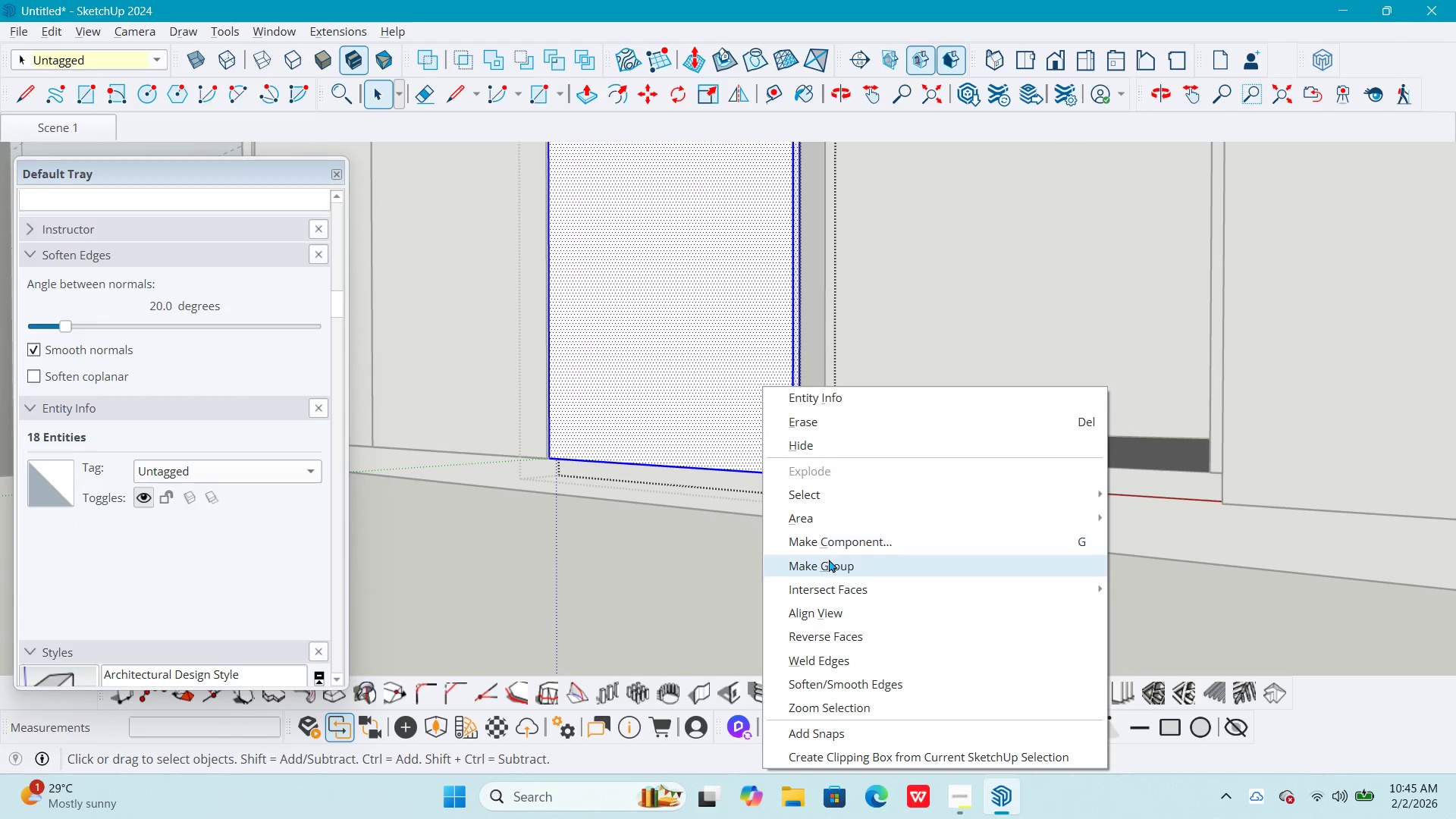 
left_click([829, 559])
 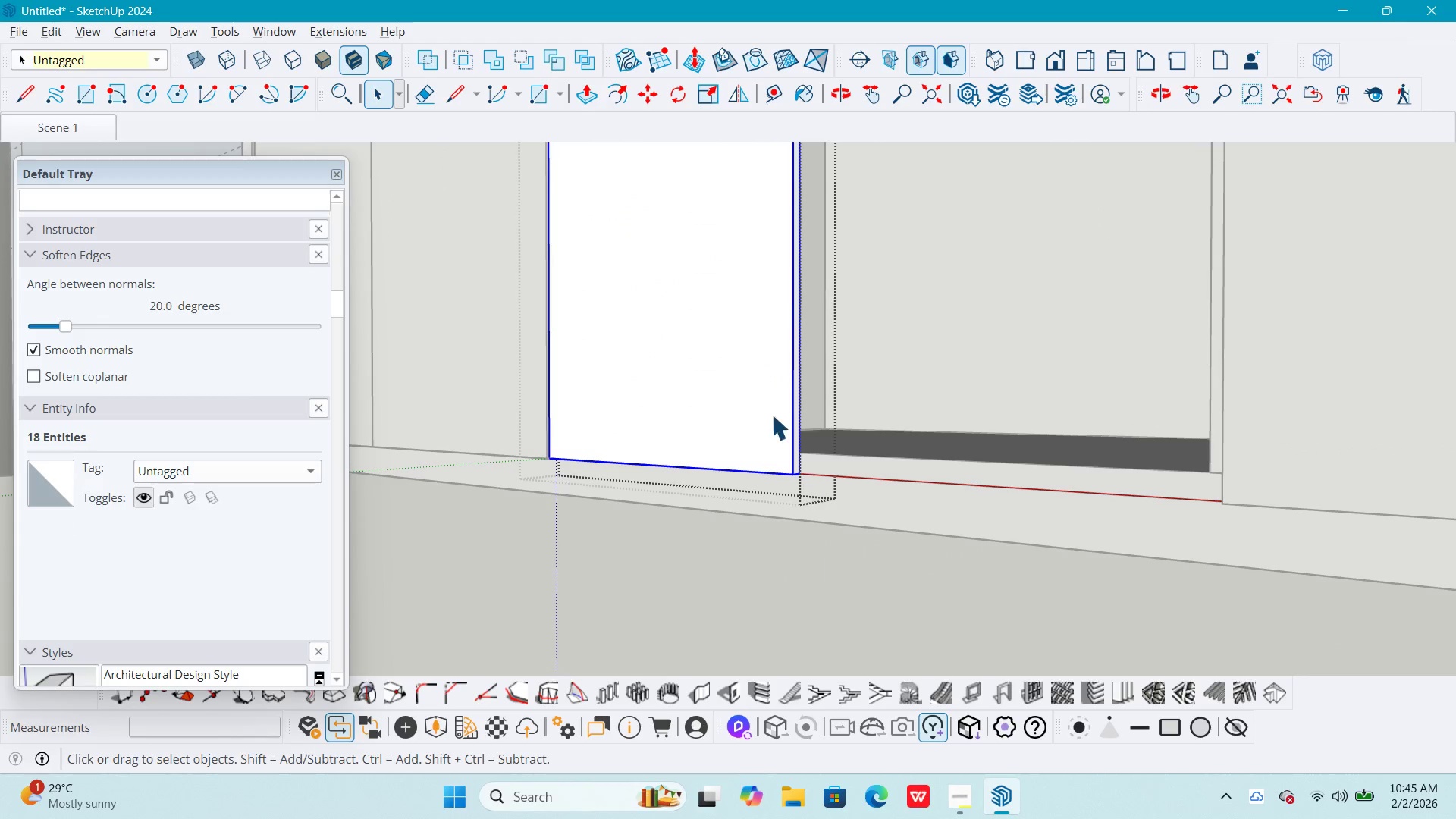 
right_click([768, 406])
 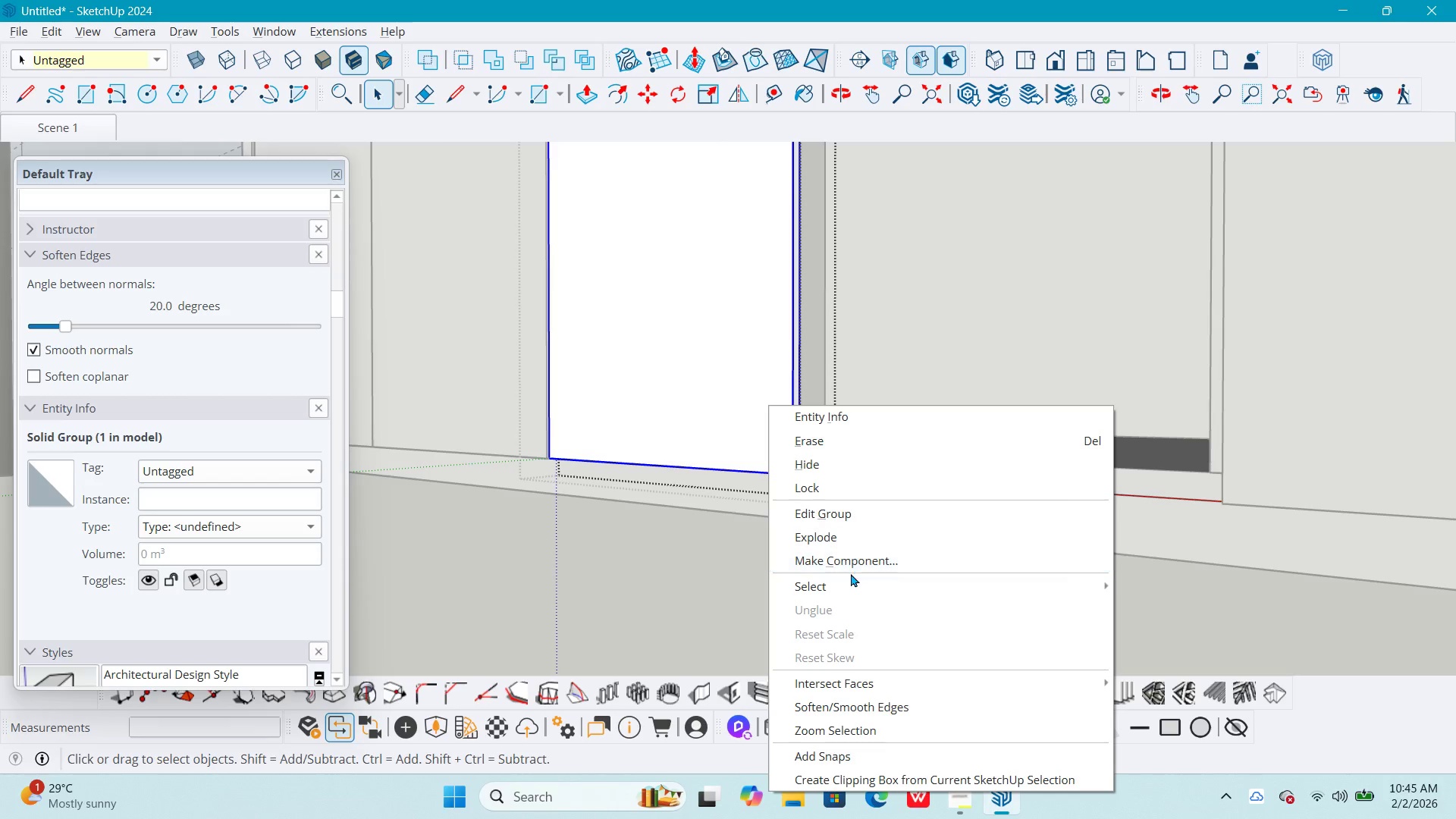 
left_click([851, 565])
 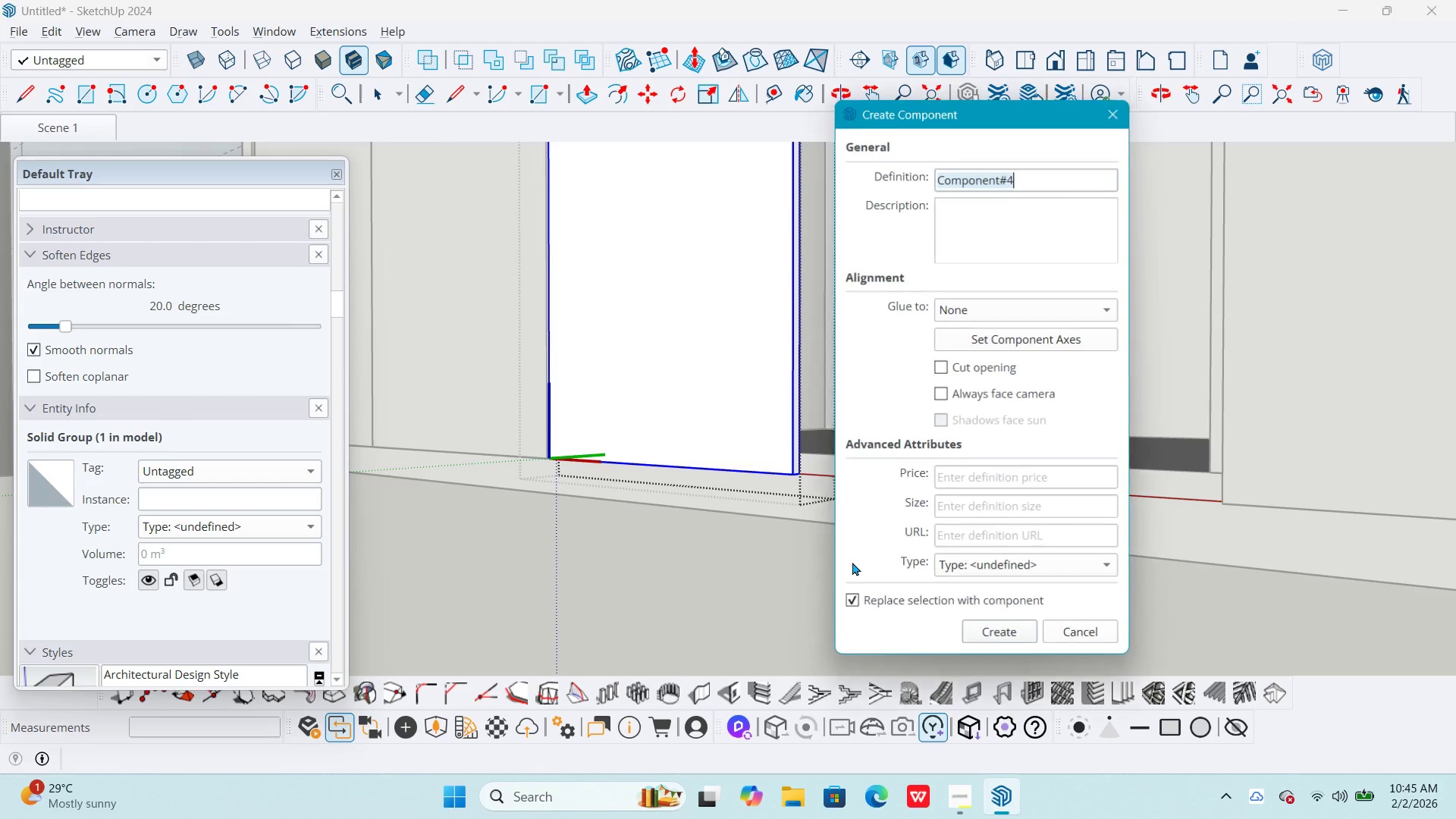 
key(NumpadEnter)
 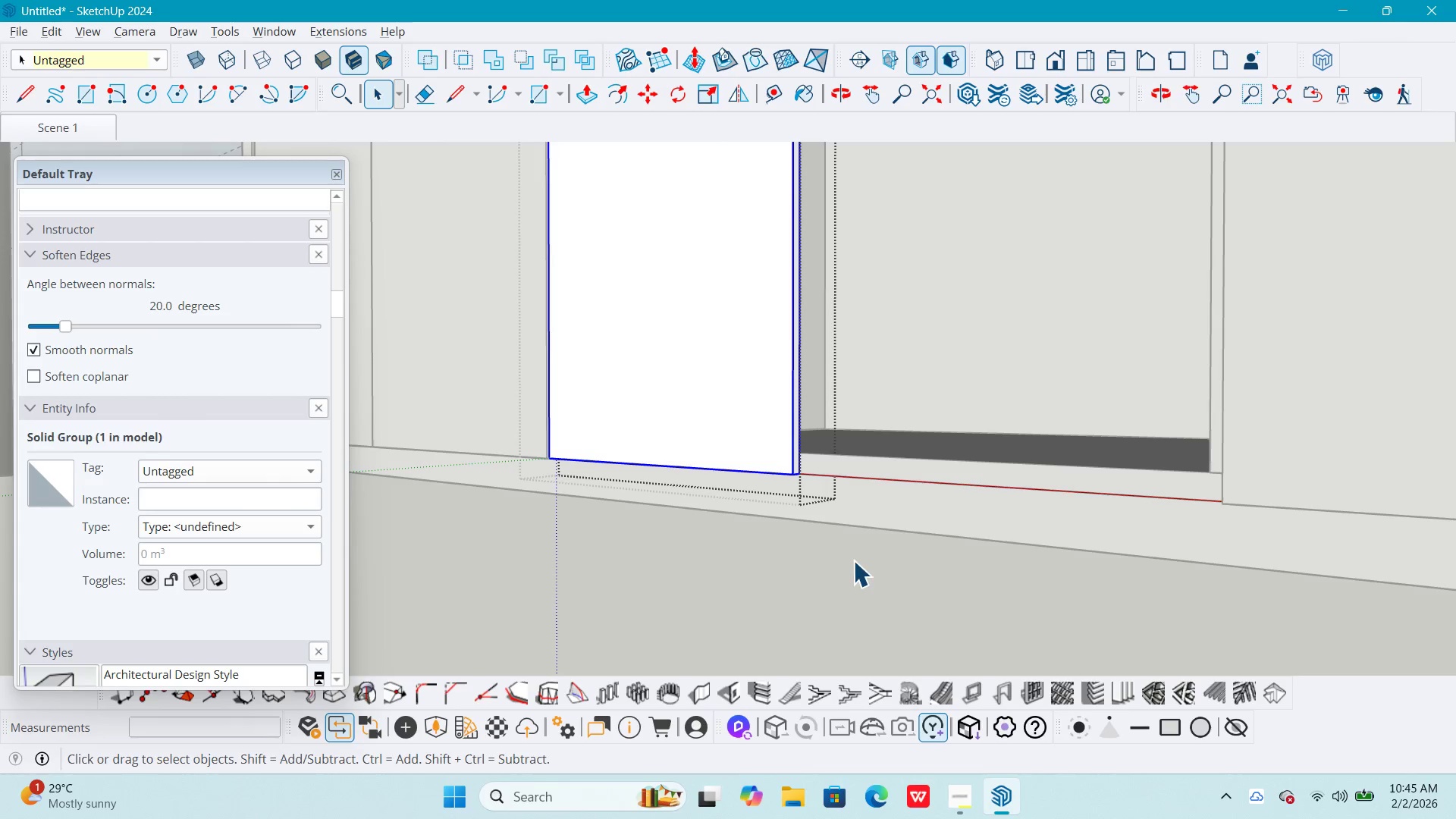 
key(M)
 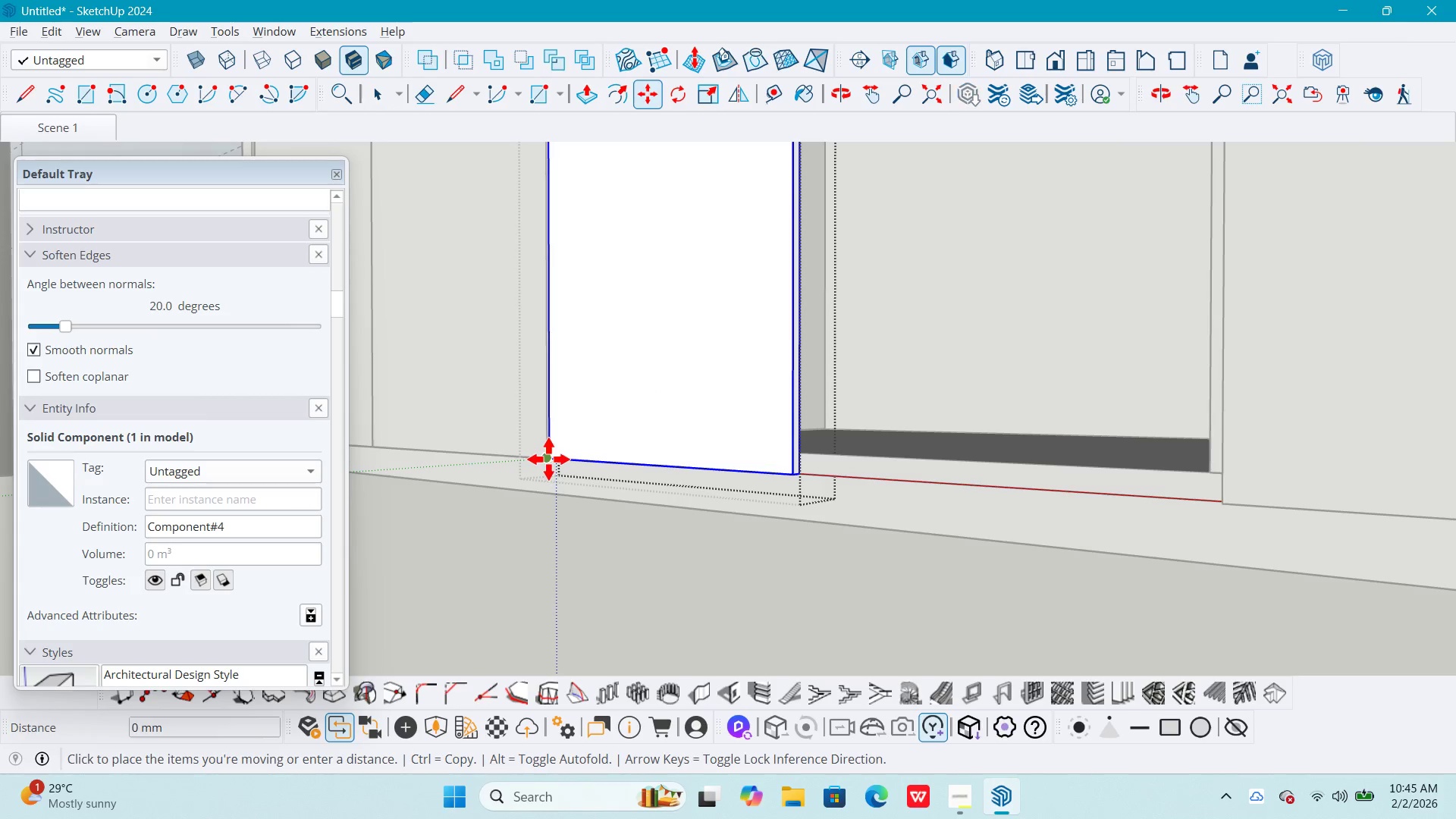 
key(Space)
 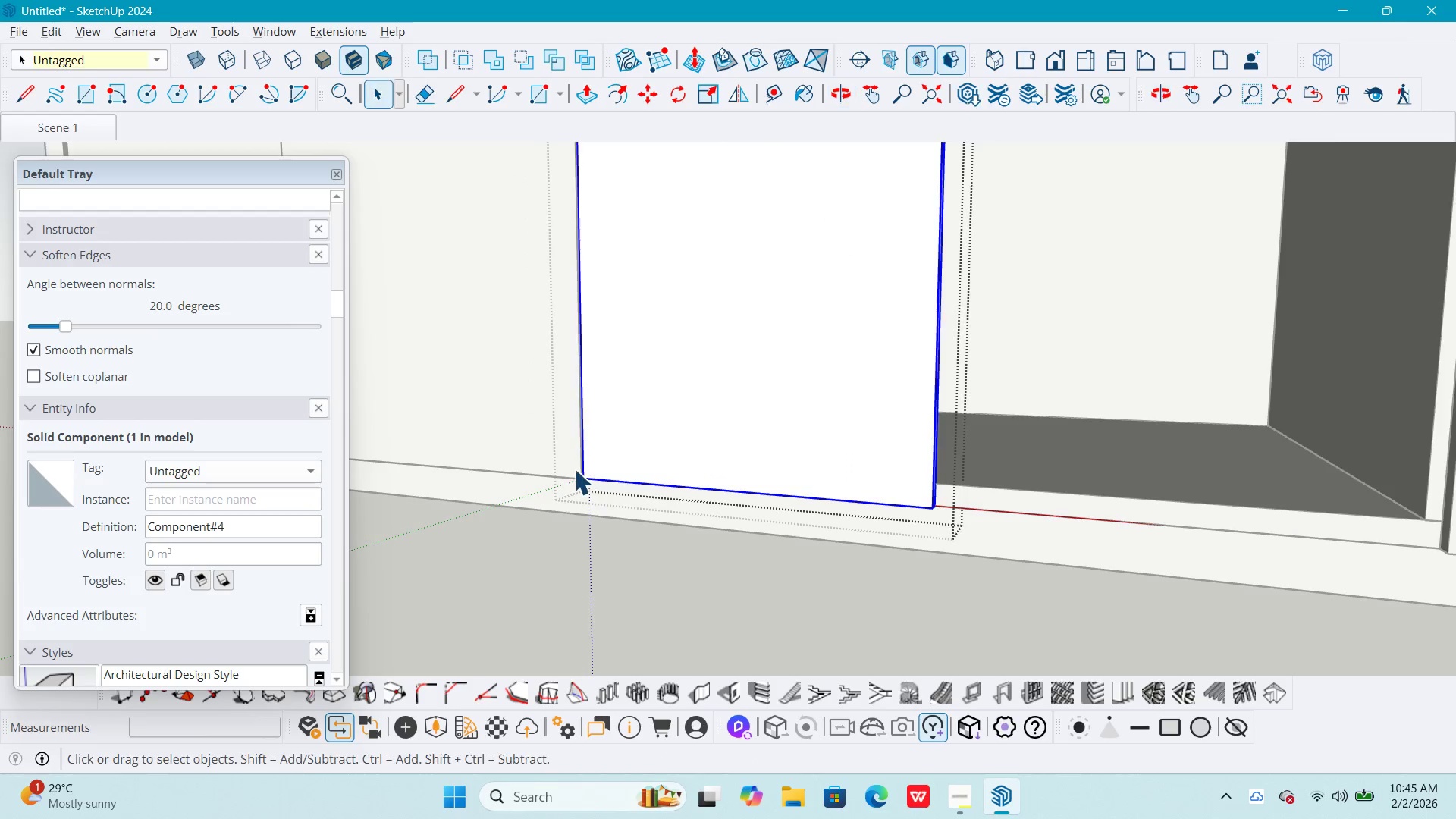 
scroll: coordinate [566, 463], scroll_direction: up, amount: 1.0
 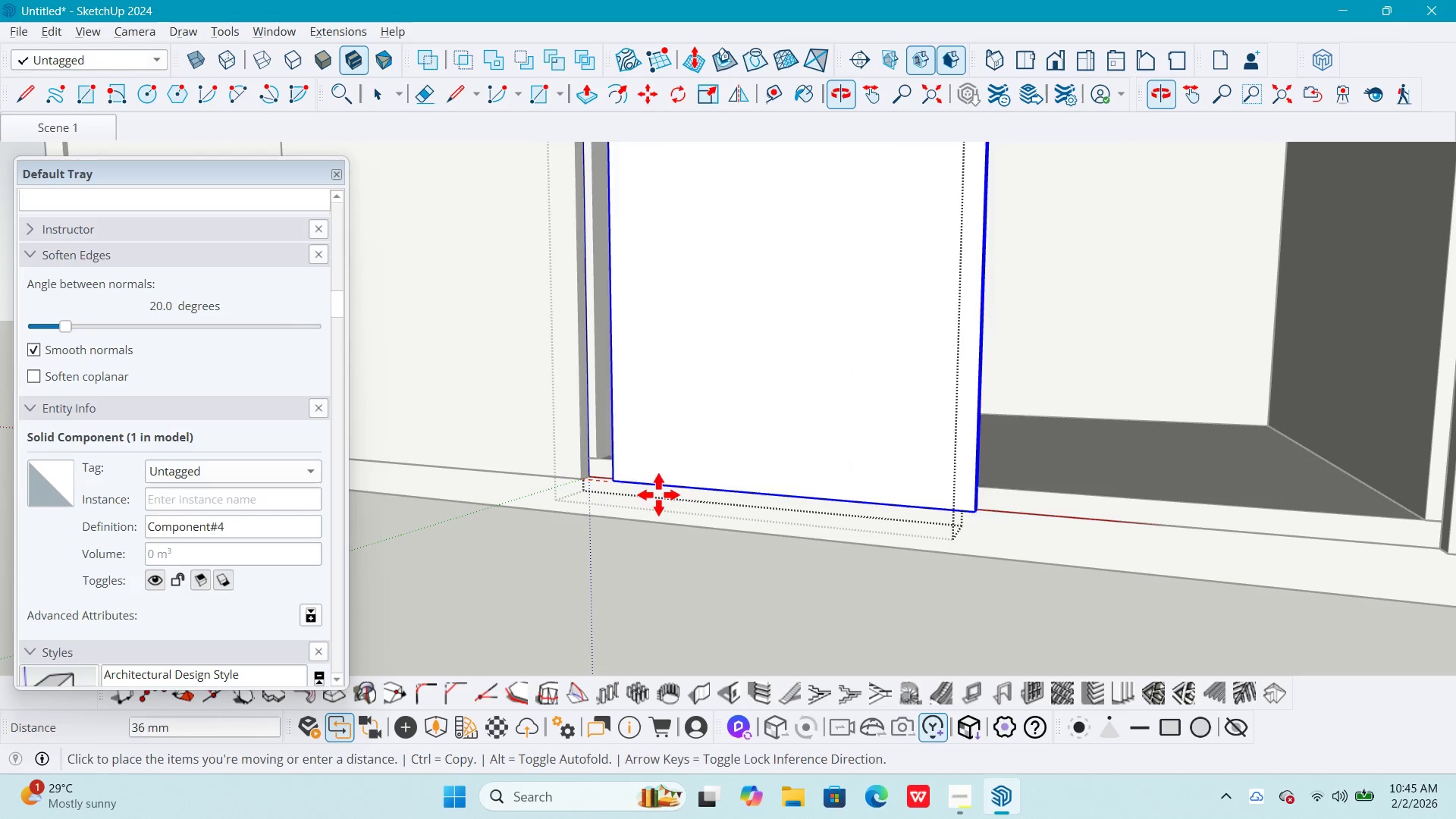 
key(M)
 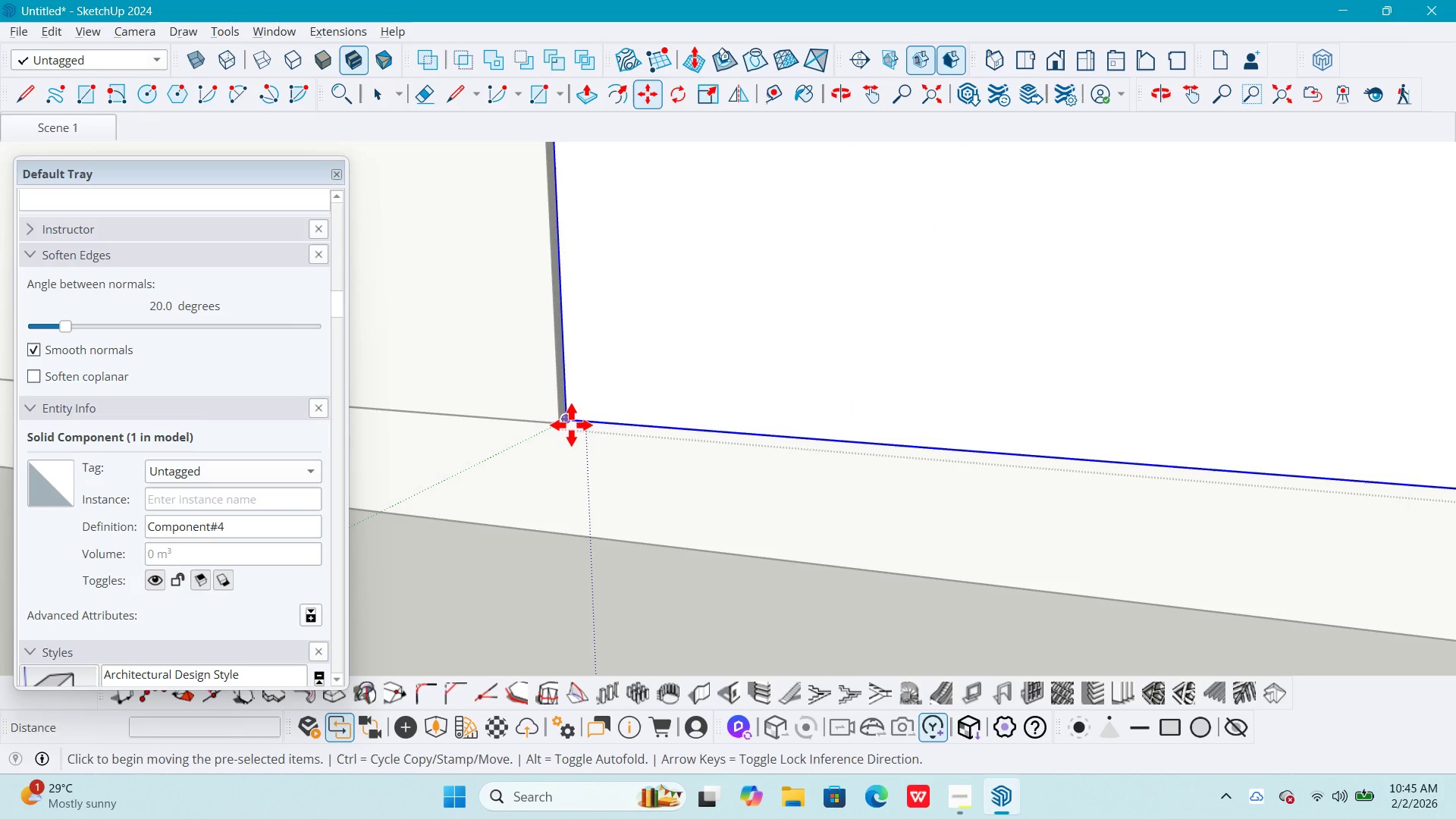 
scroll: coordinate [714, 376], scroll_direction: up, amount: 14.0
 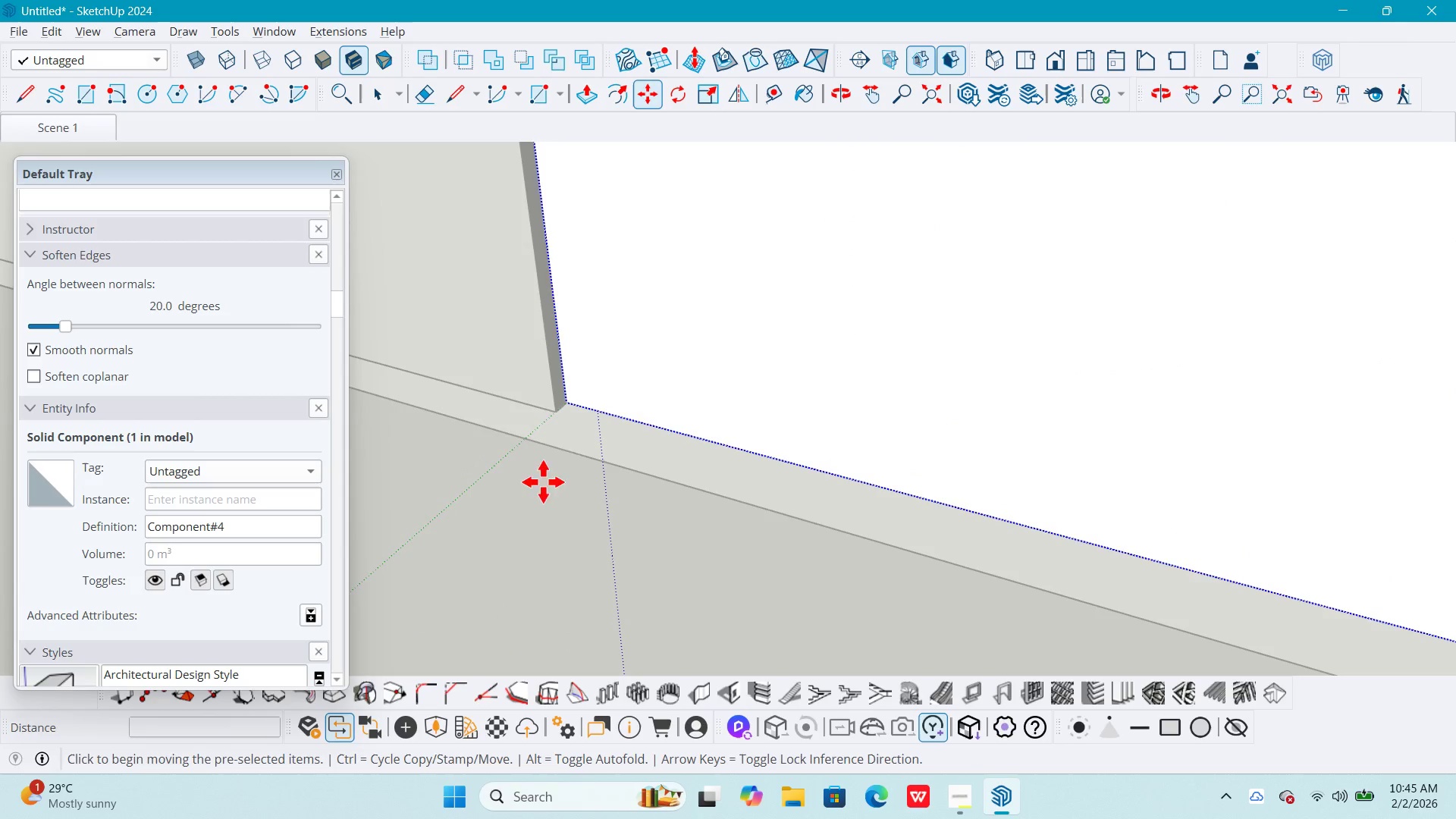 
left_click([573, 413])
 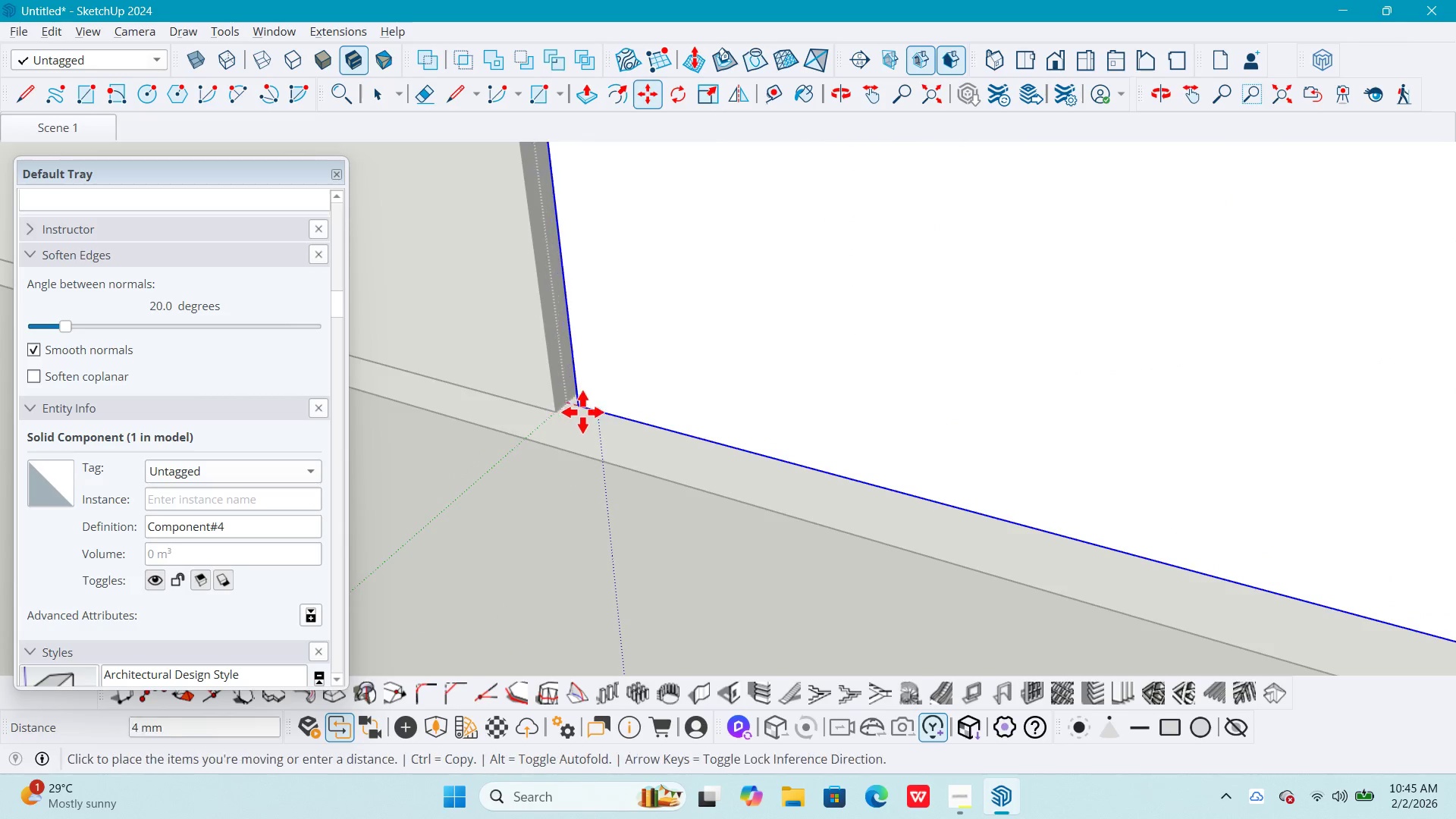 
scroll: coordinate [742, 401], scroll_direction: down, amount: 5.0
 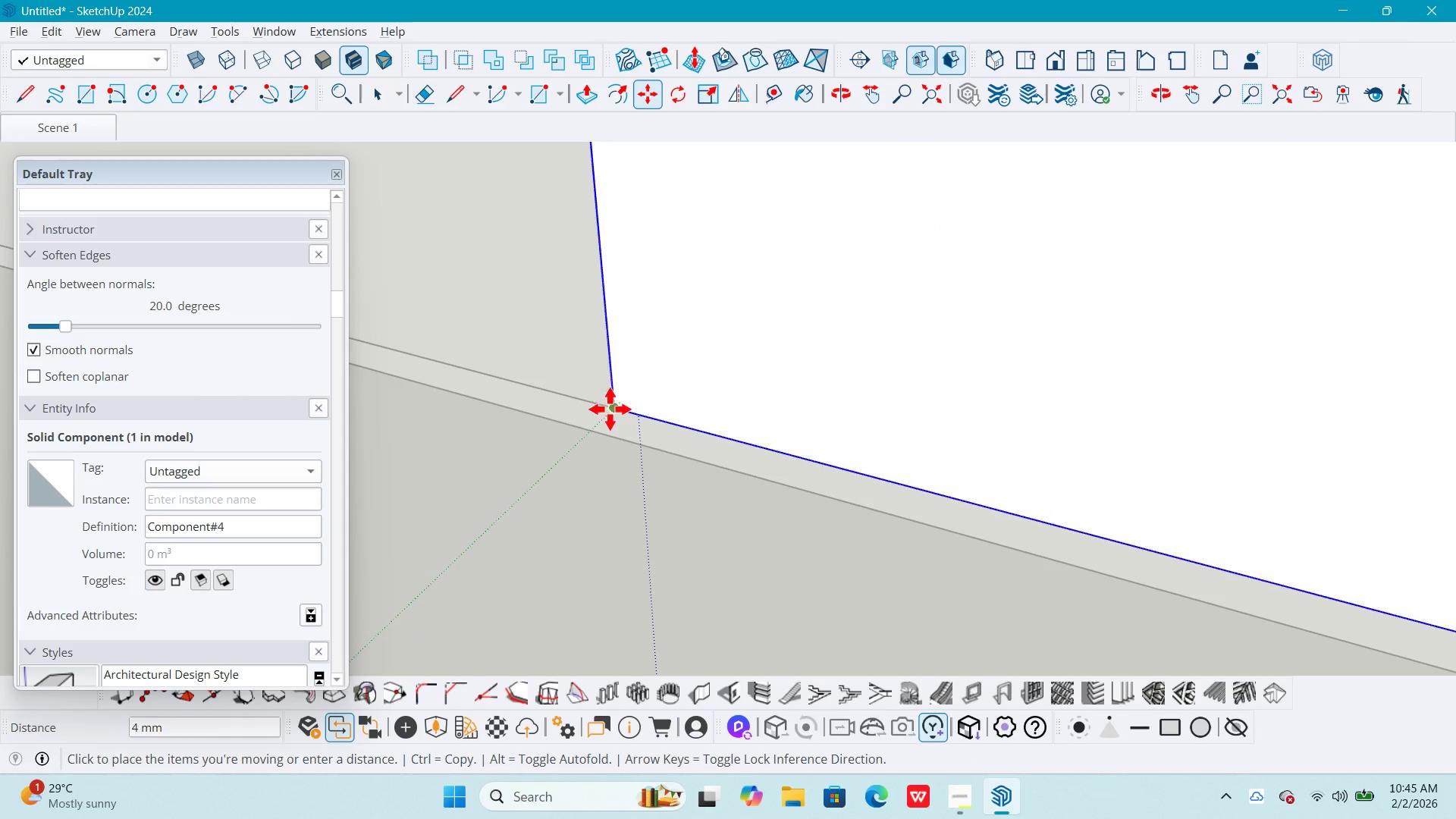 
left_click([610, 408])
 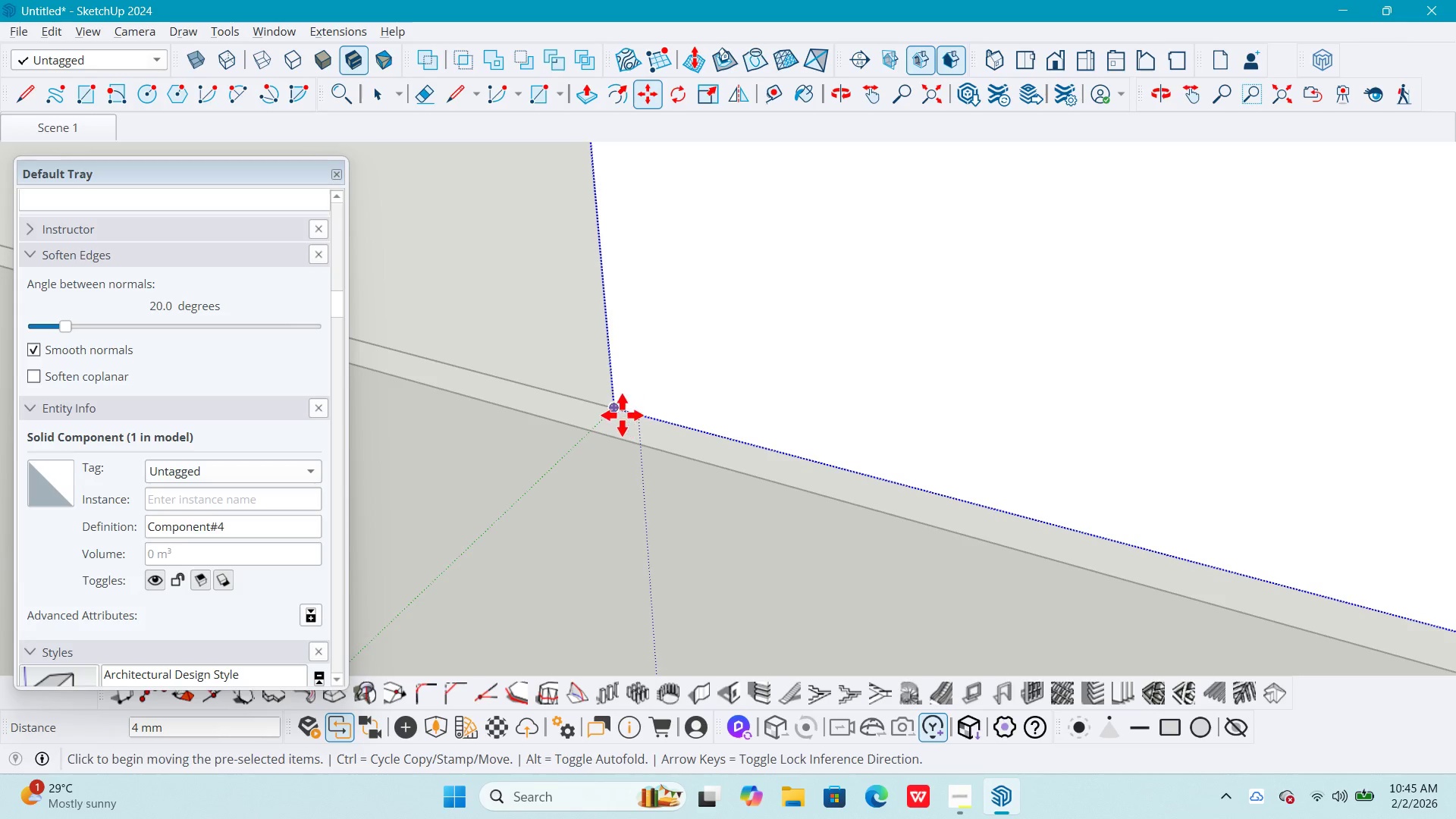 
left_click([614, 412])
 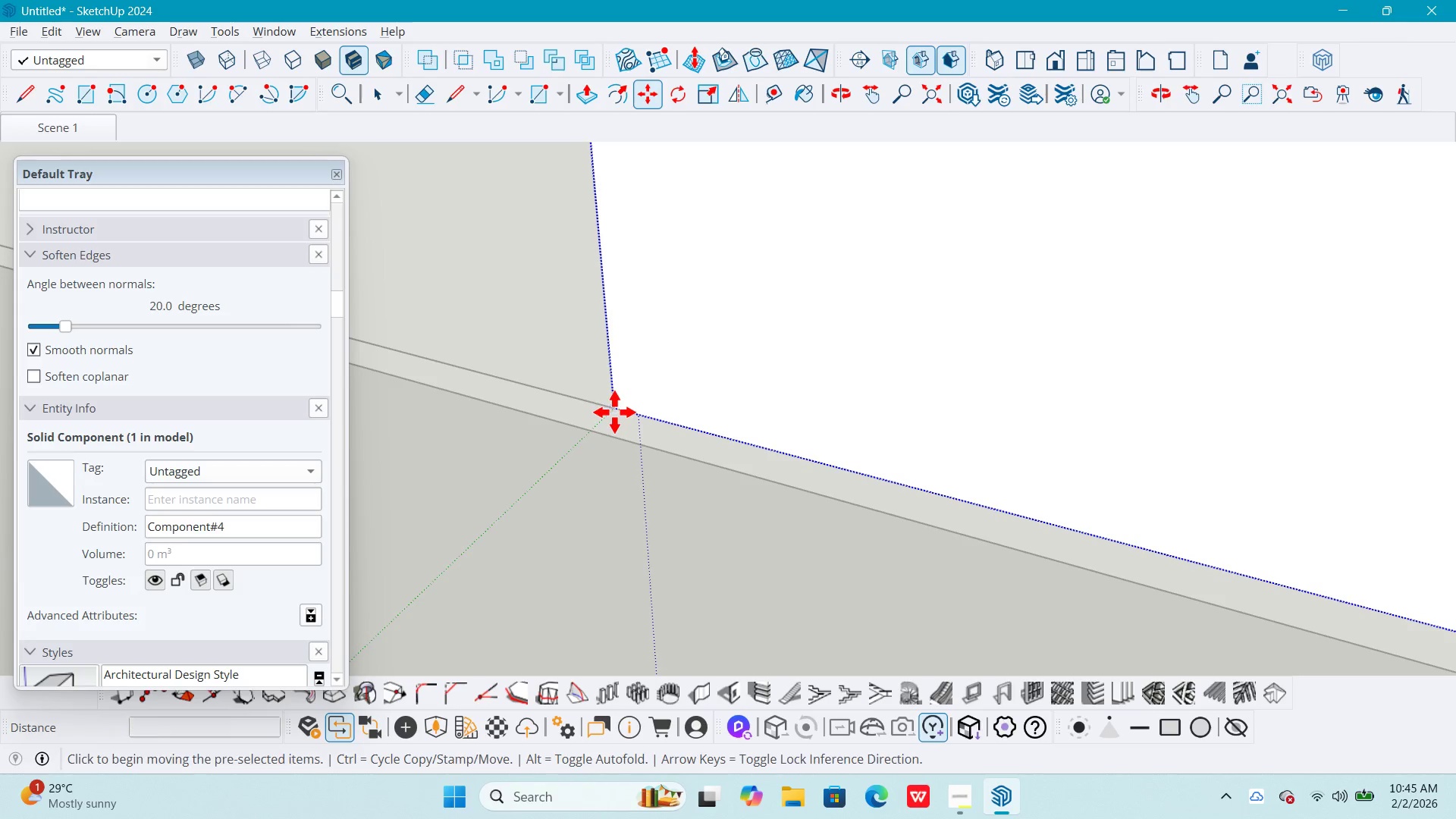 
key(Control+ControlLeft)
 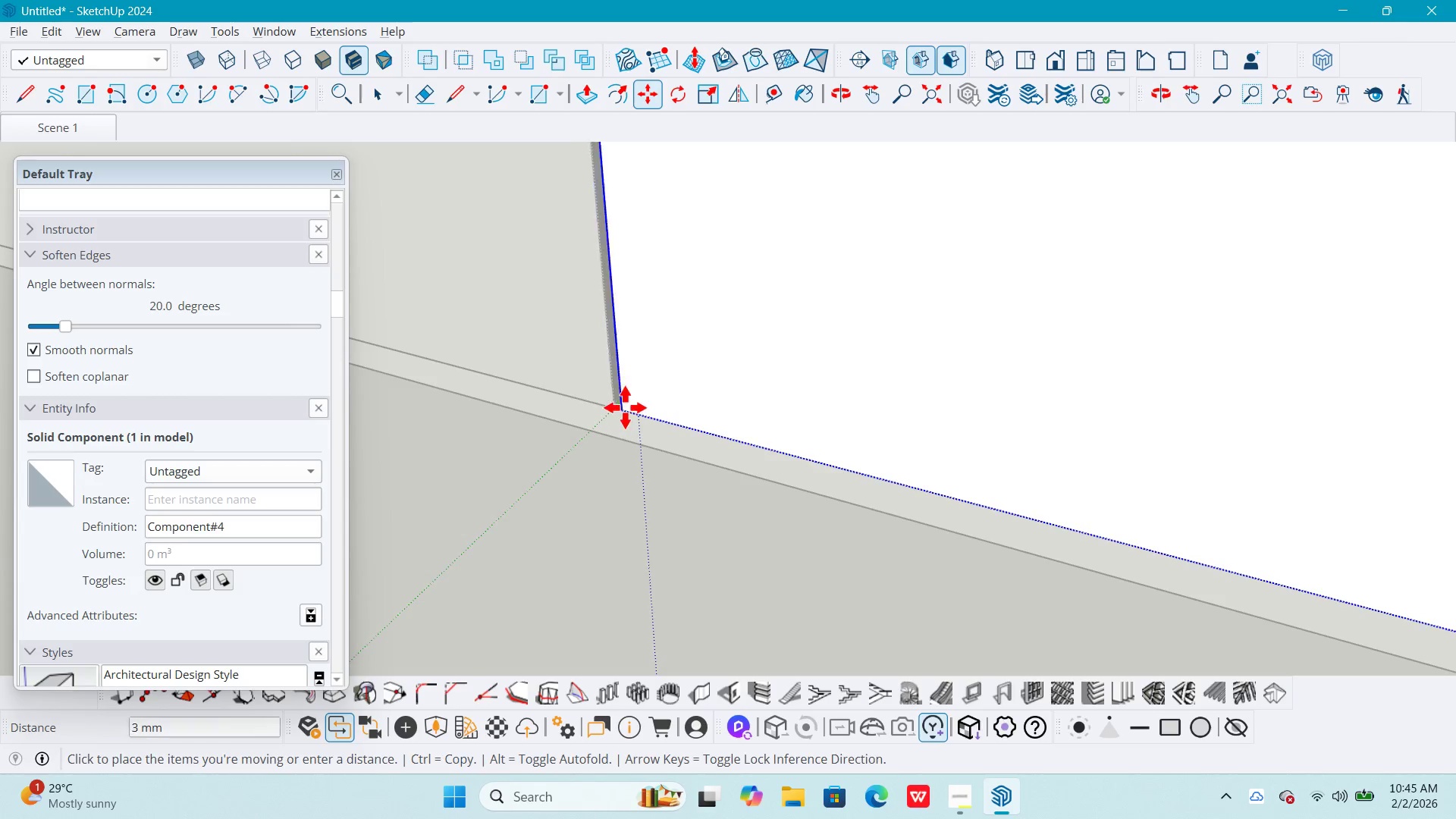 
hold_key(key=ShiftLeft, duration=0.38)
 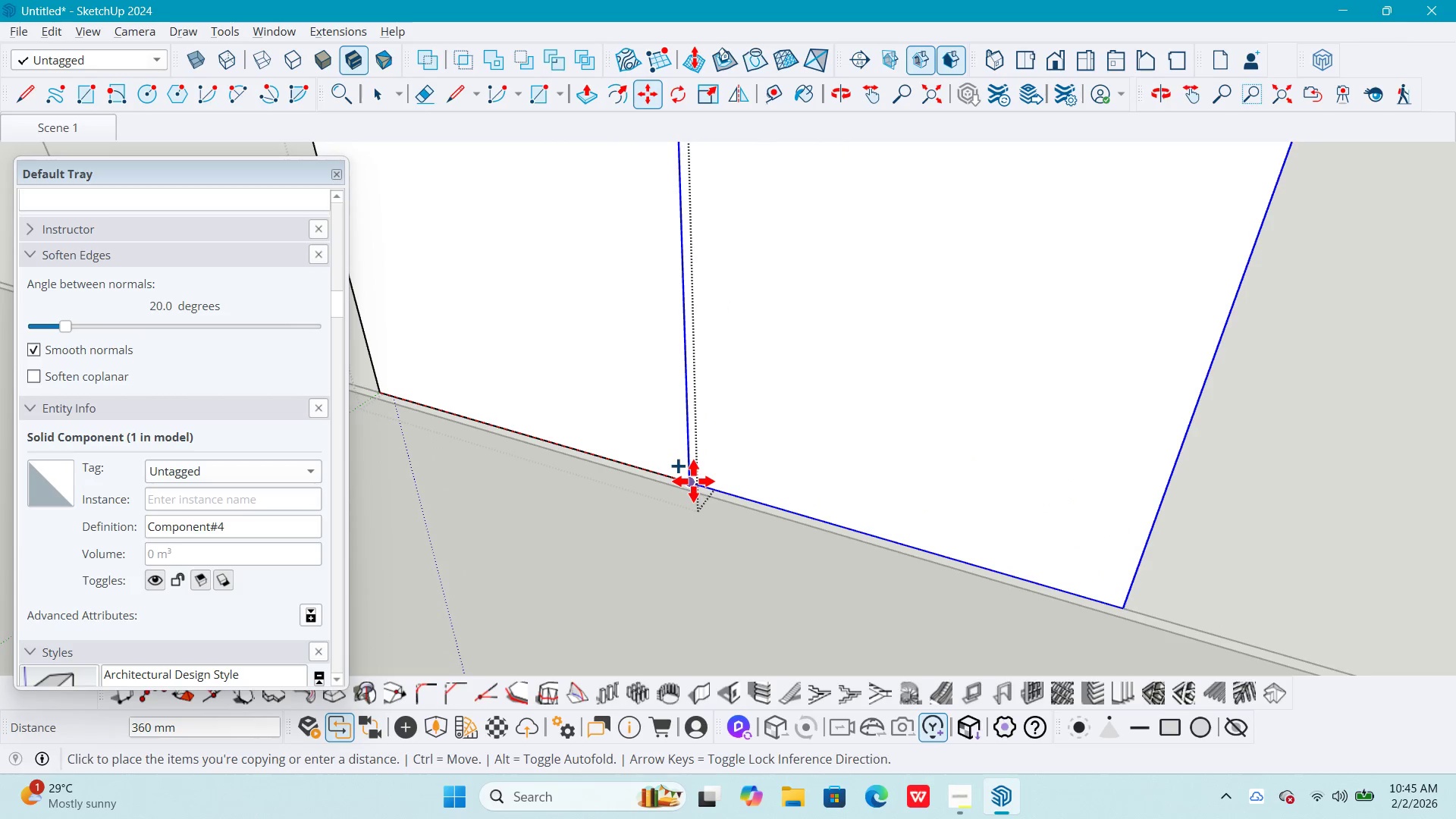 
scroll: coordinate [639, 406], scroll_direction: down, amount: 11.0
 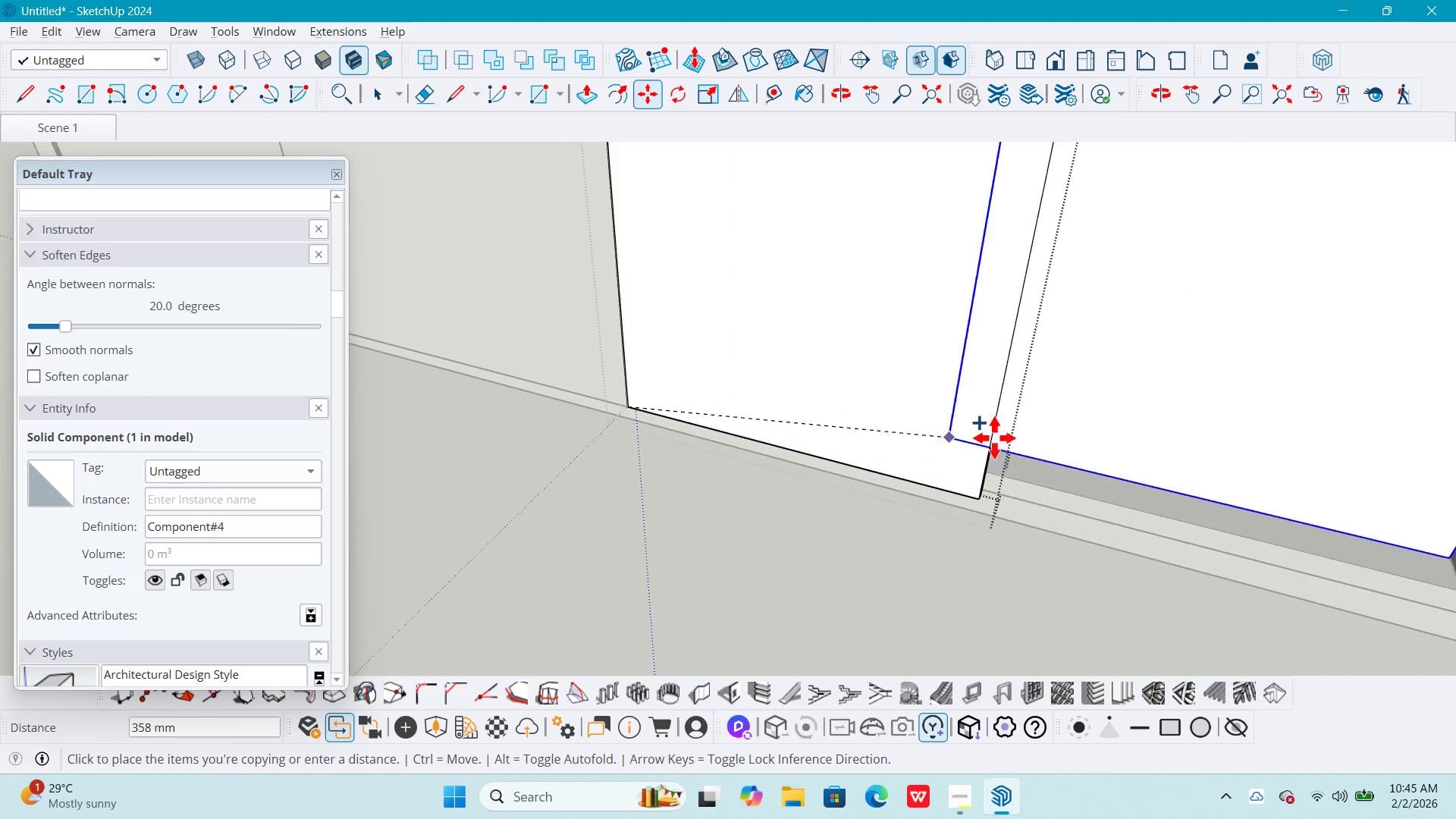 
left_click([693, 481])
 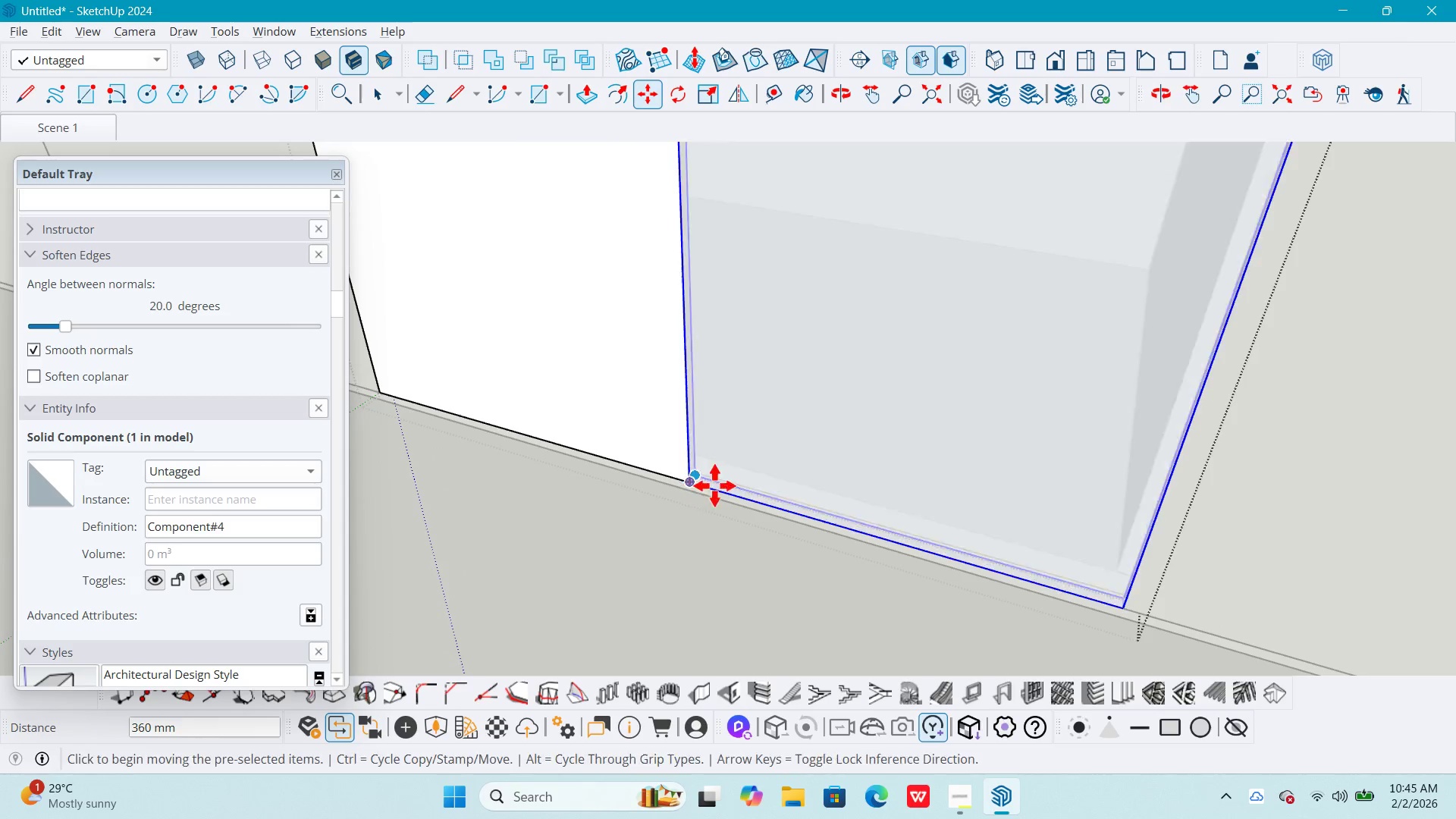 
scroll: coordinate [803, 504], scroll_direction: down, amount: 11.0
 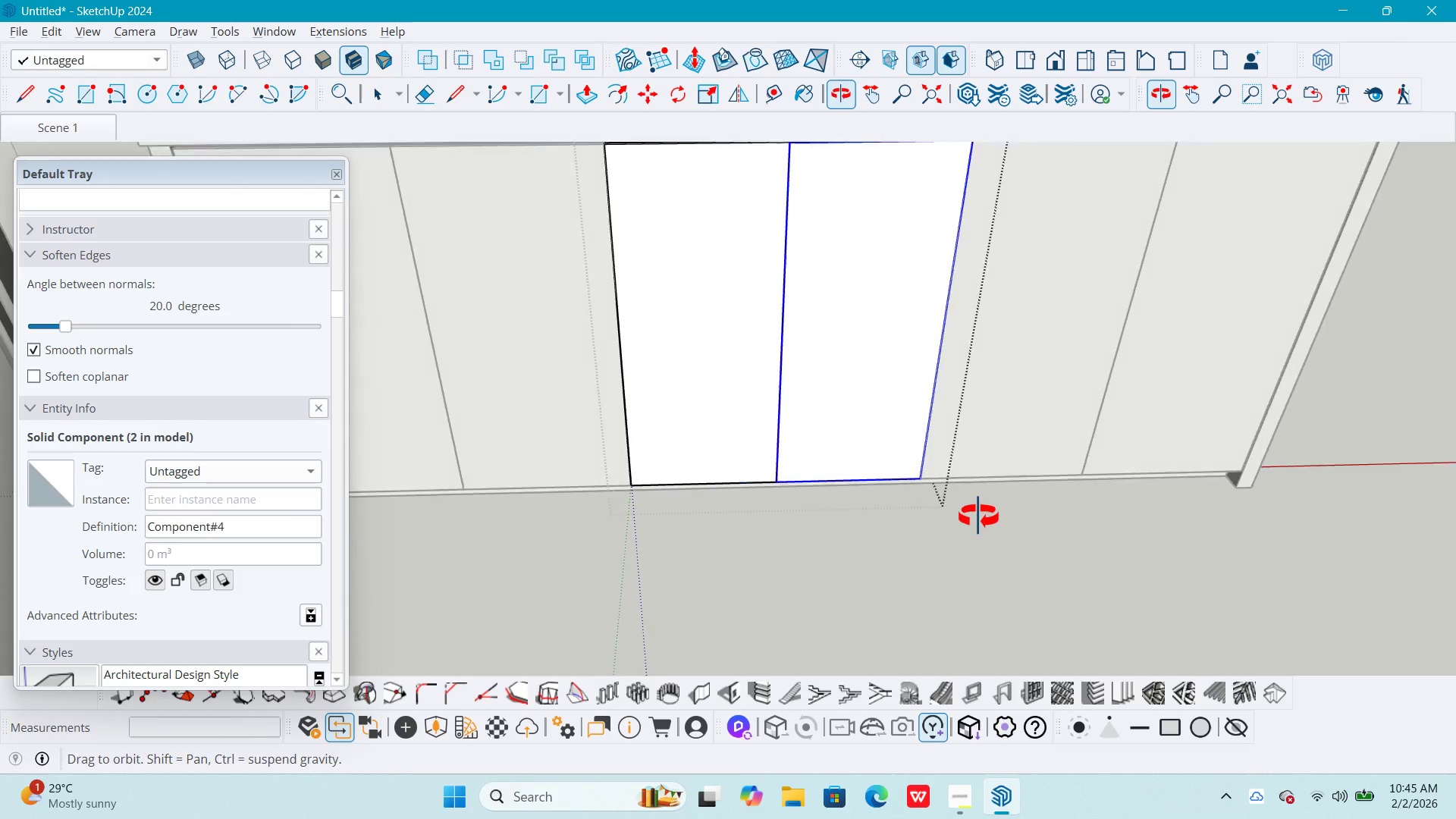 
key(Space)
 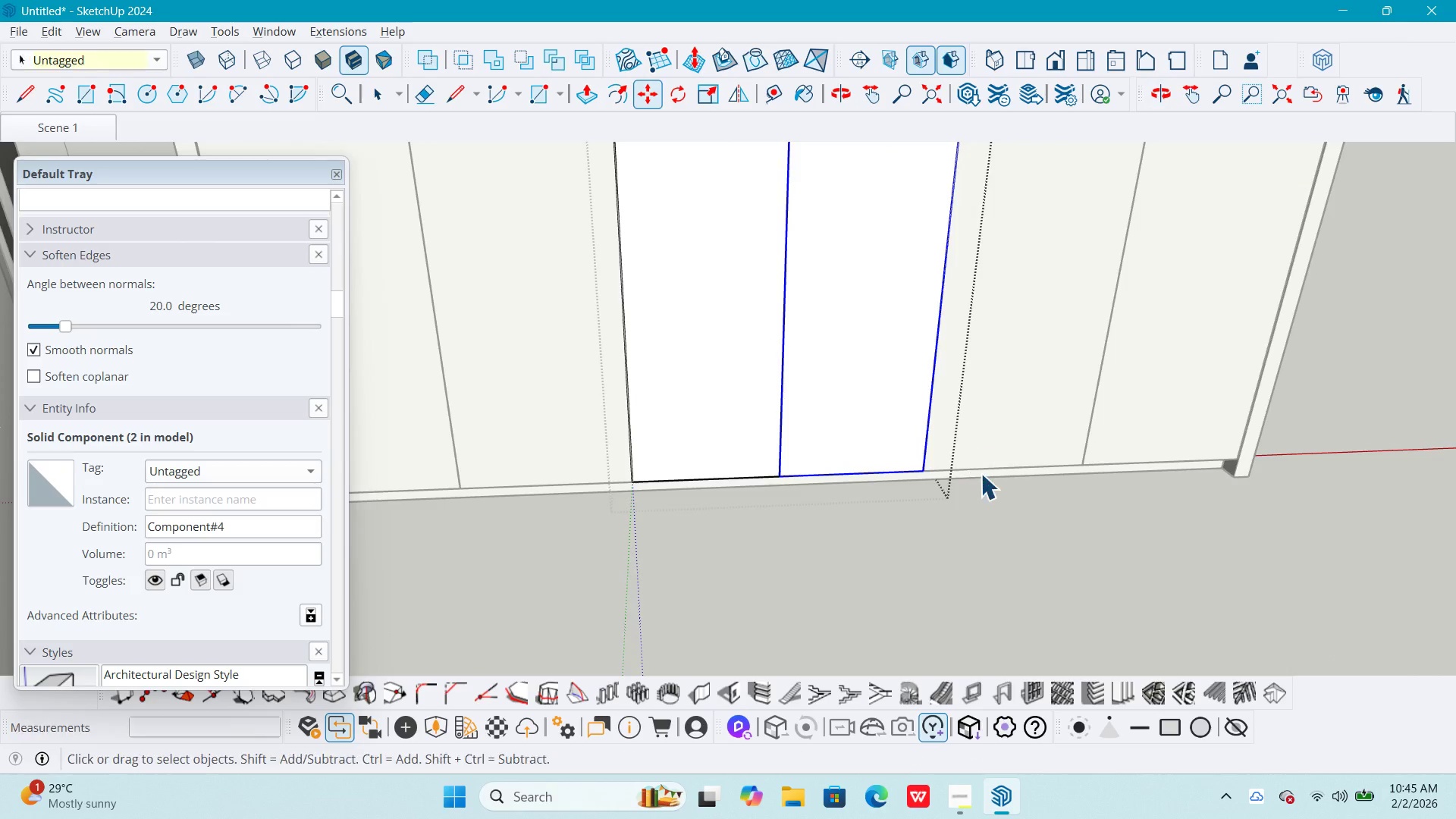 
key(Escape)
 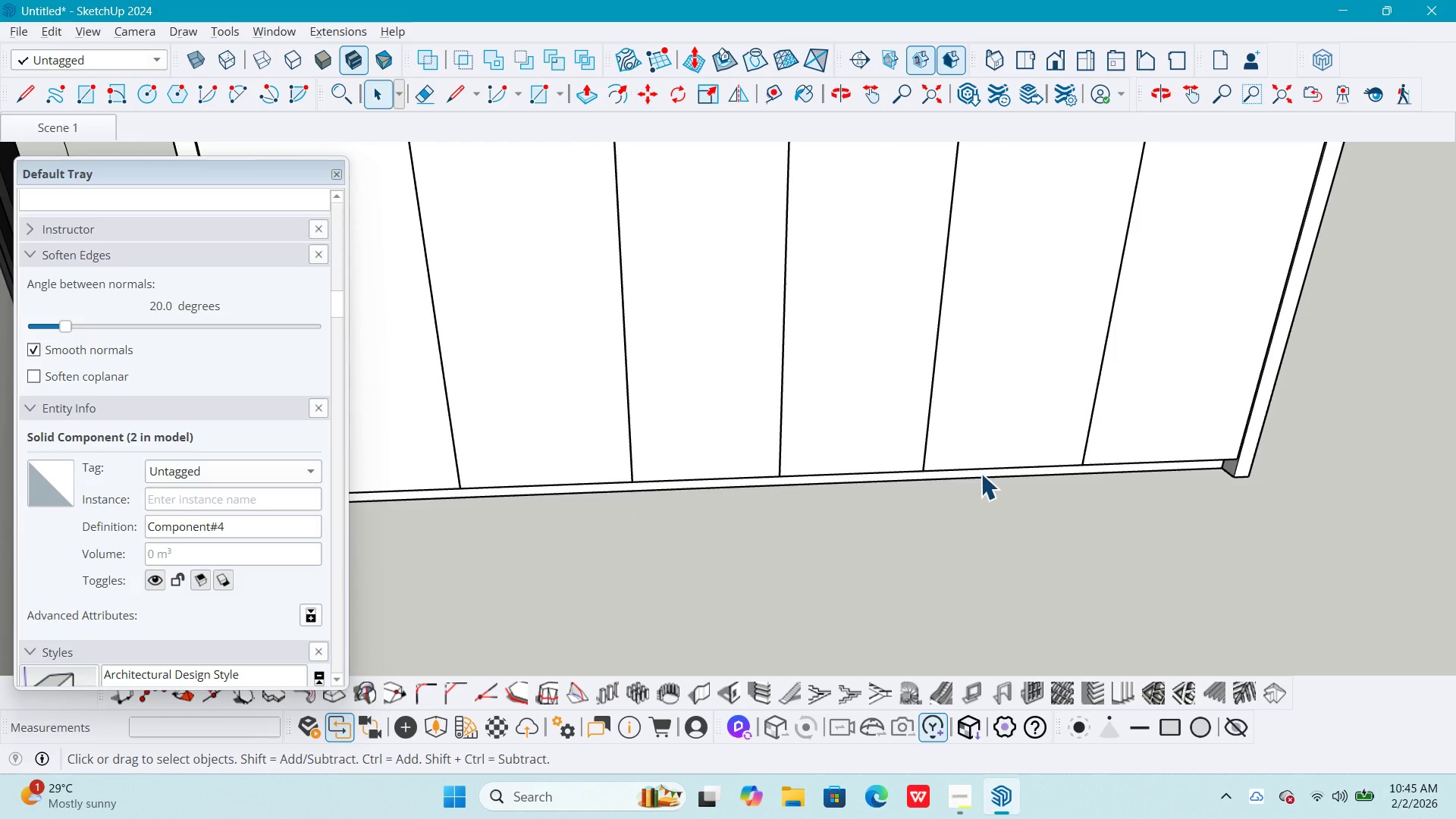 
key(Escape)
 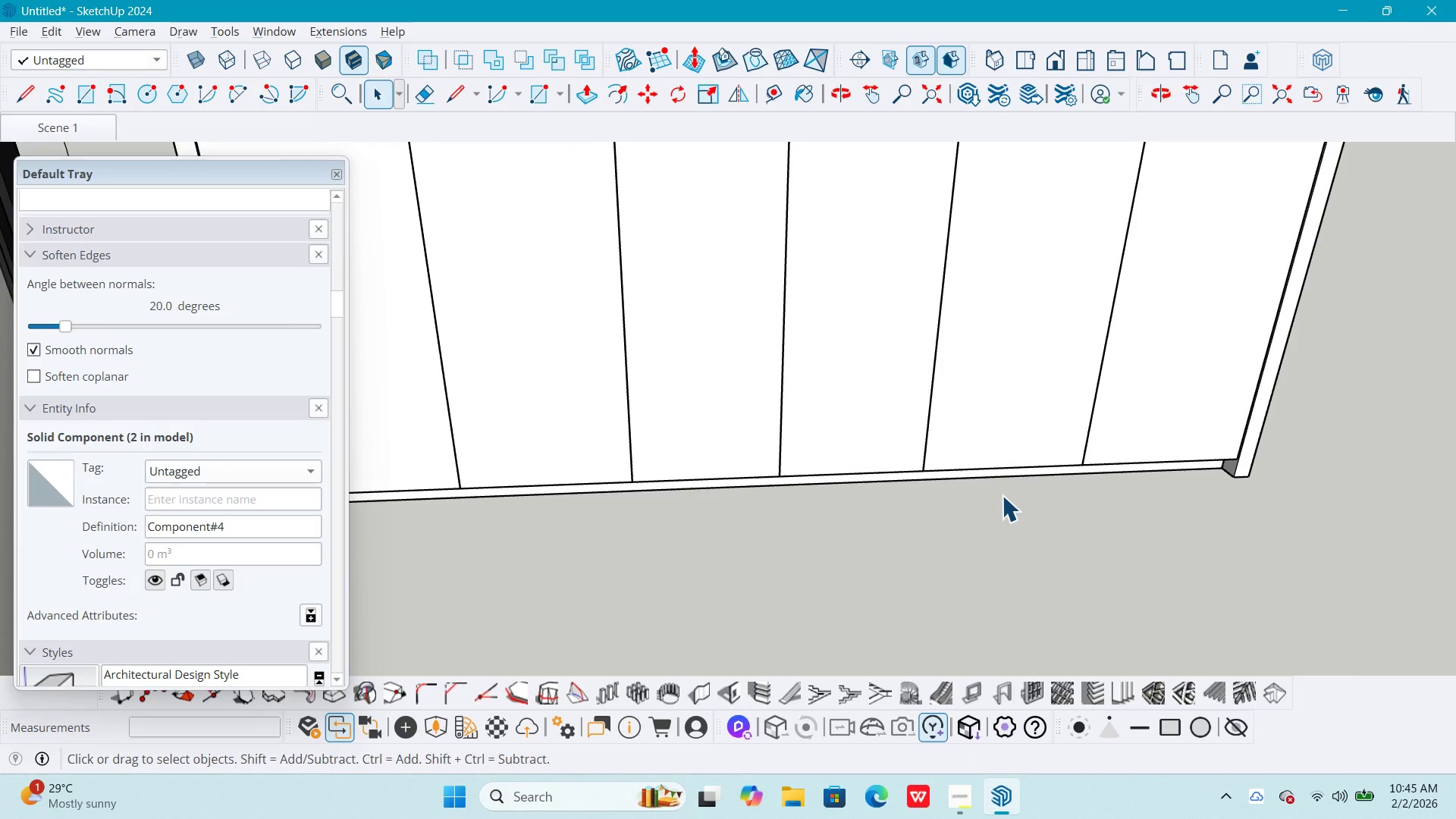 
key(Escape)
 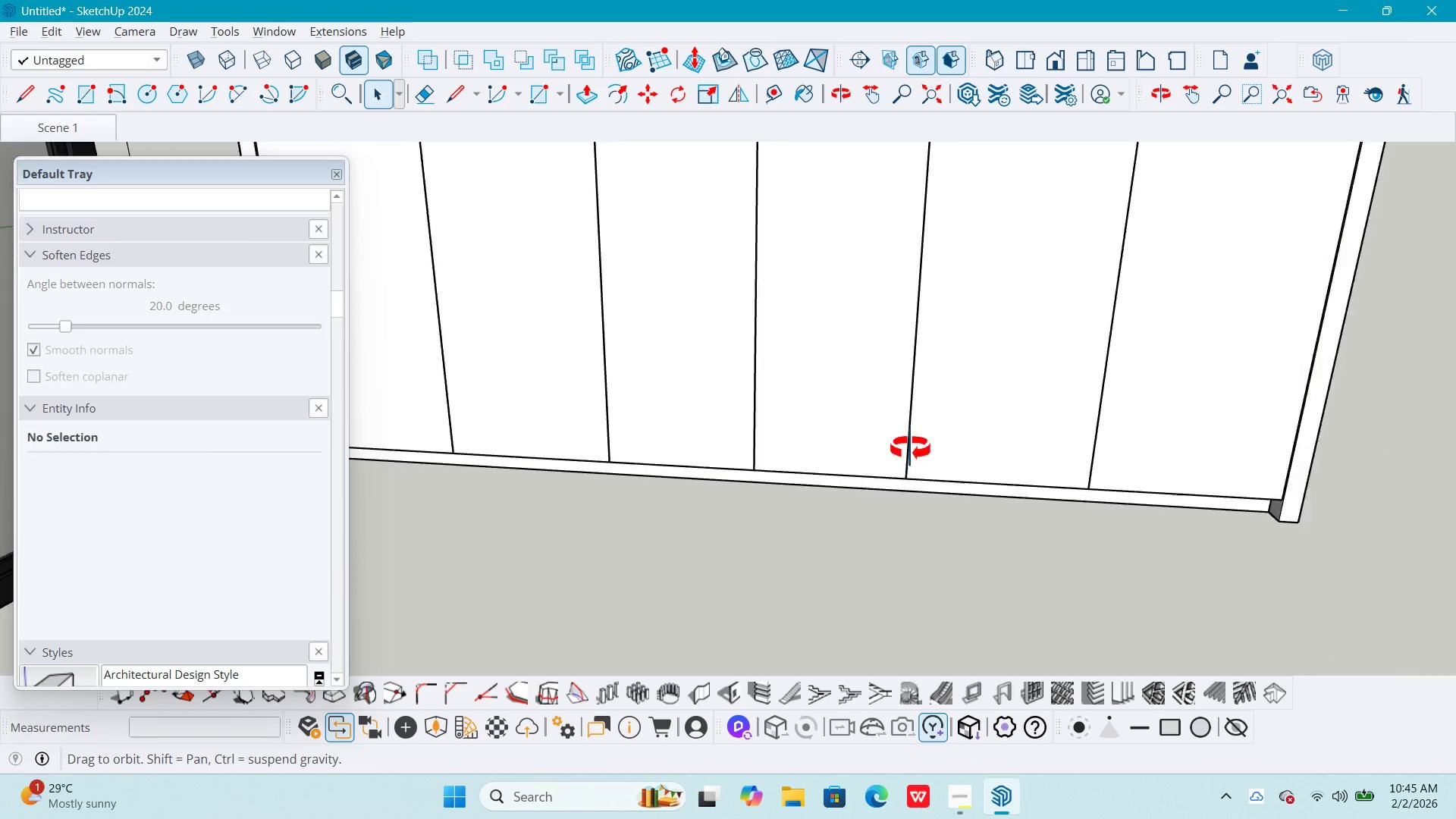 
key(Shift+ShiftLeft)
 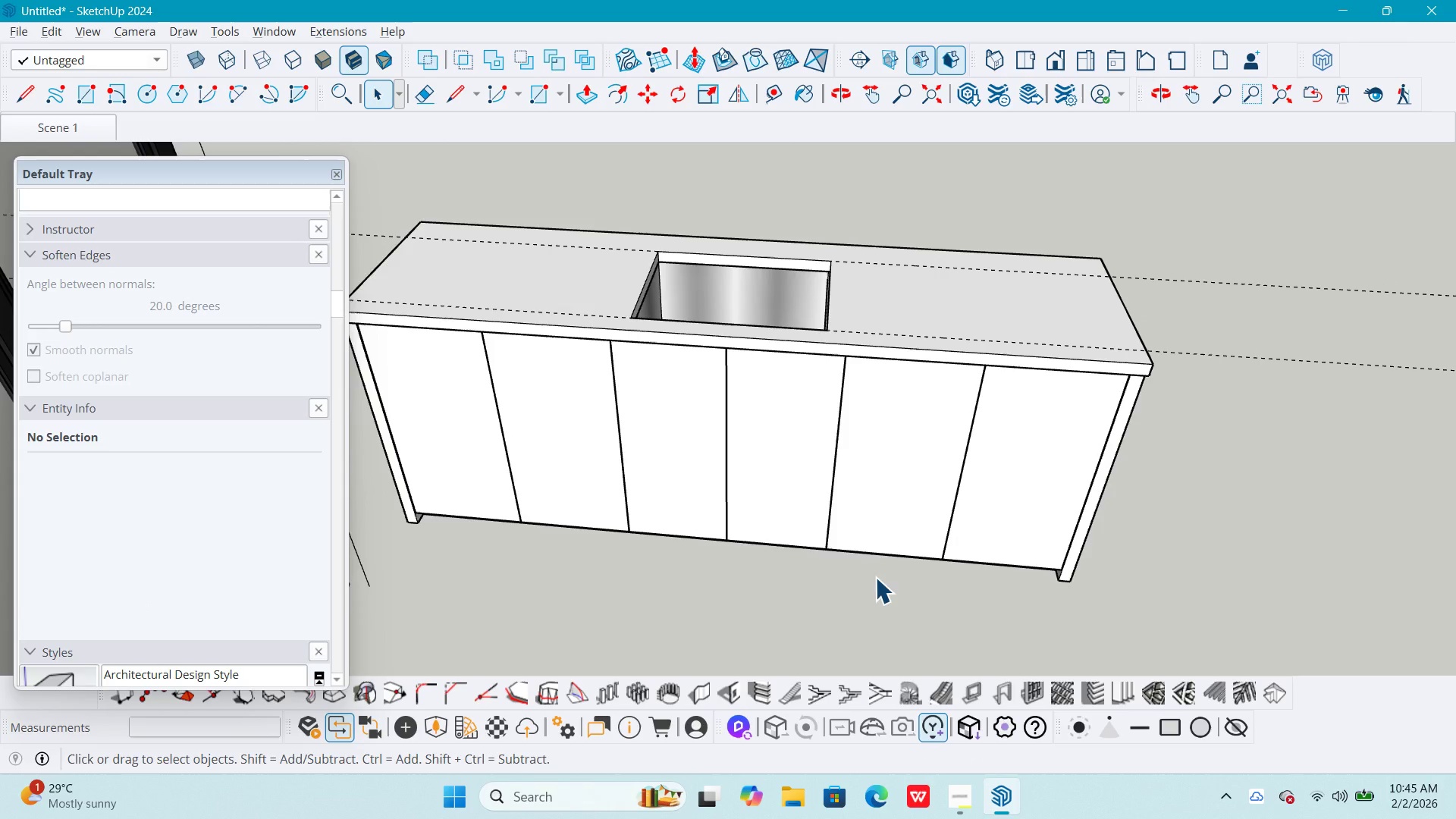 
scroll: coordinate [857, 444], scroll_direction: down, amount: 4.0
 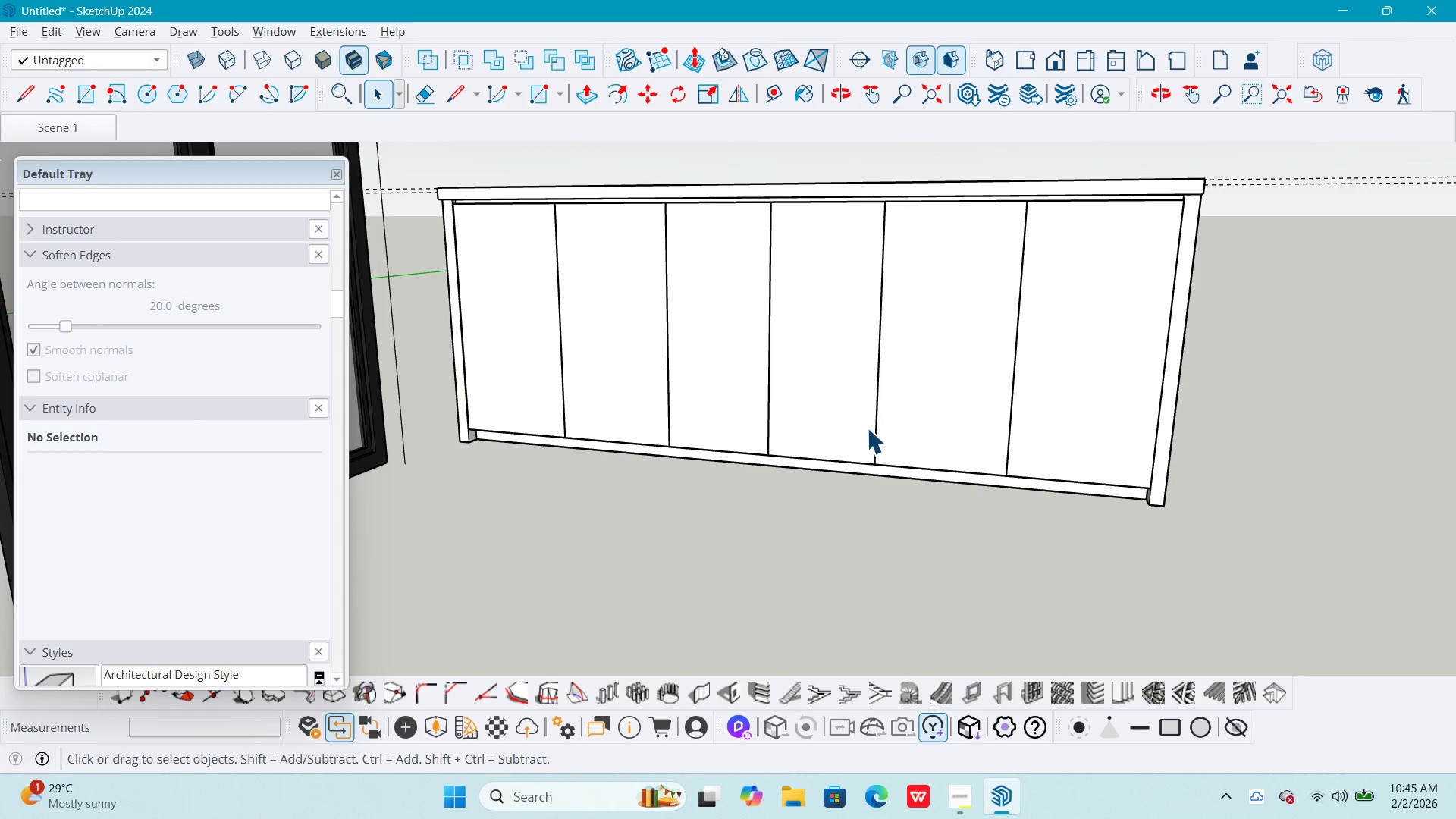 
key(Escape)
 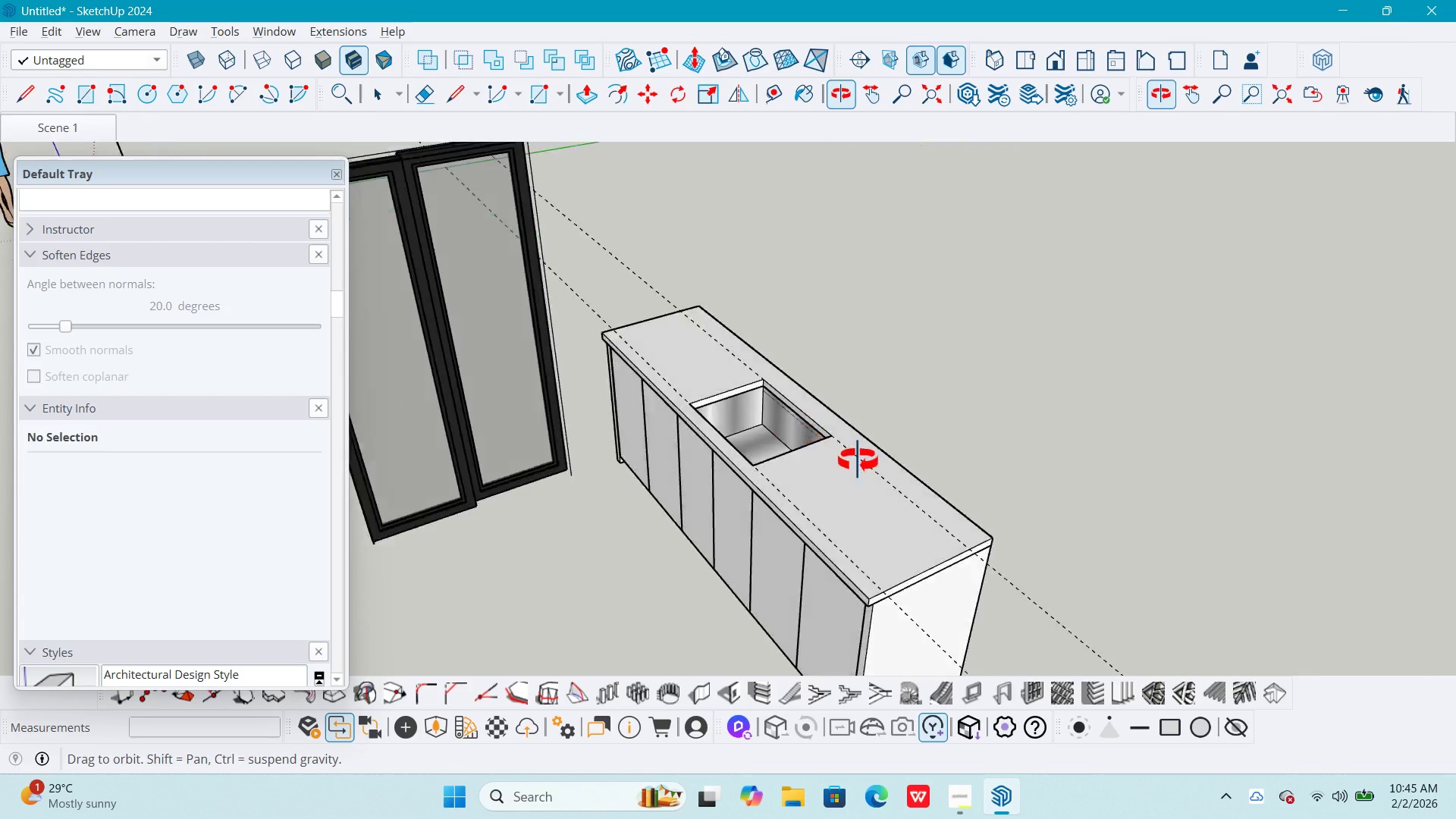 
scroll: coordinate [955, 481], scroll_direction: down, amount: 15.0
 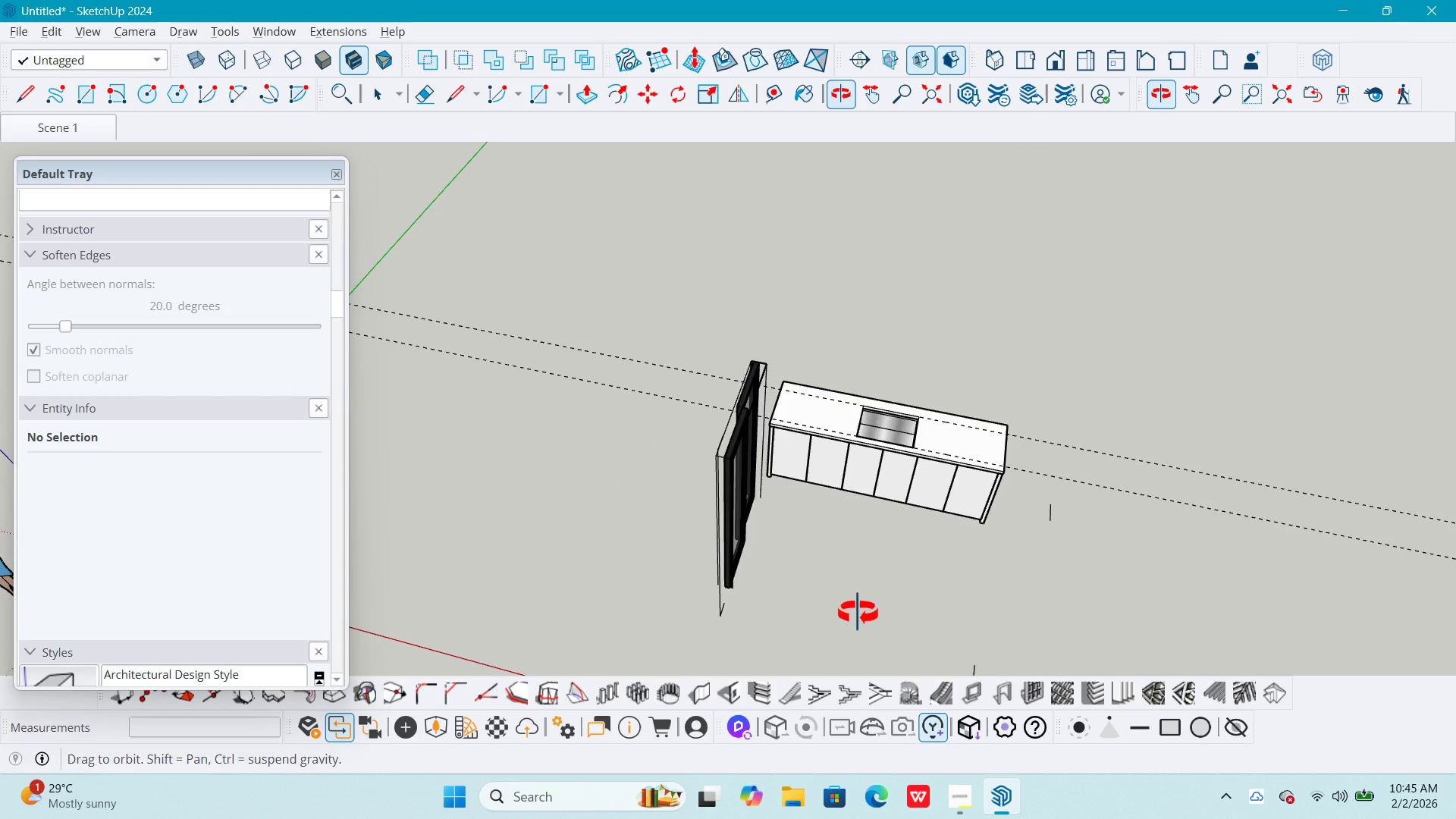 
scroll: coordinate [1047, 423], scroll_direction: up, amount: 6.0
 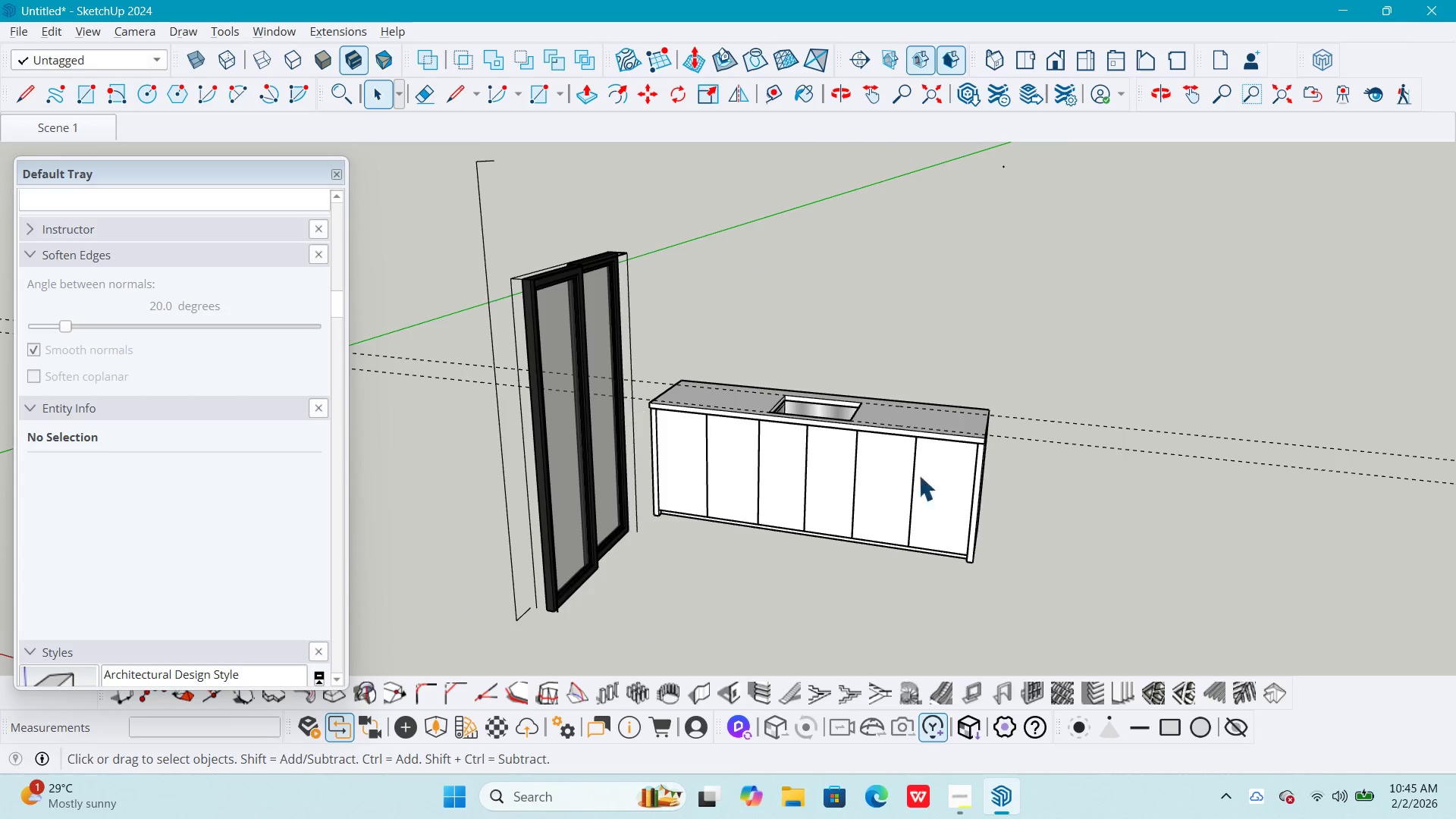 
key(Shift+ShiftLeft)
 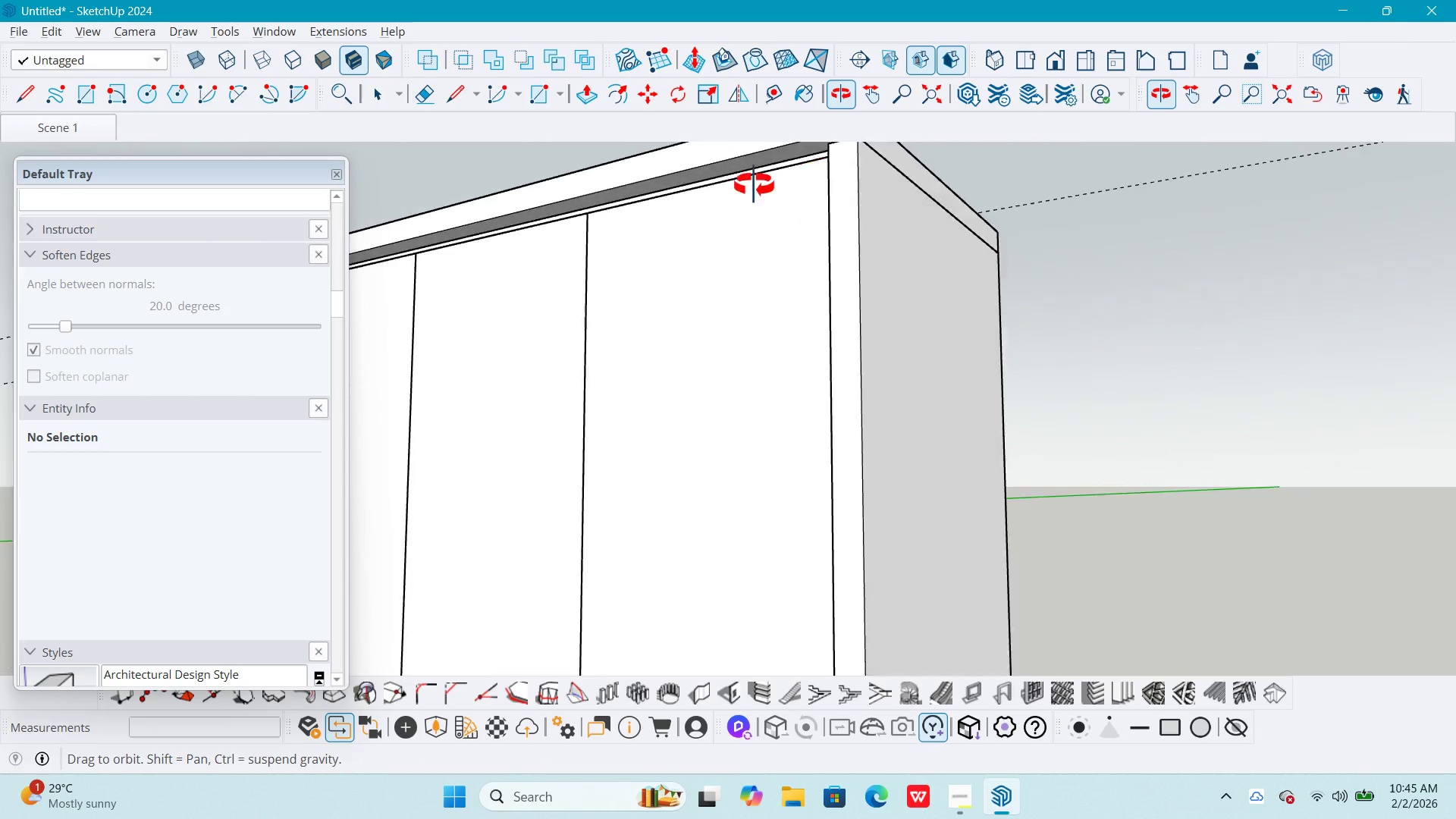 
scroll: coordinate [1039, 270], scroll_direction: up, amount: 19.0
 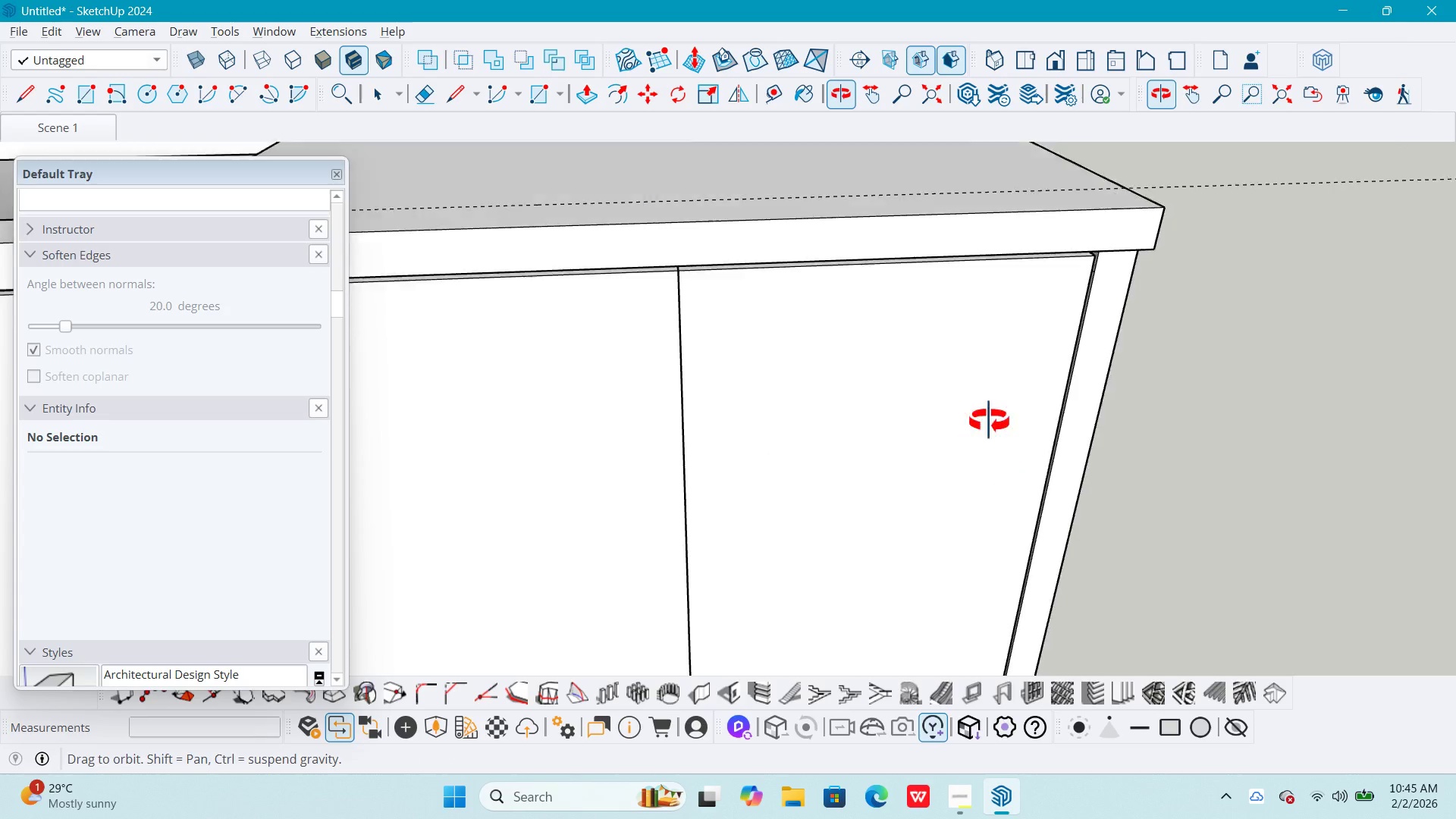 
key(Shift+ShiftLeft)
 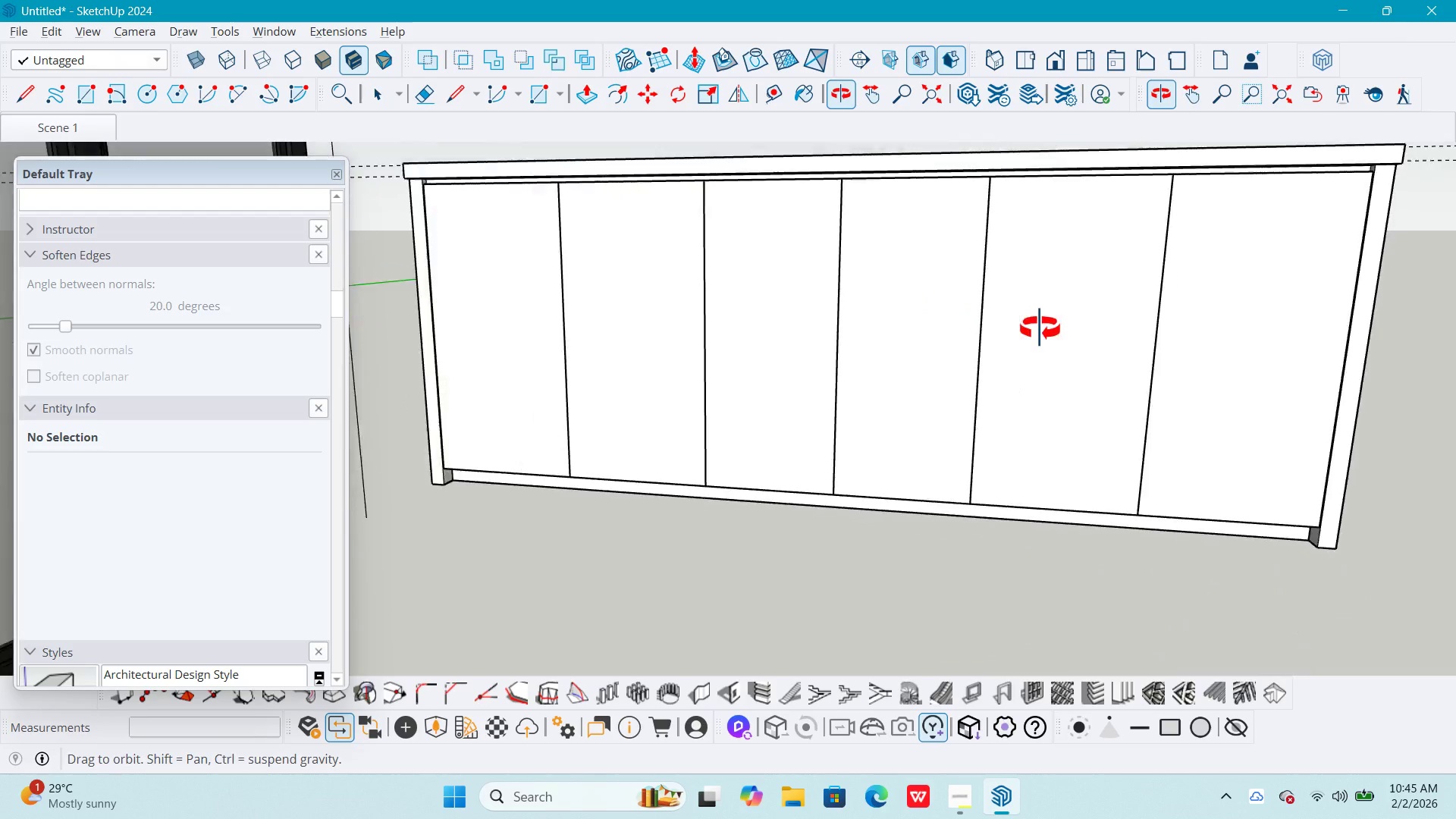 
scroll: coordinate [696, 349], scroll_direction: down, amount: 3.0
 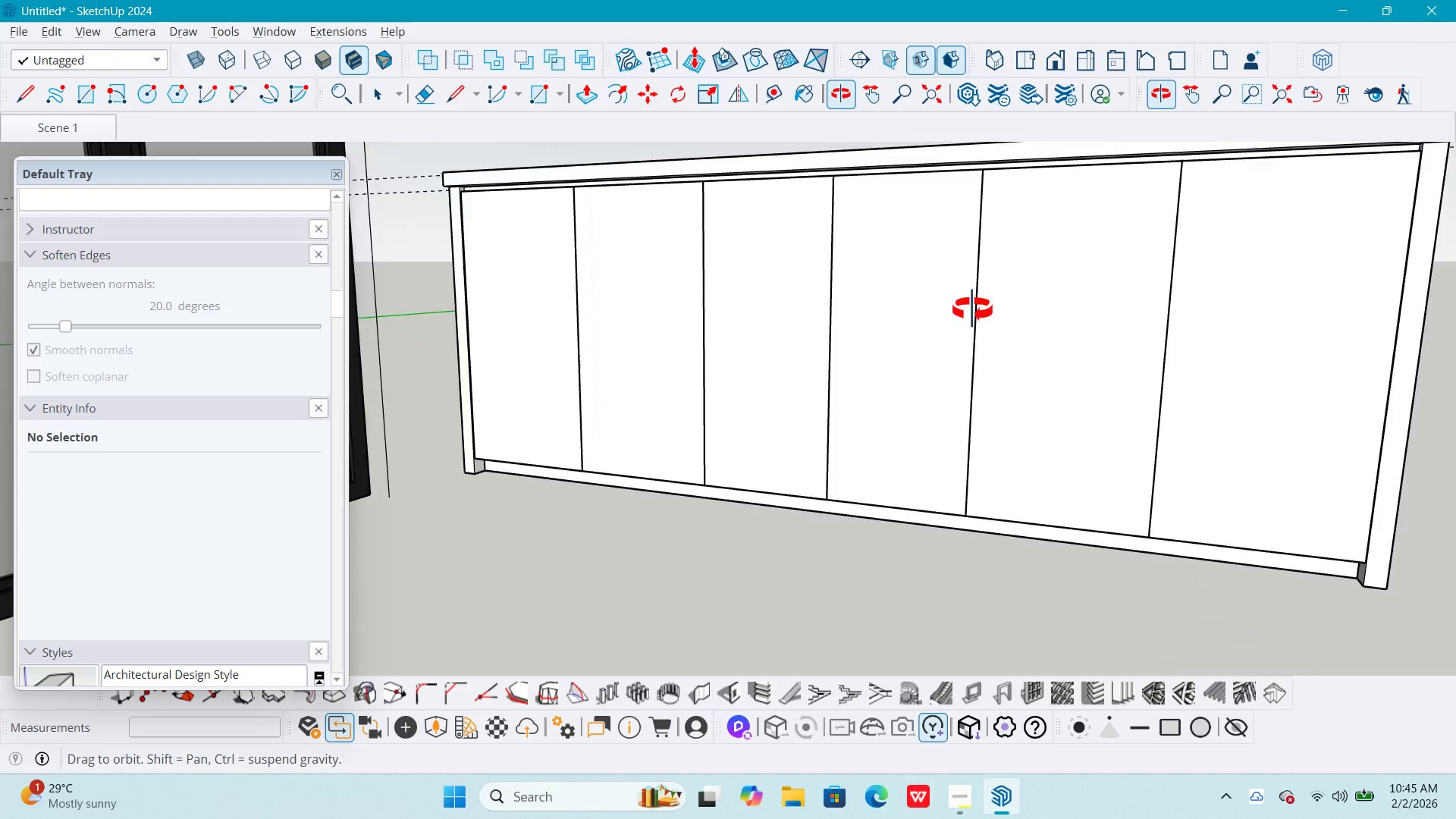 
key(Shift+ShiftLeft)
 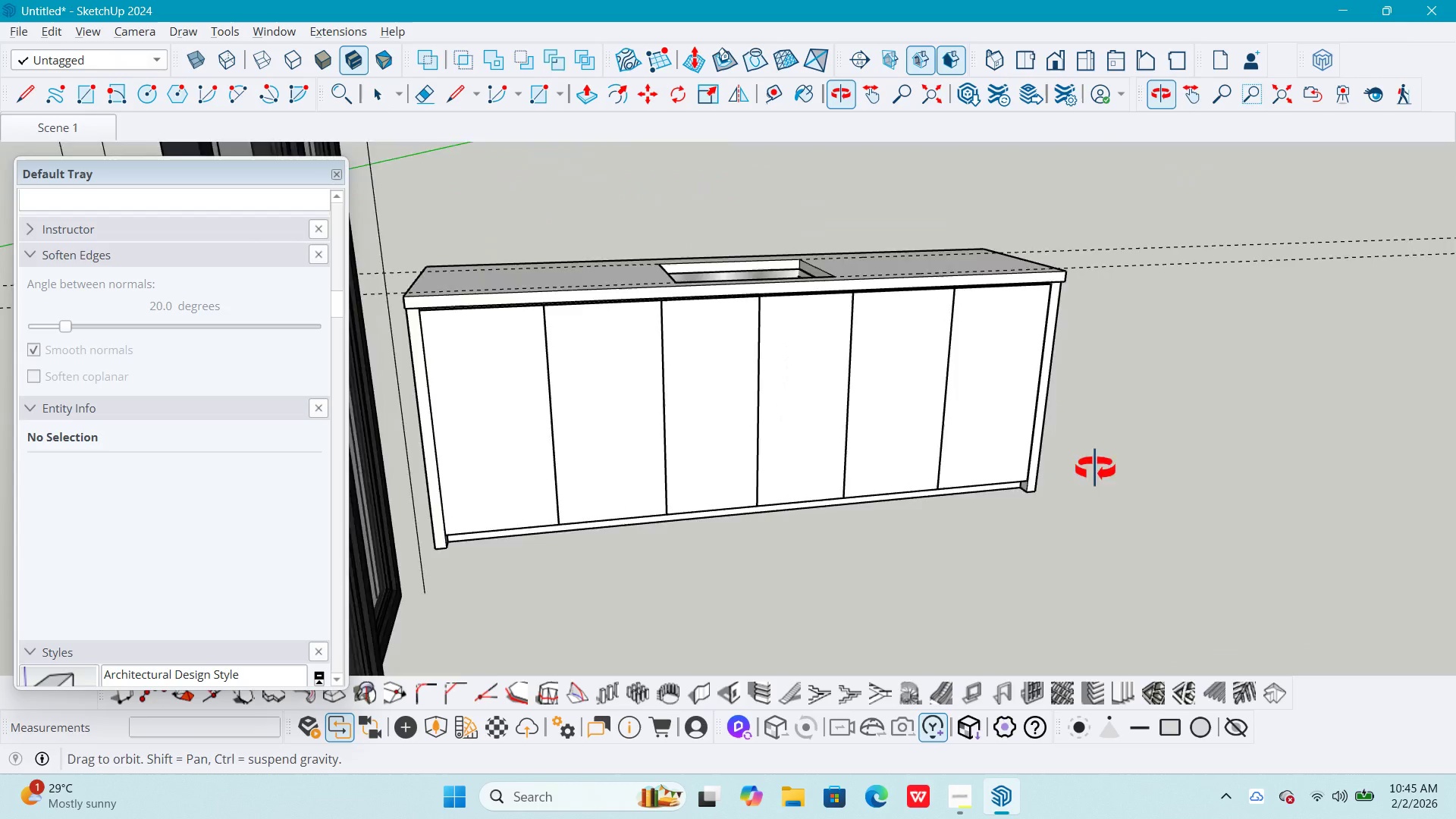 
scroll: coordinate [1059, 357], scroll_direction: down, amount: 4.0
 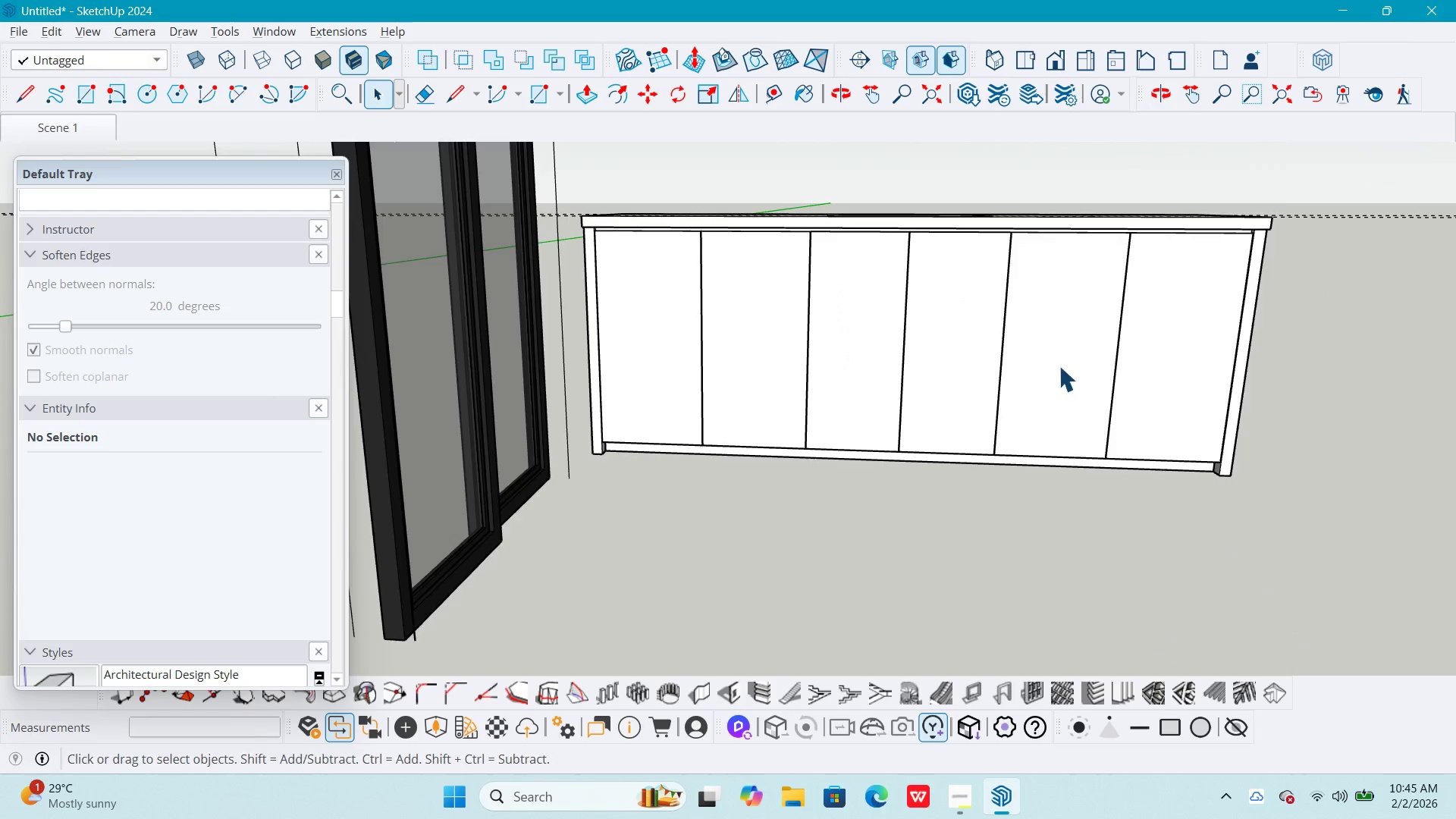 
scroll: coordinate [937, 284], scroll_direction: up, amount: 13.0
 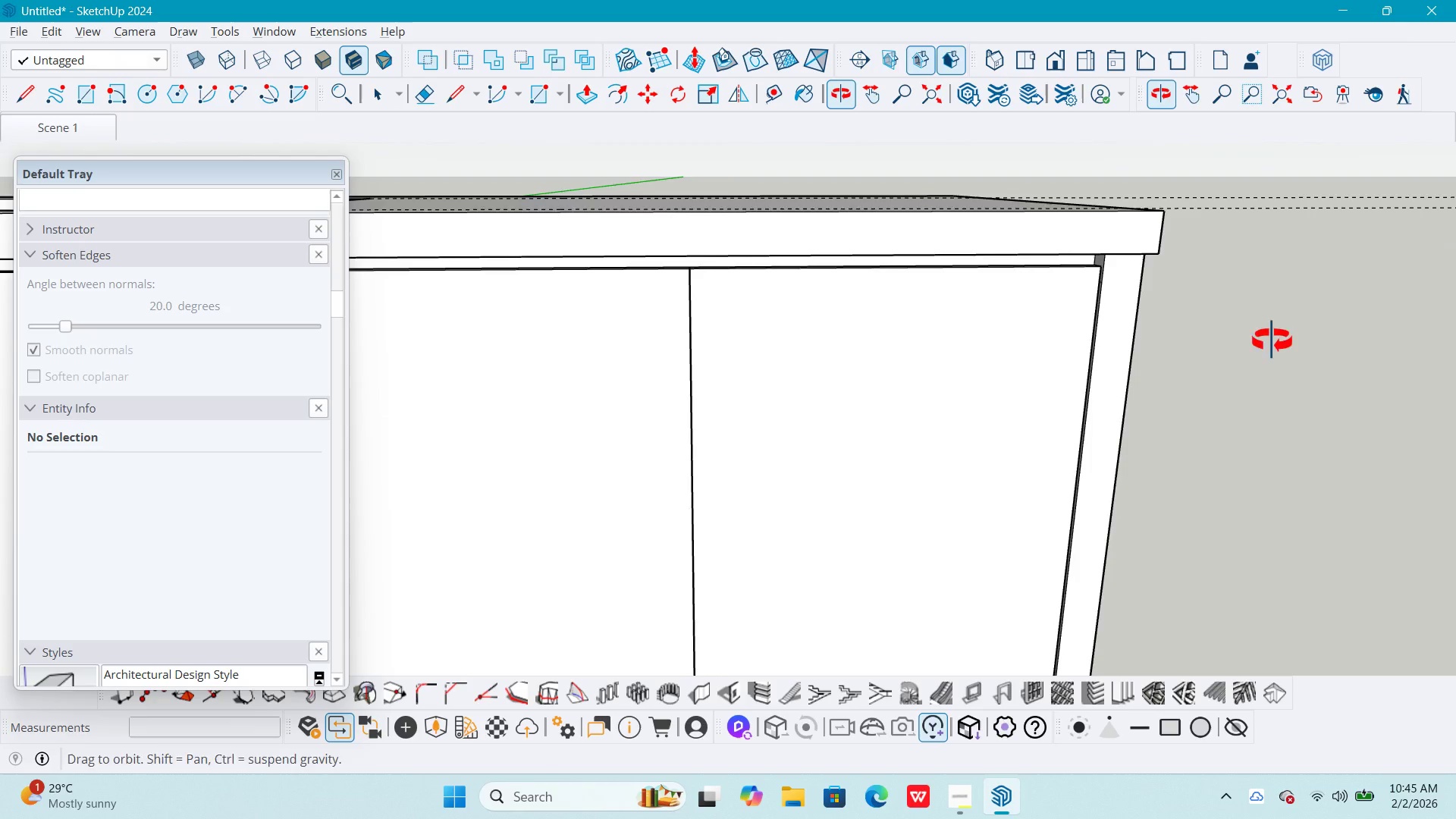 
scroll: coordinate [1112, 353], scroll_direction: down, amount: 5.0
 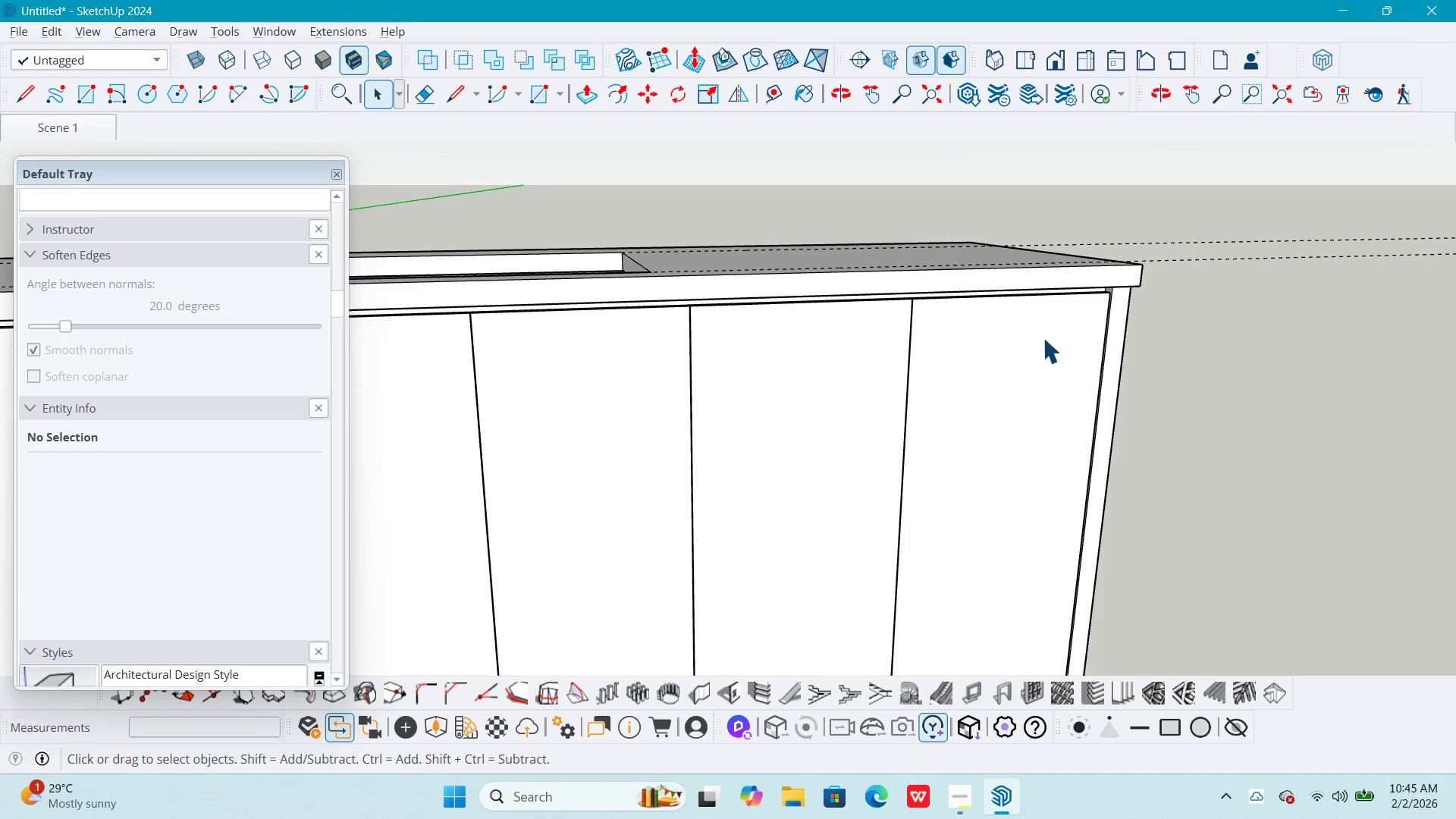 
key(Shift+ShiftLeft)
 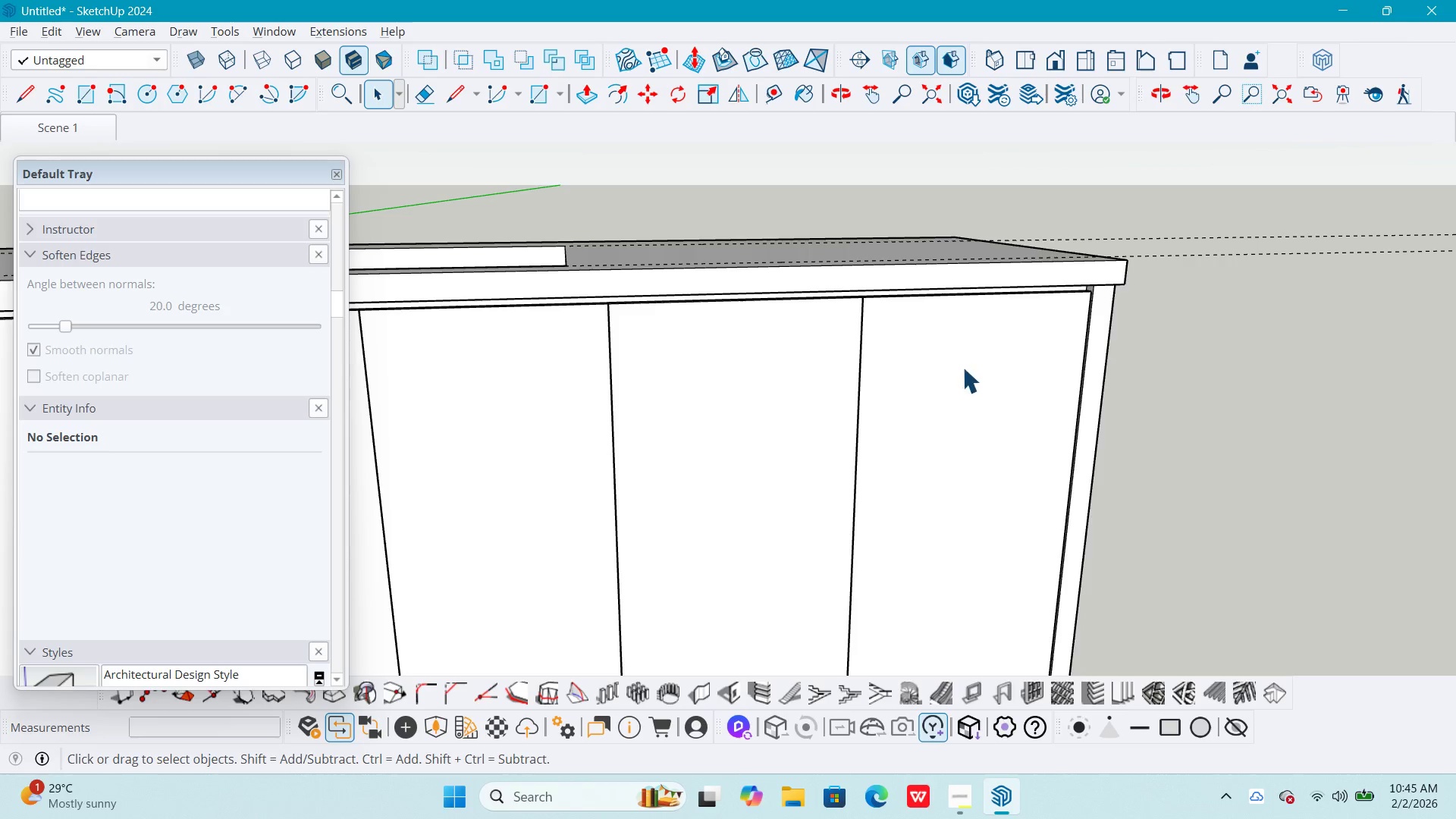 
scroll: coordinate [1102, 351], scroll_direction: up, amount: 1.0
 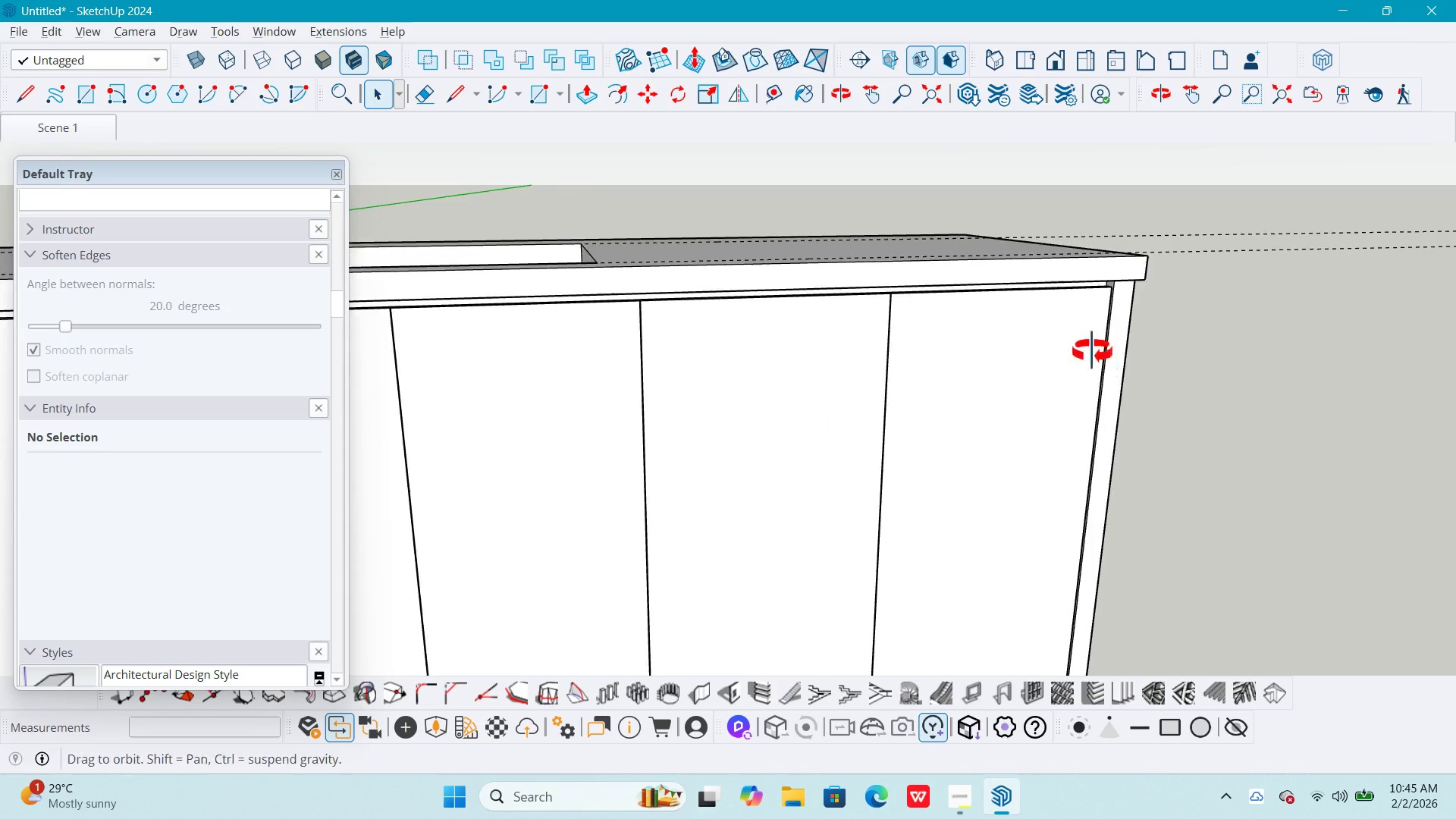 
left_click([974, 393])
 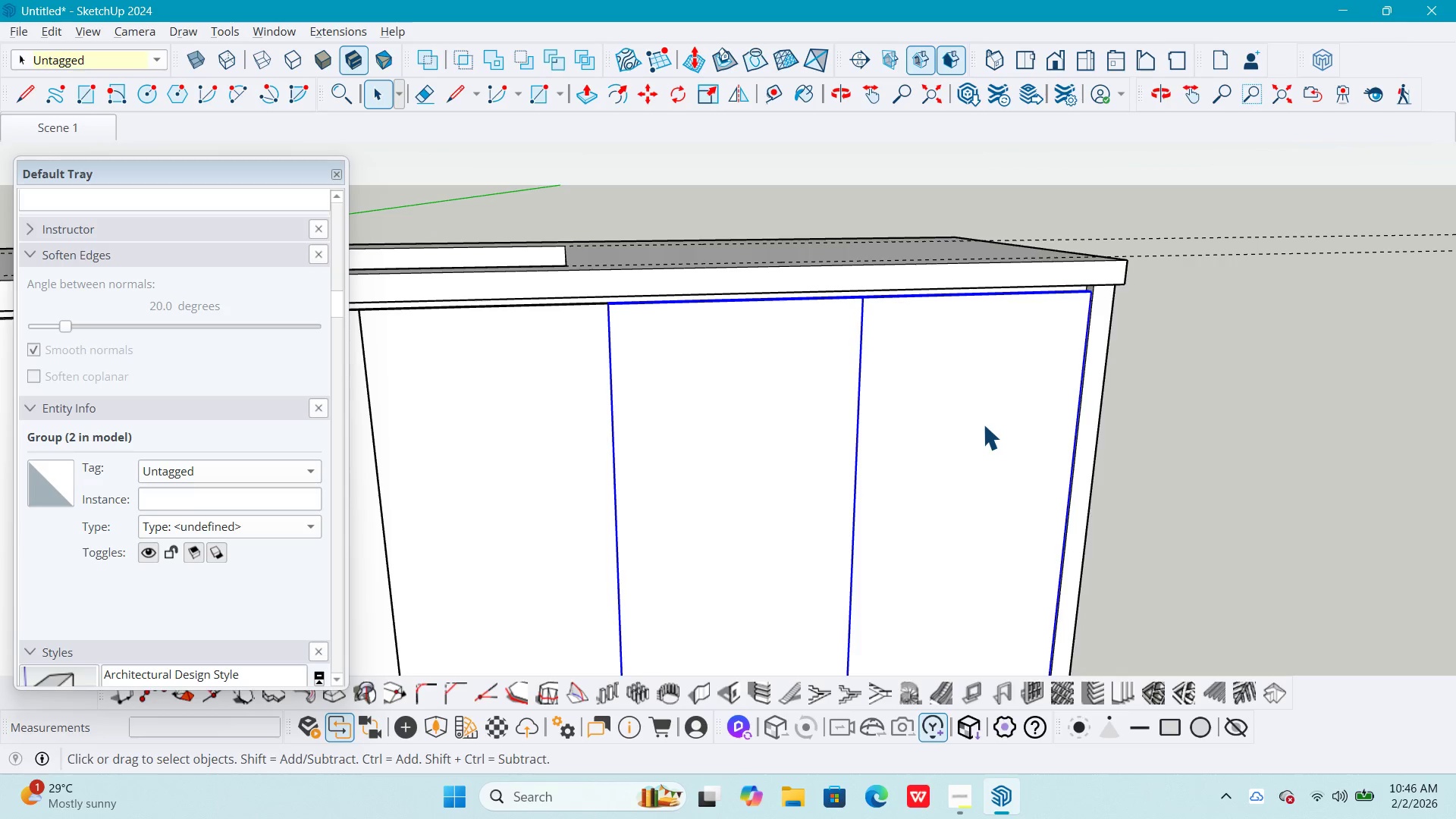 
key(M)
 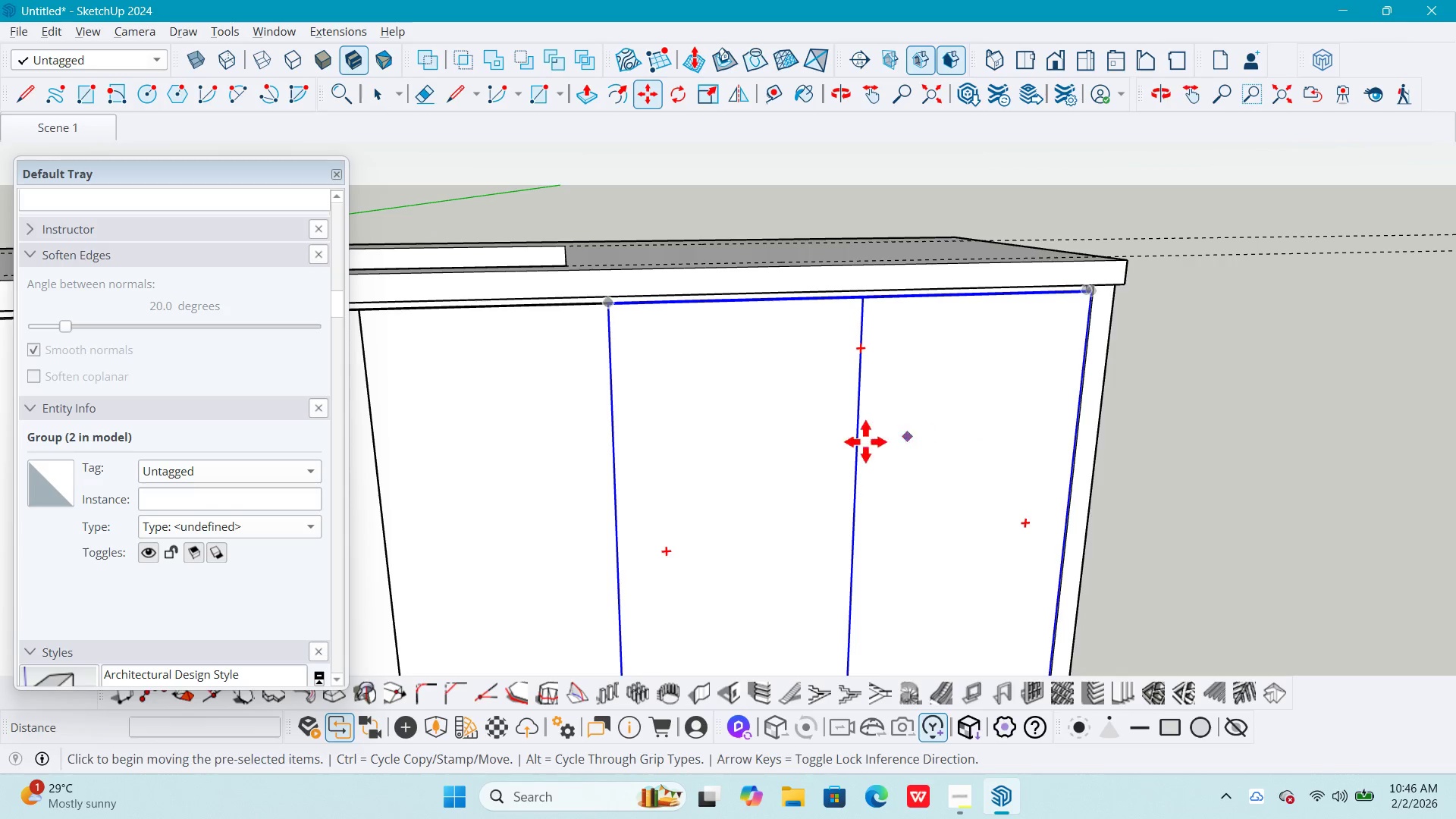 
left_click([837, 435])
 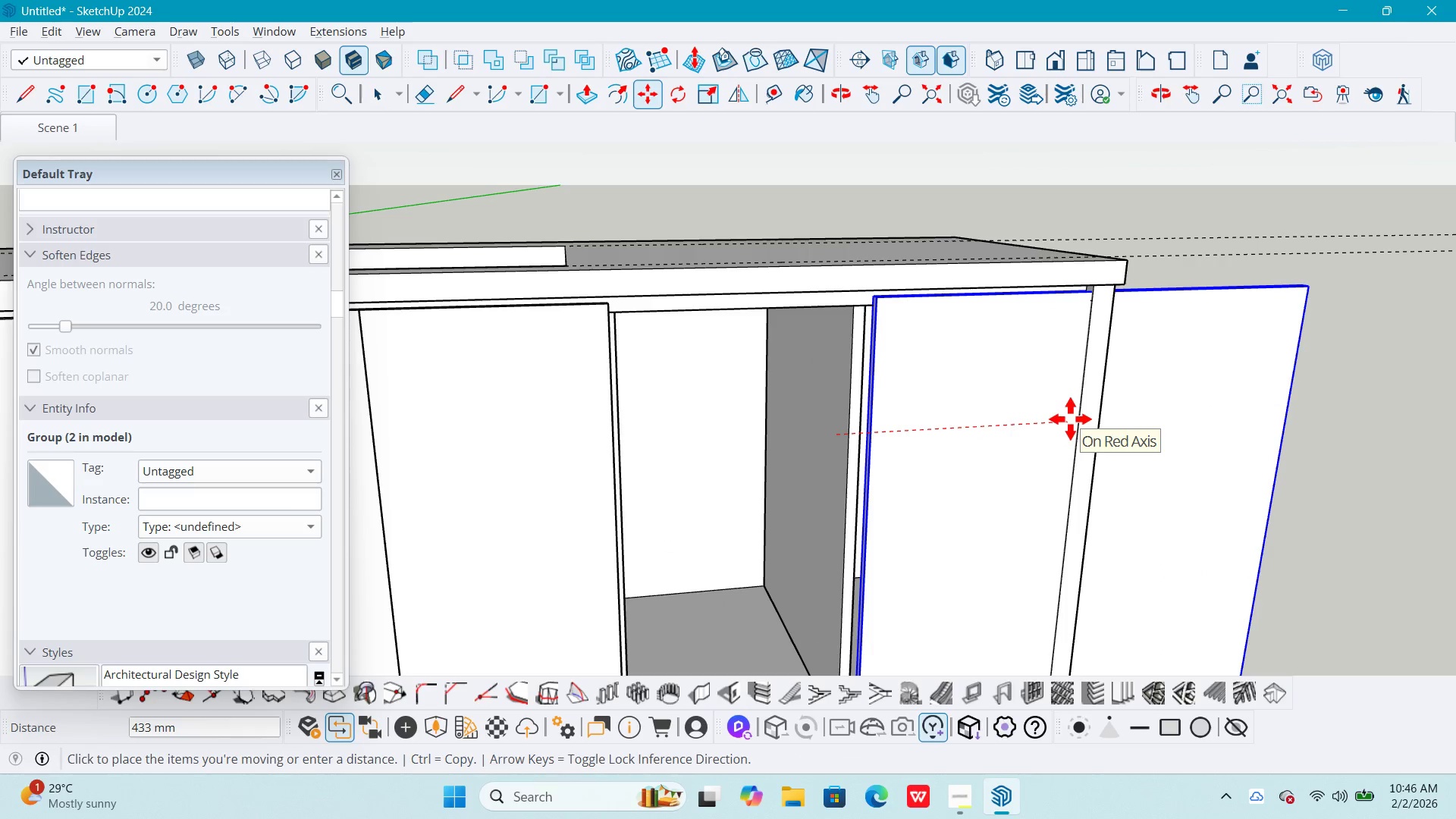 
key(Numpad5)
 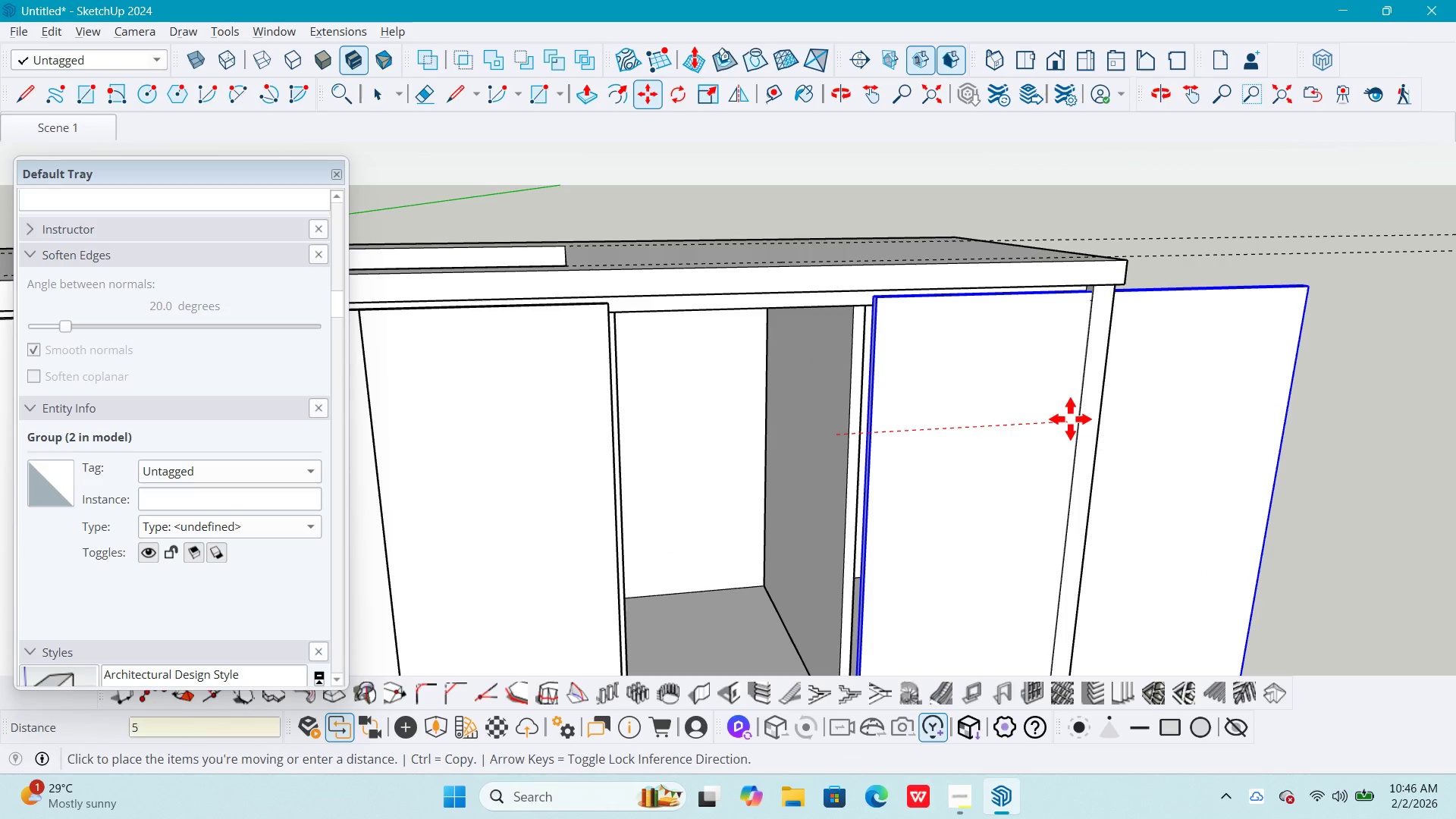 
key(Numpad0)
 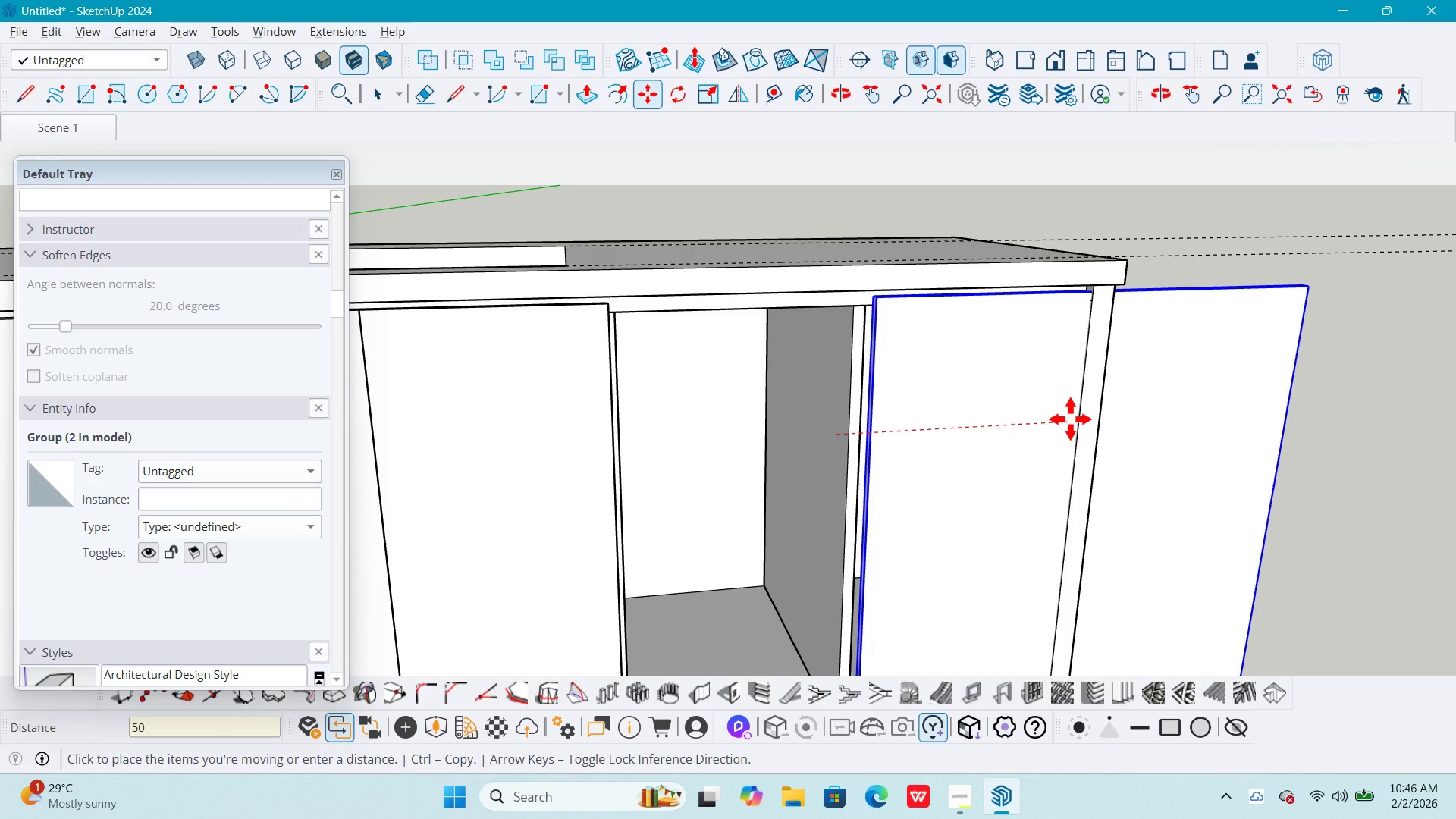 
key(Numpad0)
 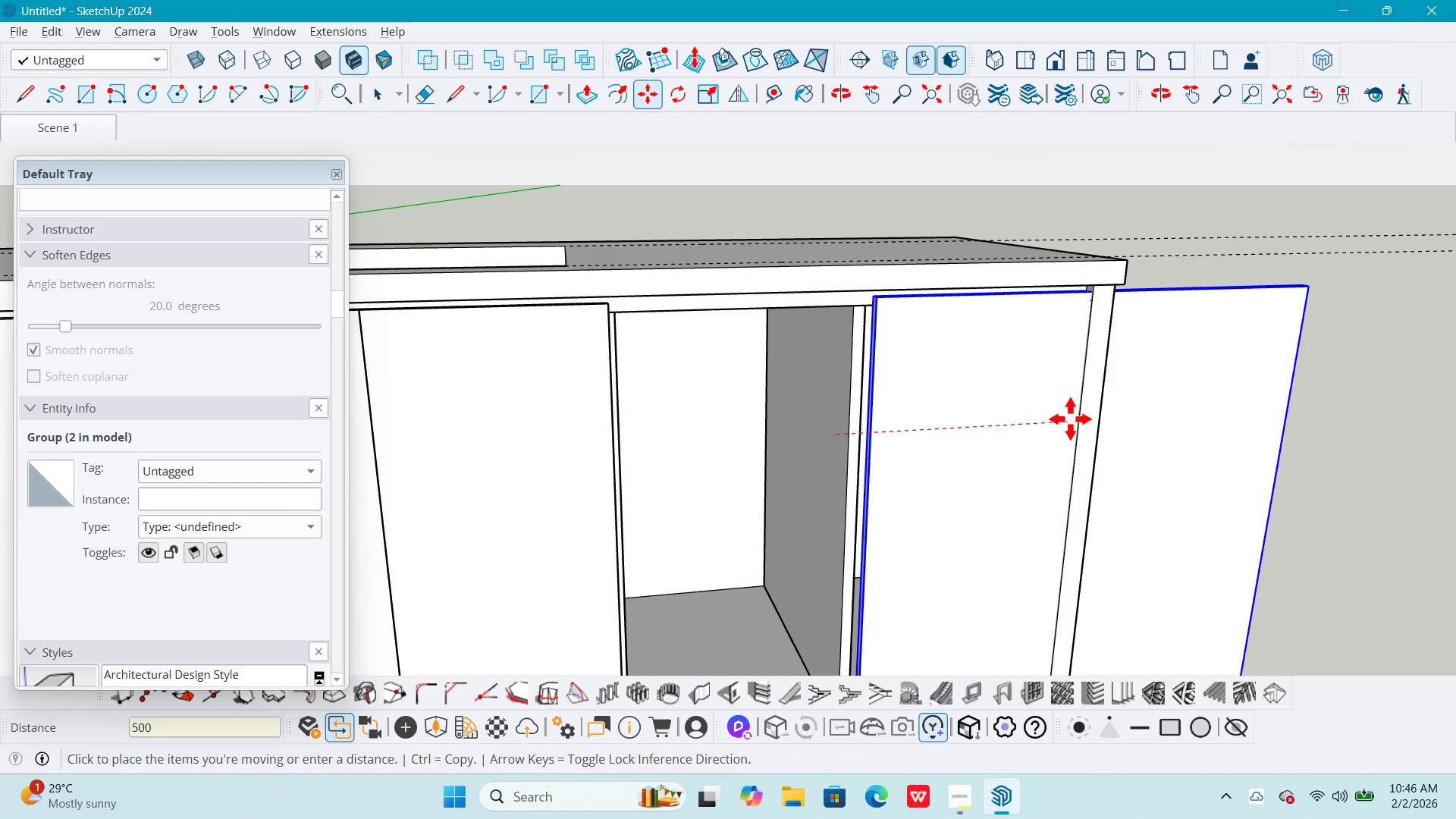 
key(NumpadEnter)
 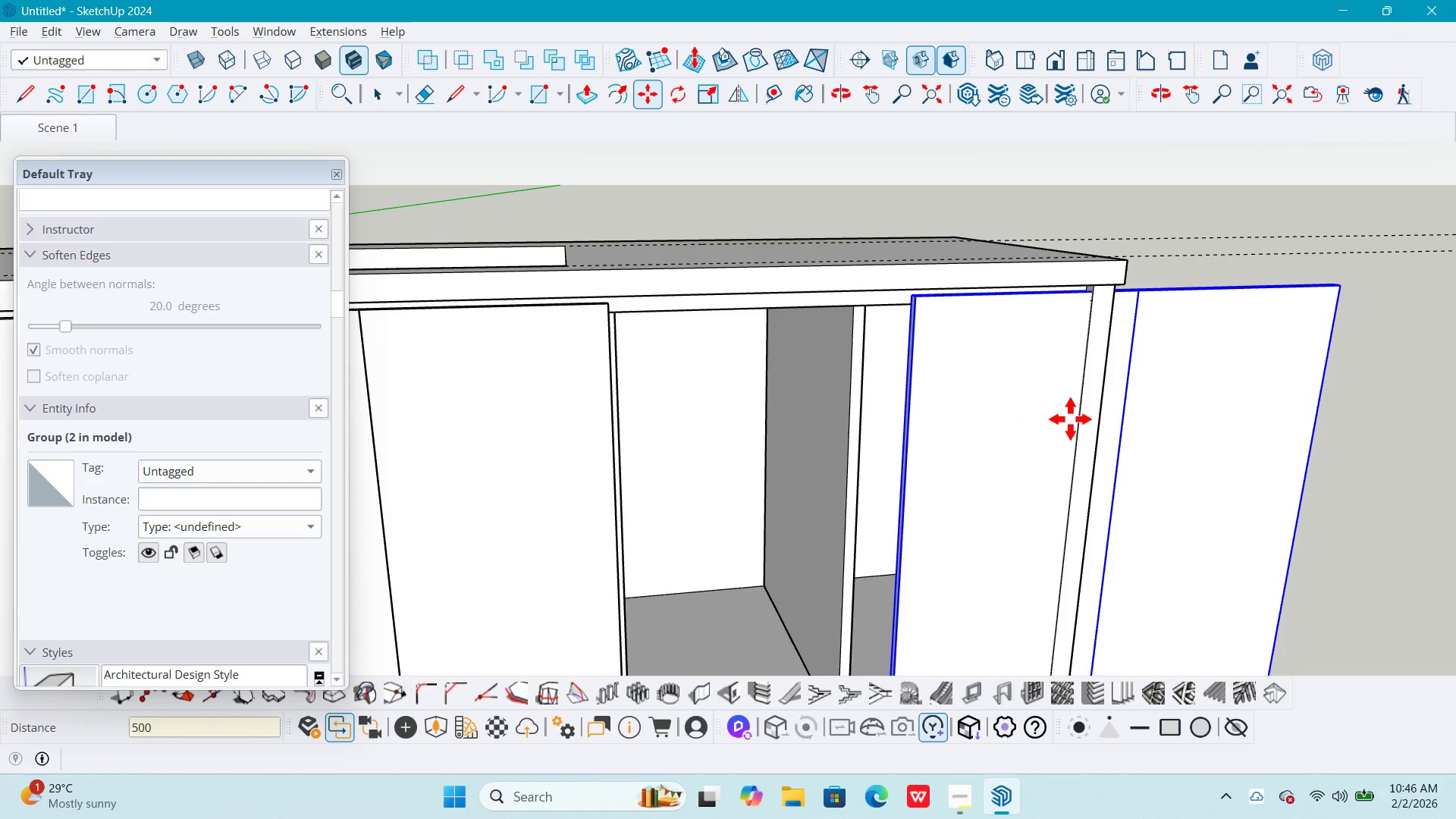 
key(Space)
 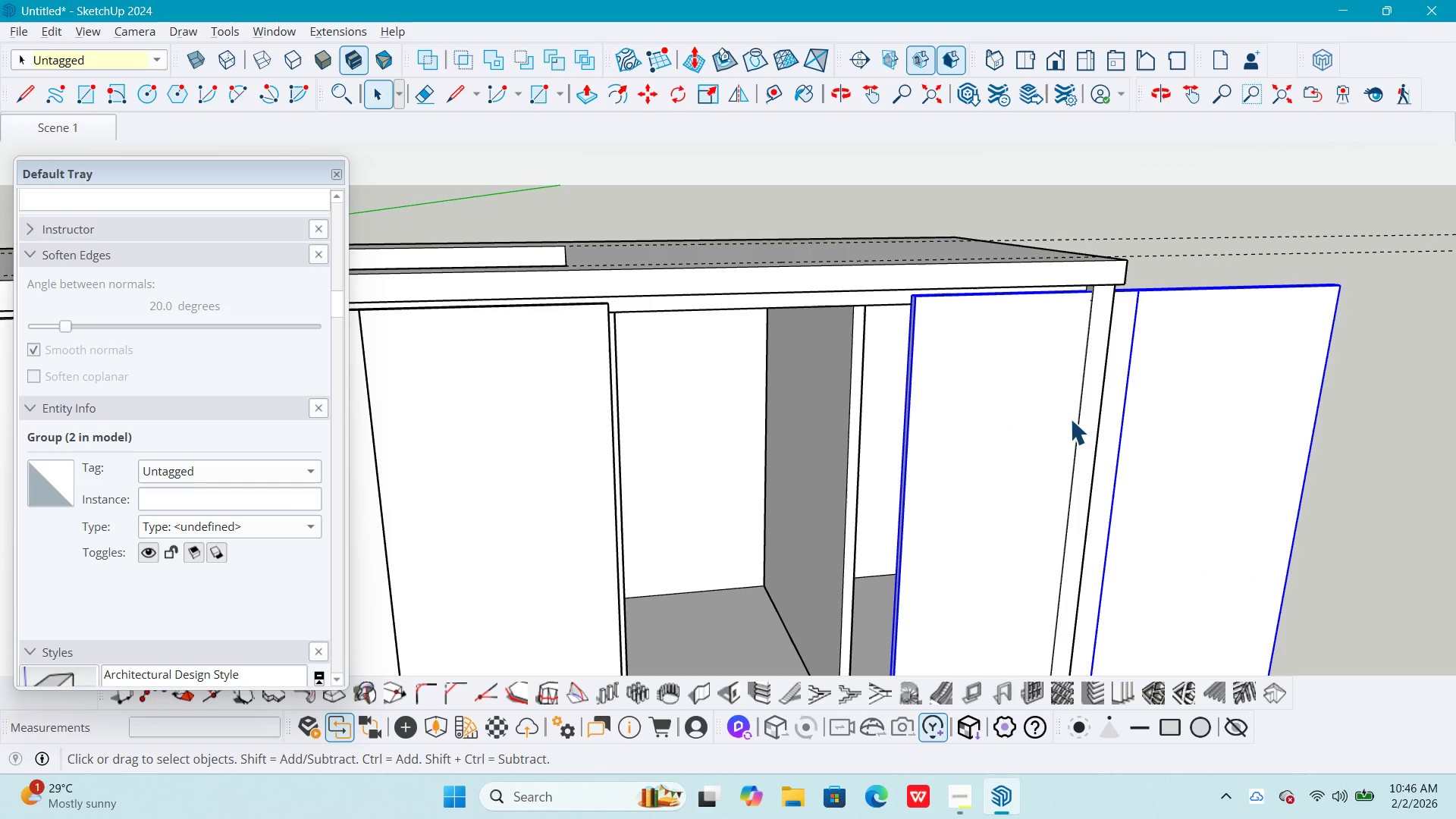 
key(Escape)
 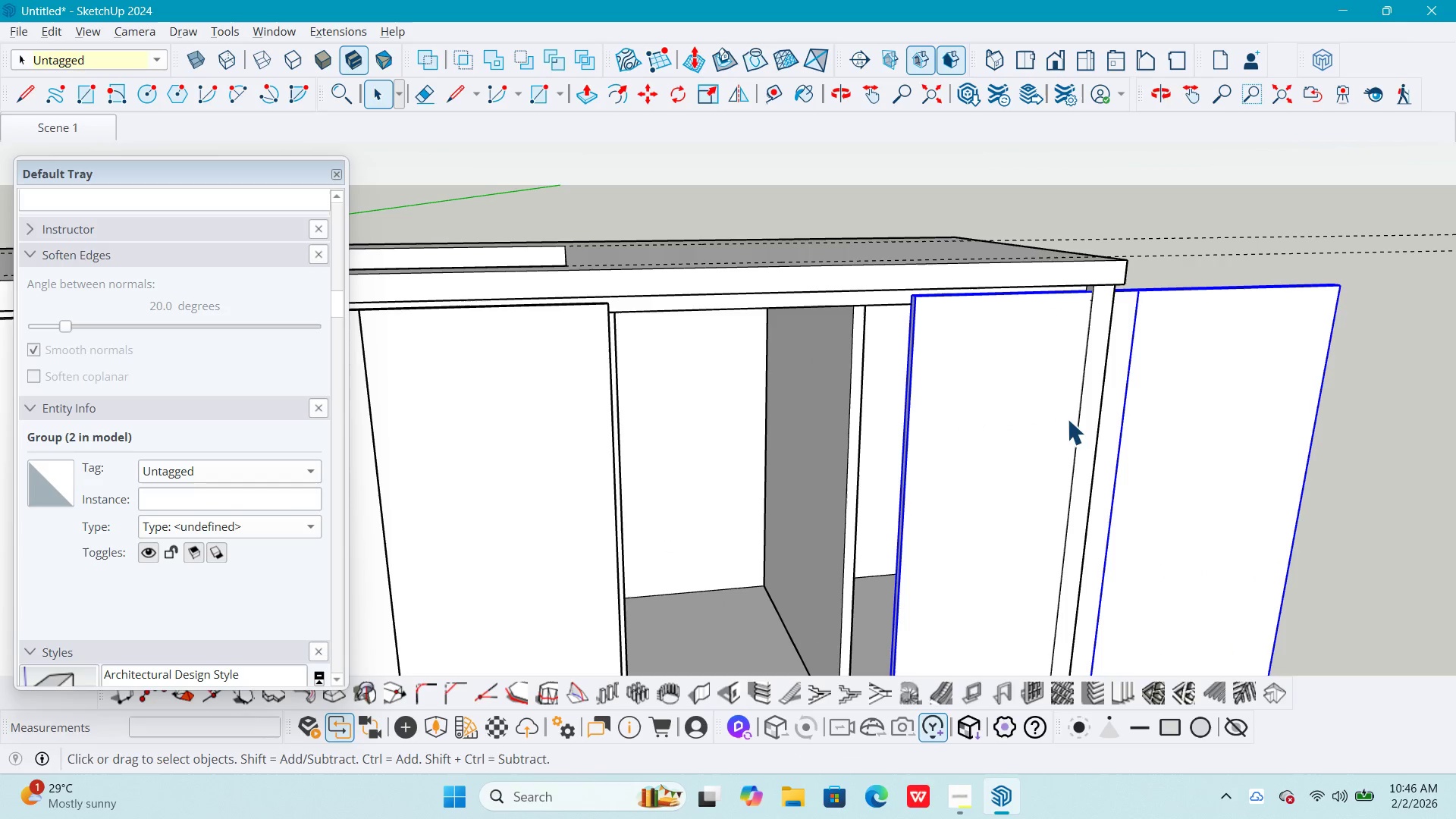 
key(Escape)
 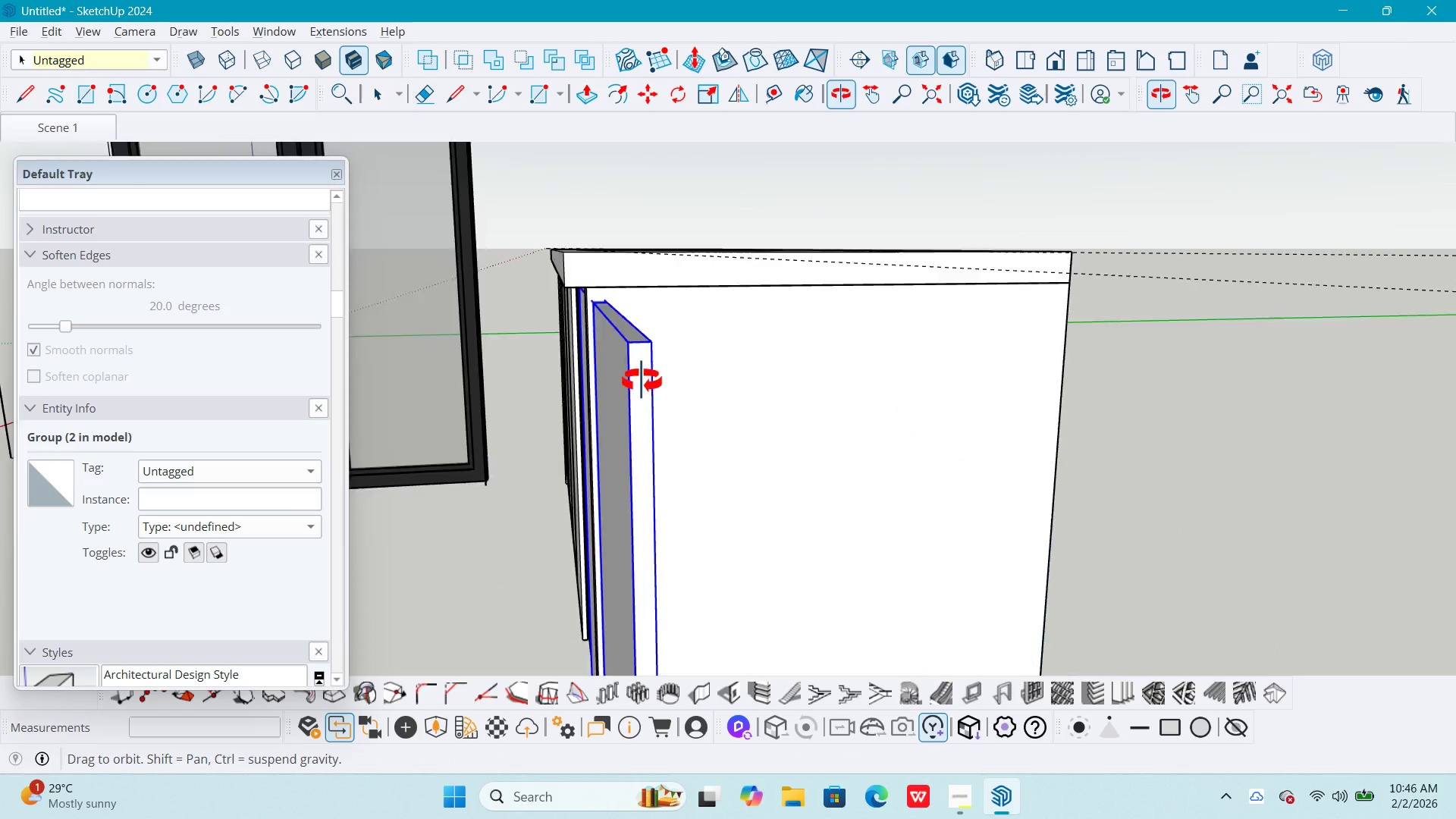 
scroll: coordinate [657, 389], scroll_direction: down, amount: 2.0
 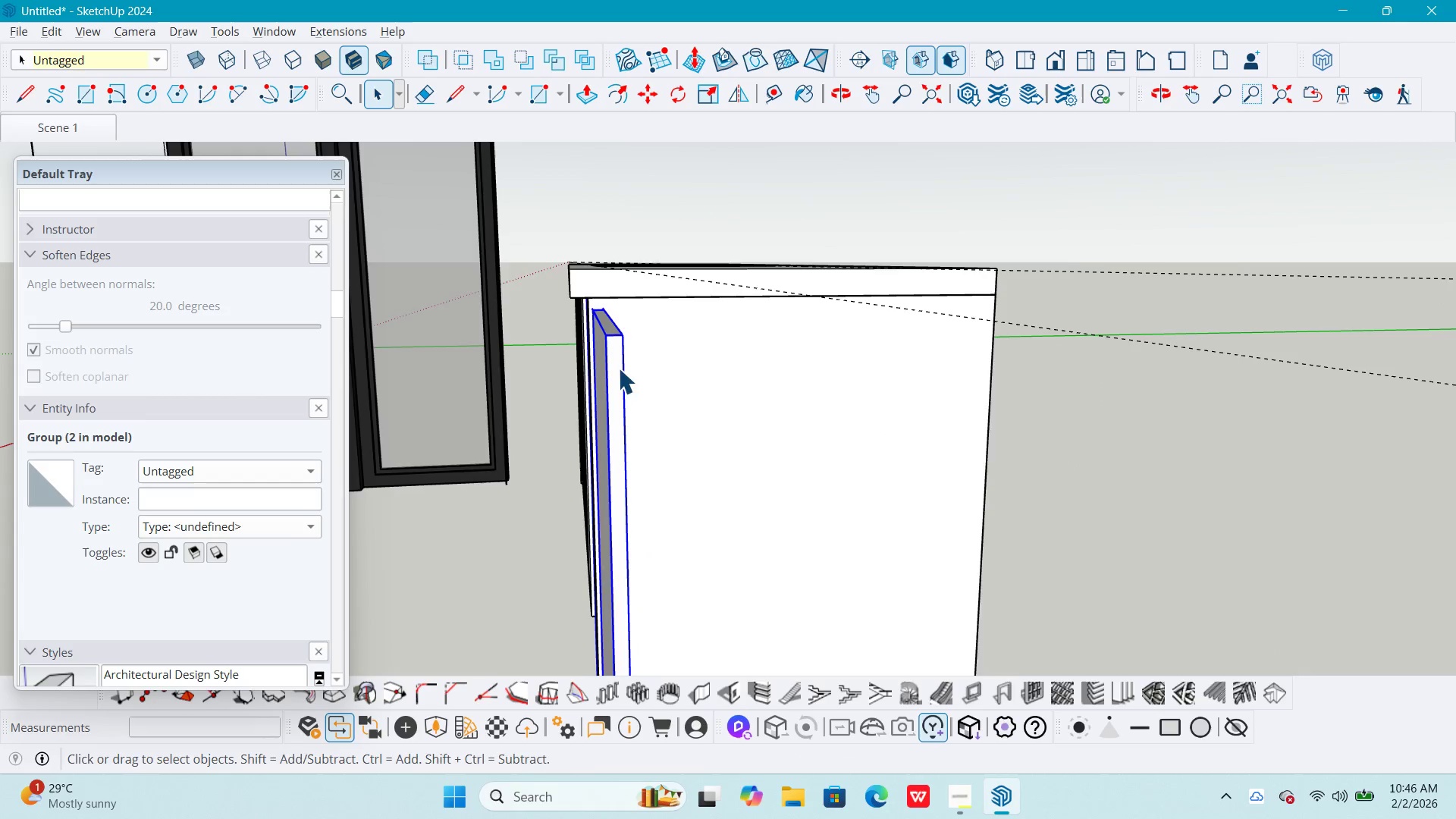 
key(Escape)
 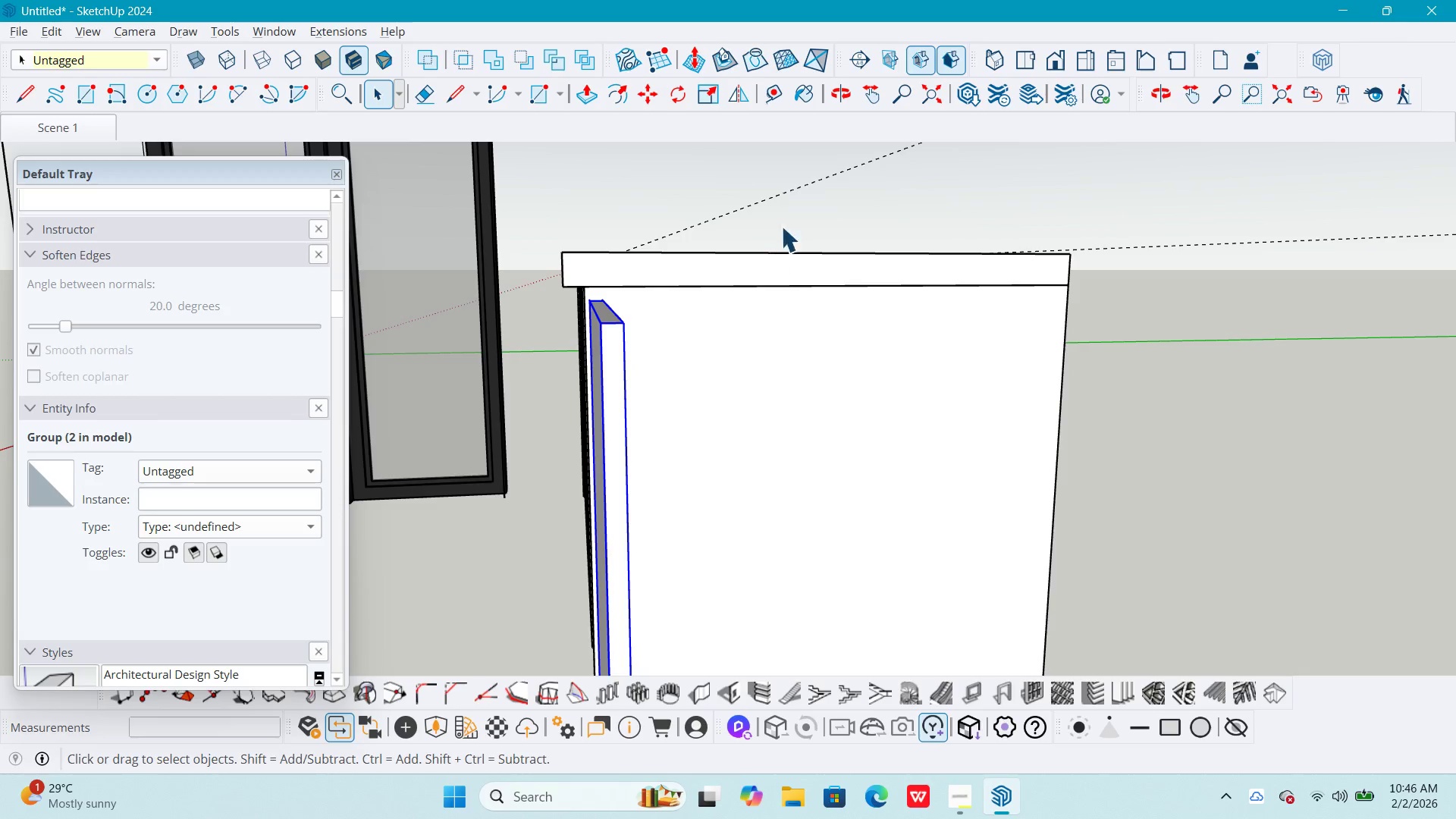 
scroll: coordinate [610, 356], scroll_direction: up, amount: 3.0
 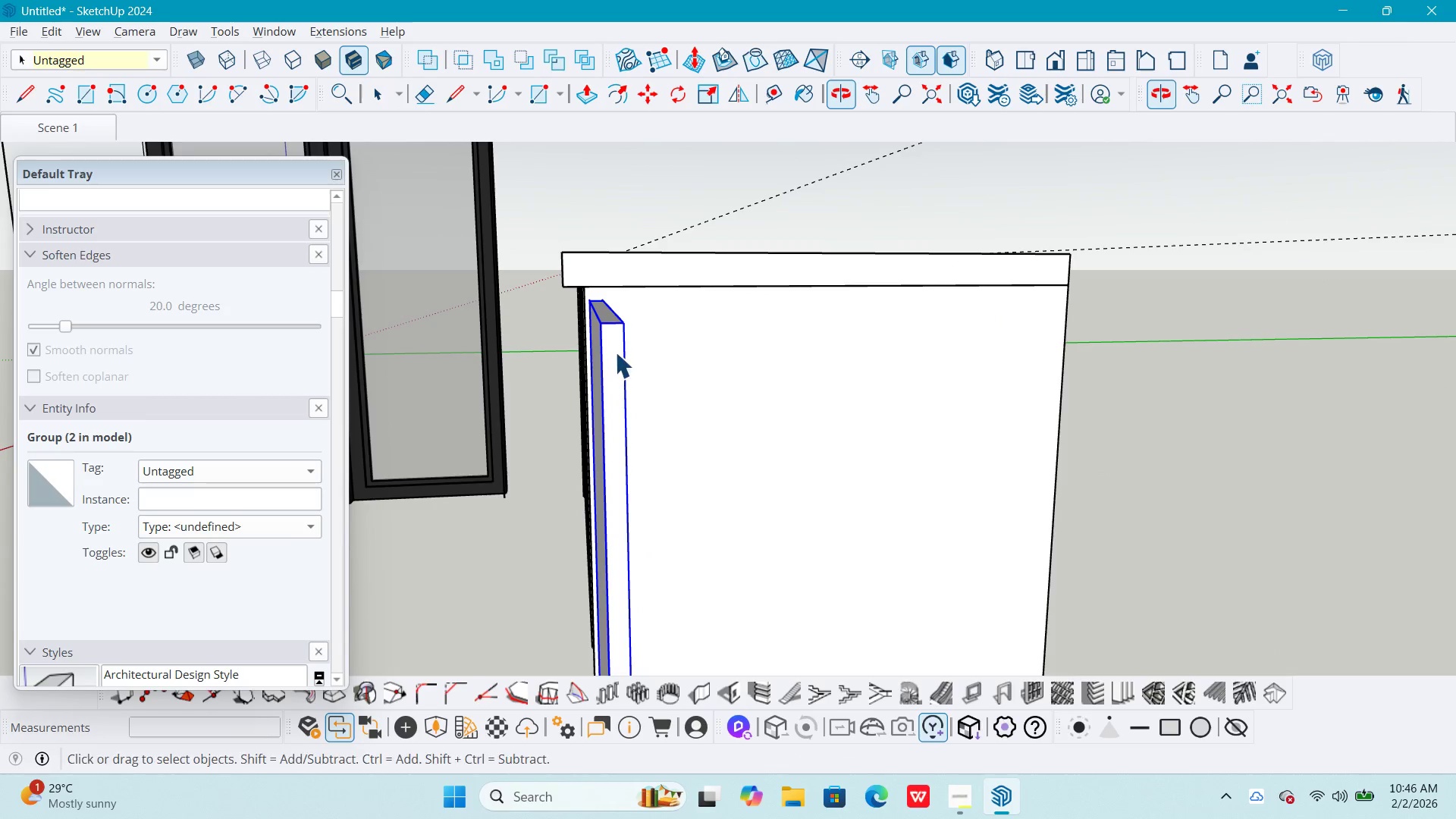 
key(Escape)
 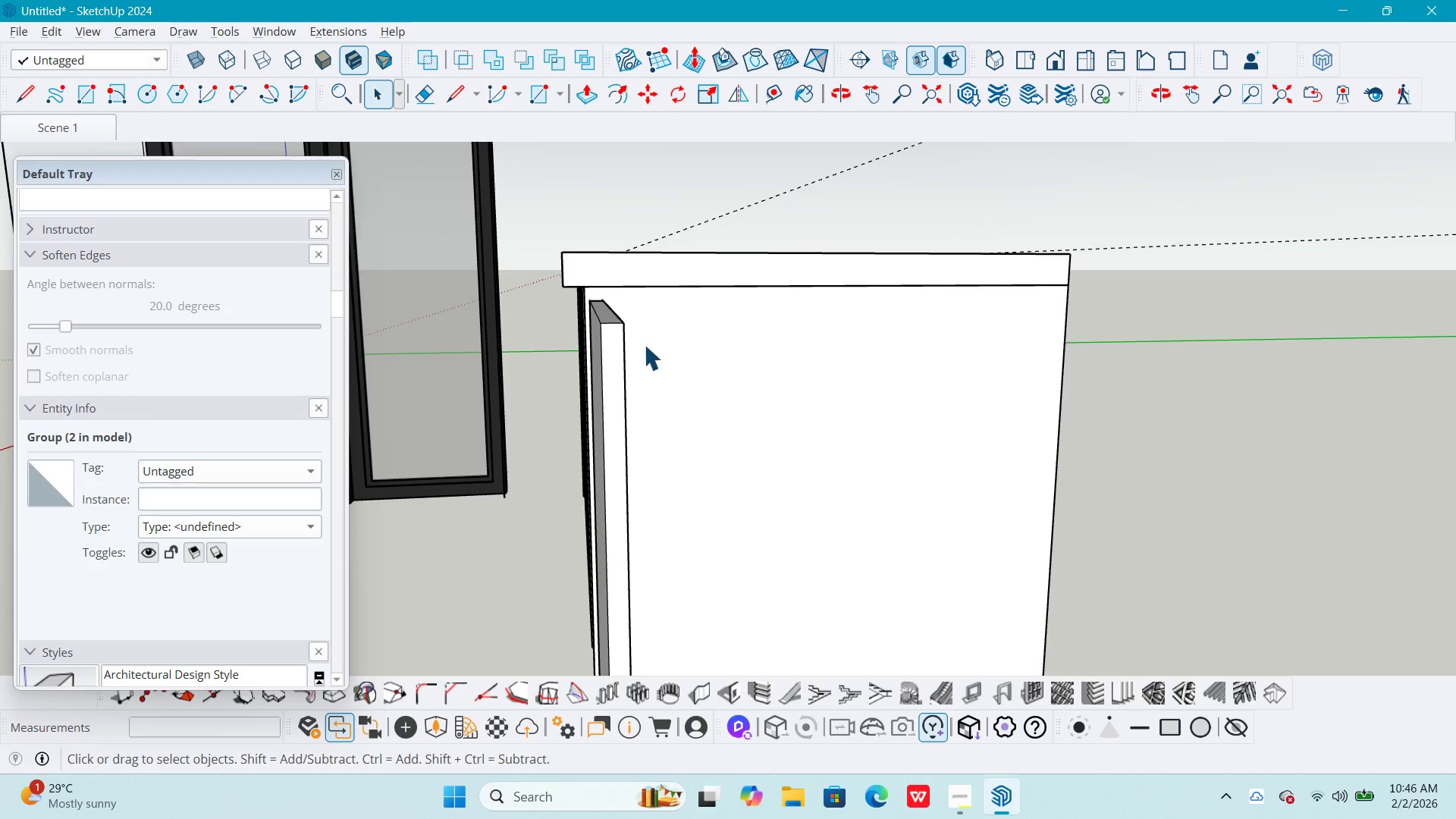 
key(T)
 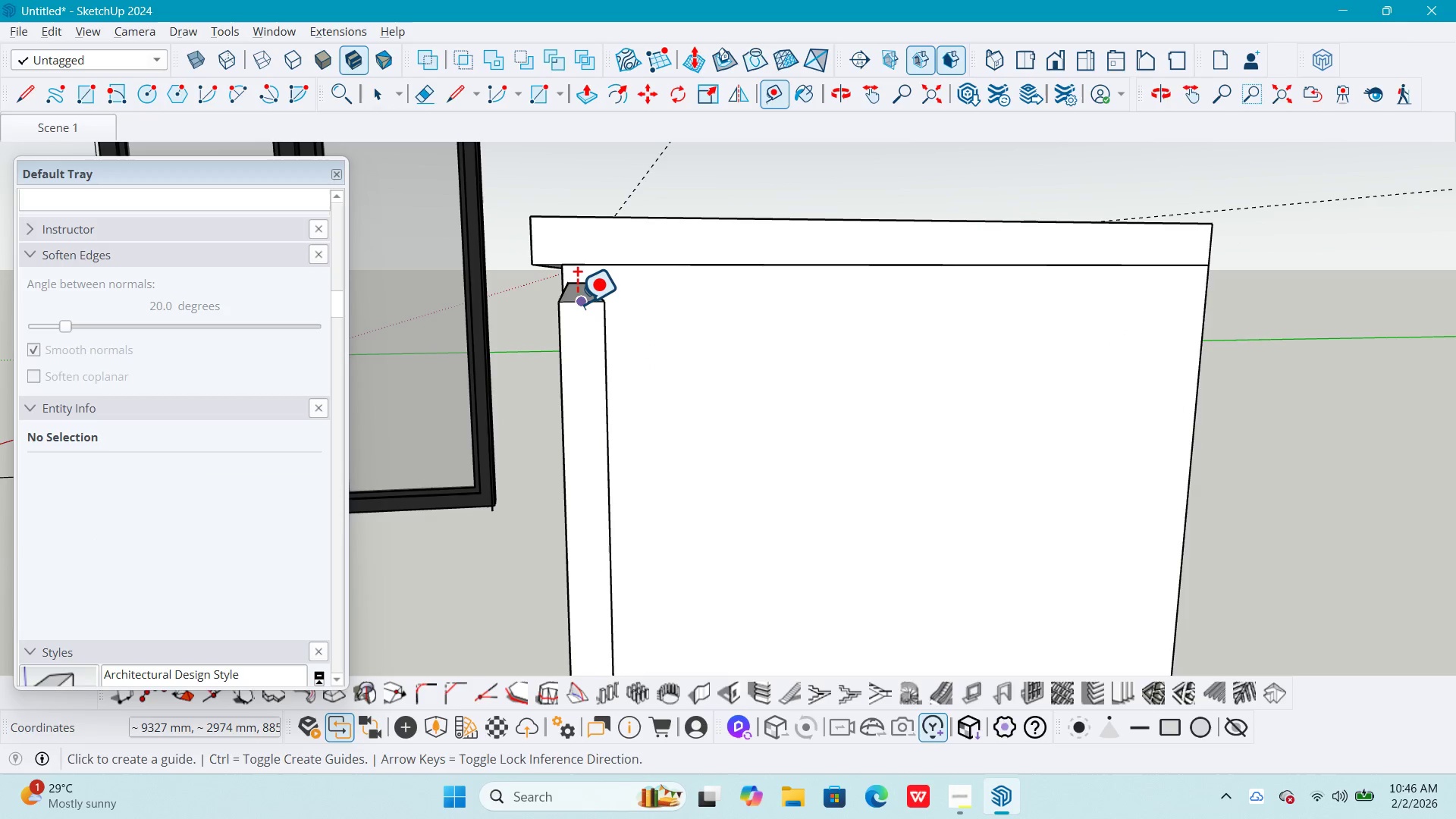 
scroll: coordinate [642, 344], scroll_direction: up, amount: 3.0
 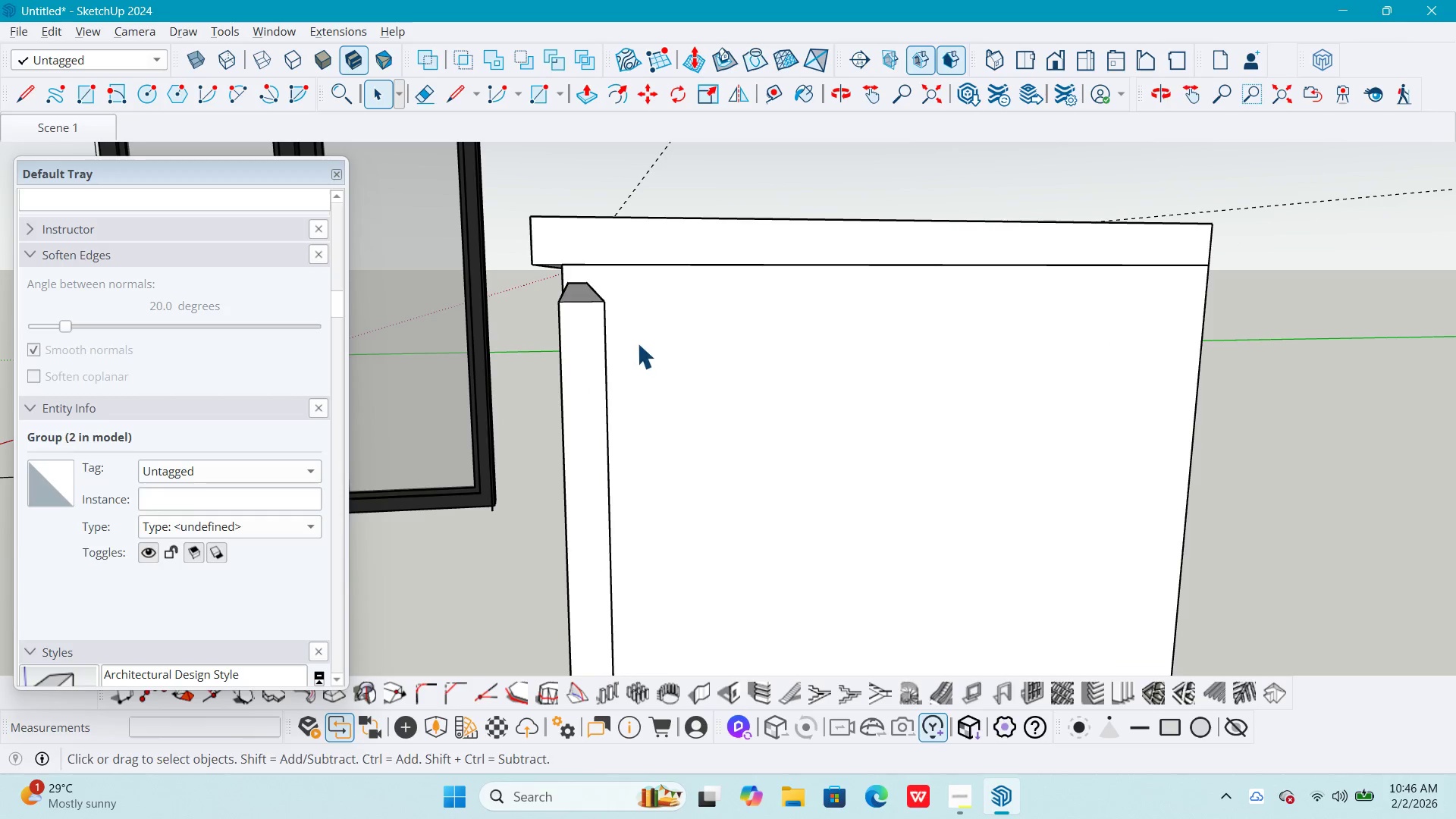 
left_click([577, 304])
 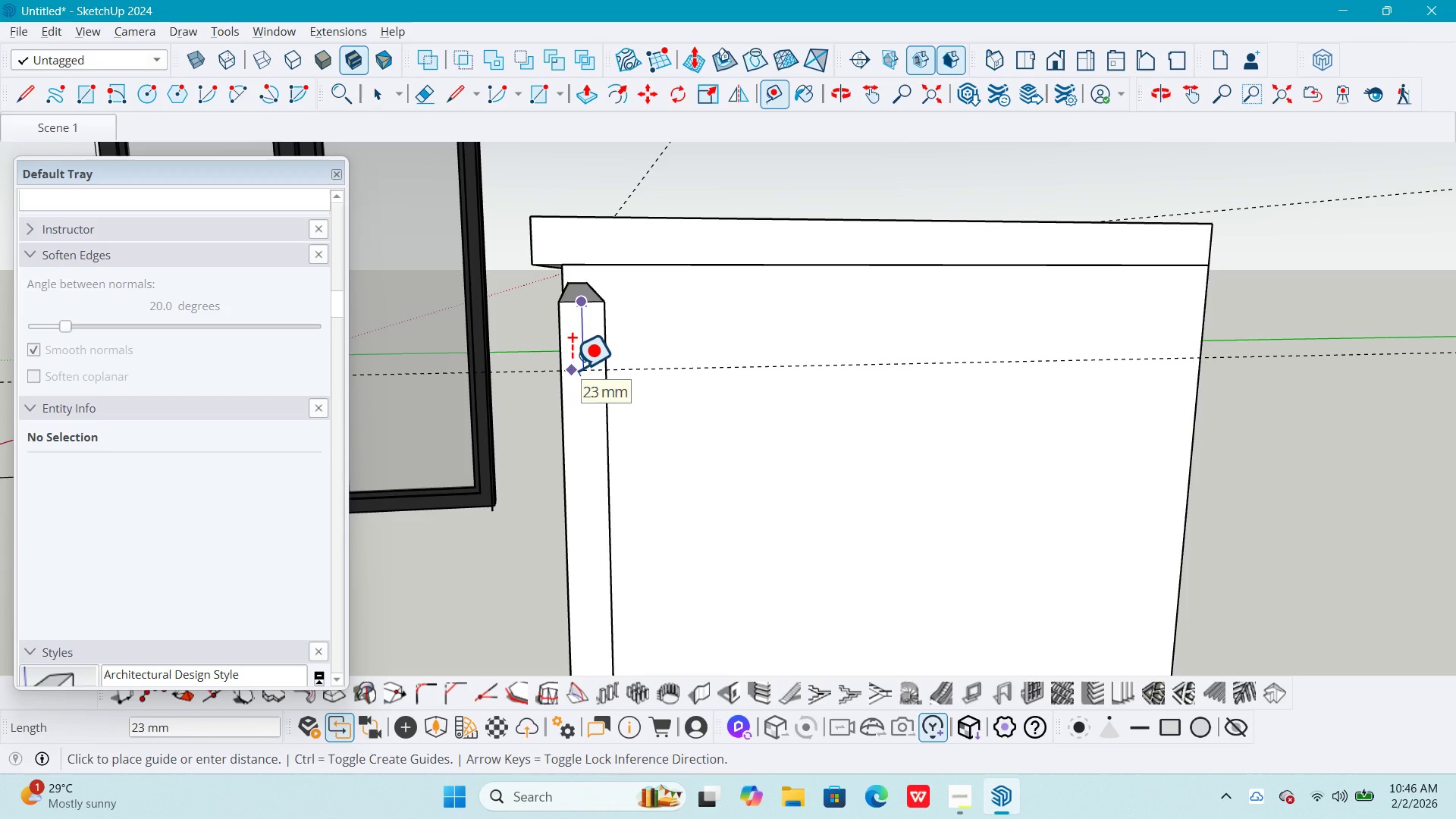 
key(Numpad2)
 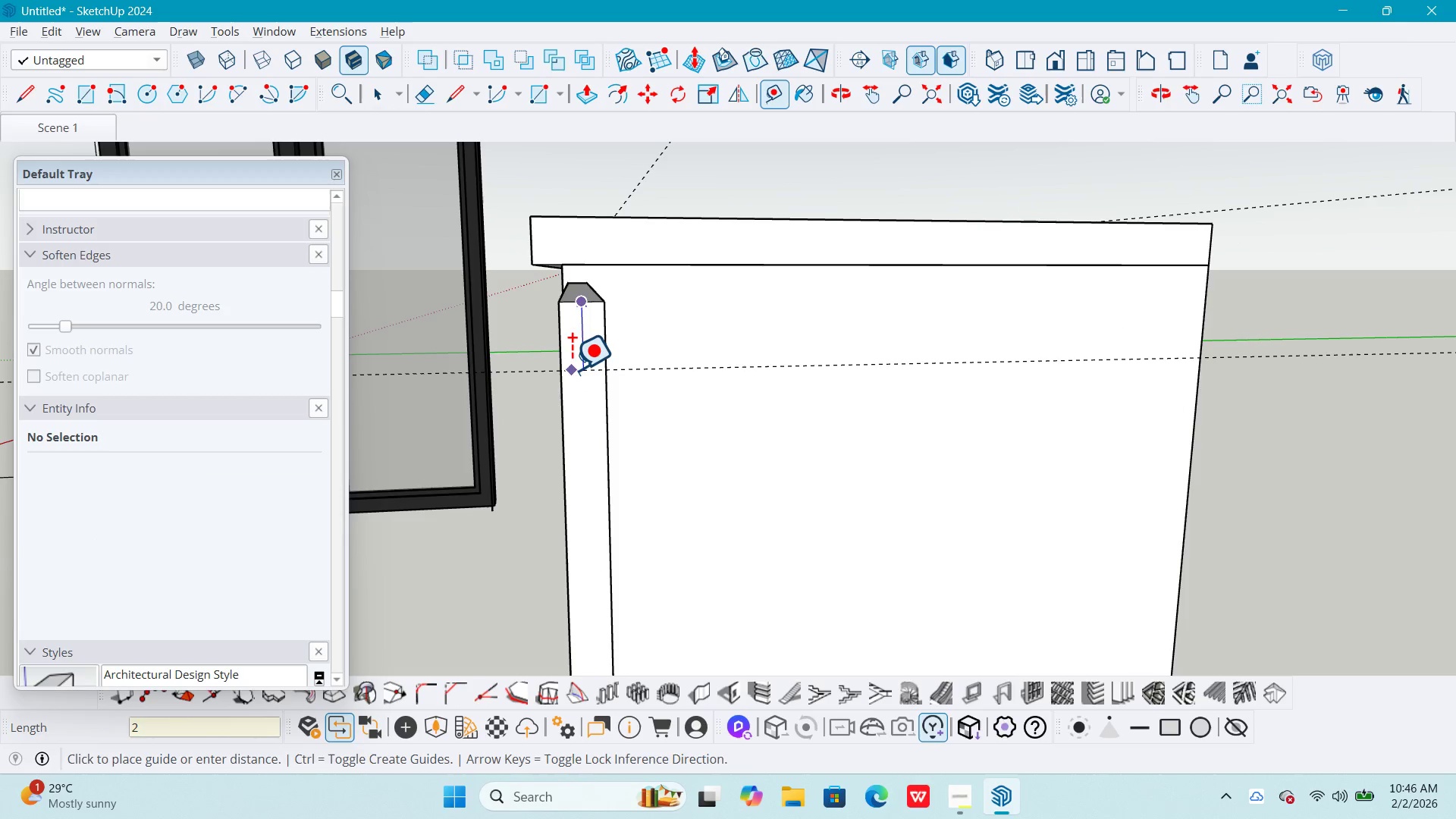 
key(Numpad5)
 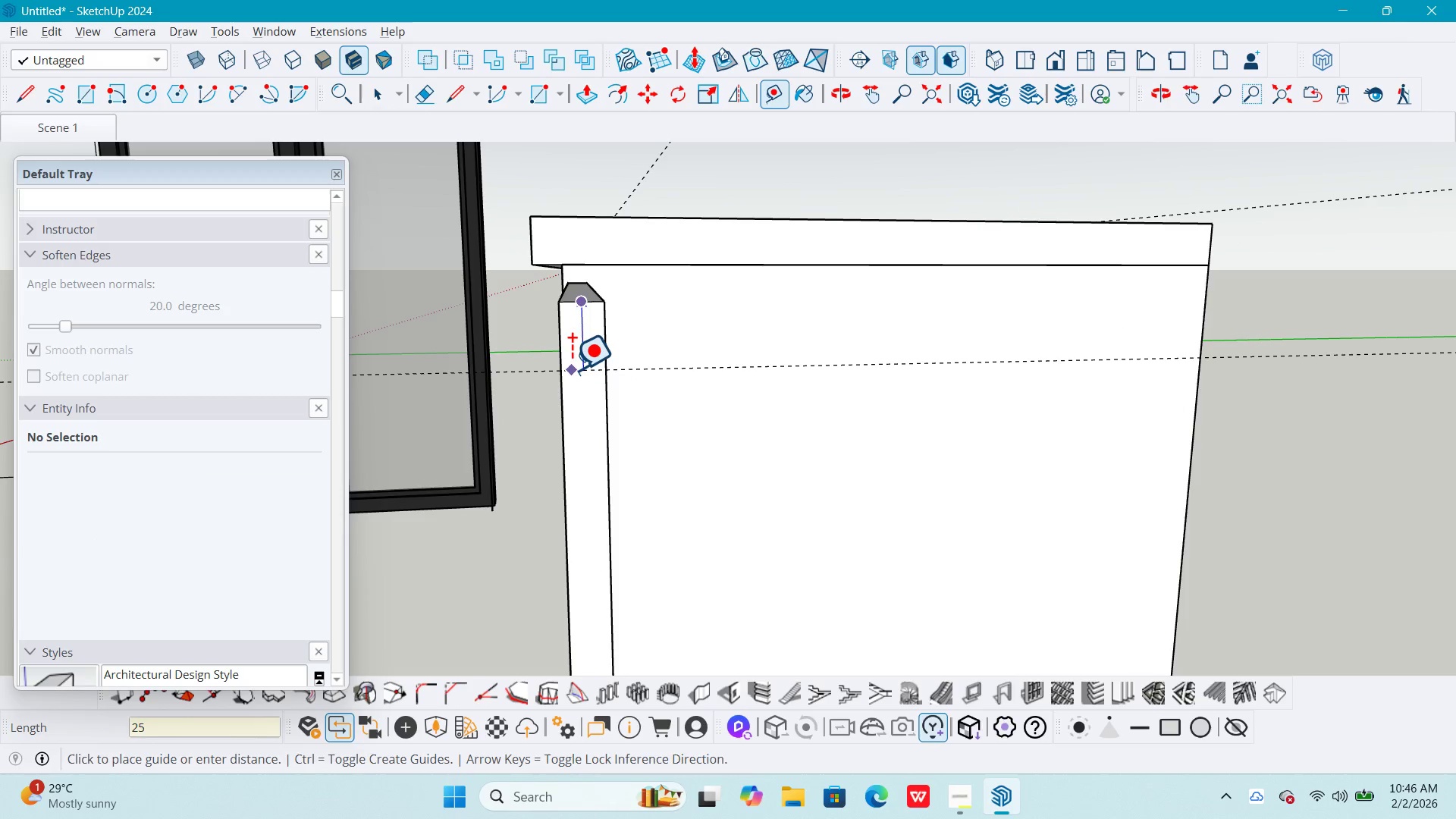 
key(NumpadEnter)
 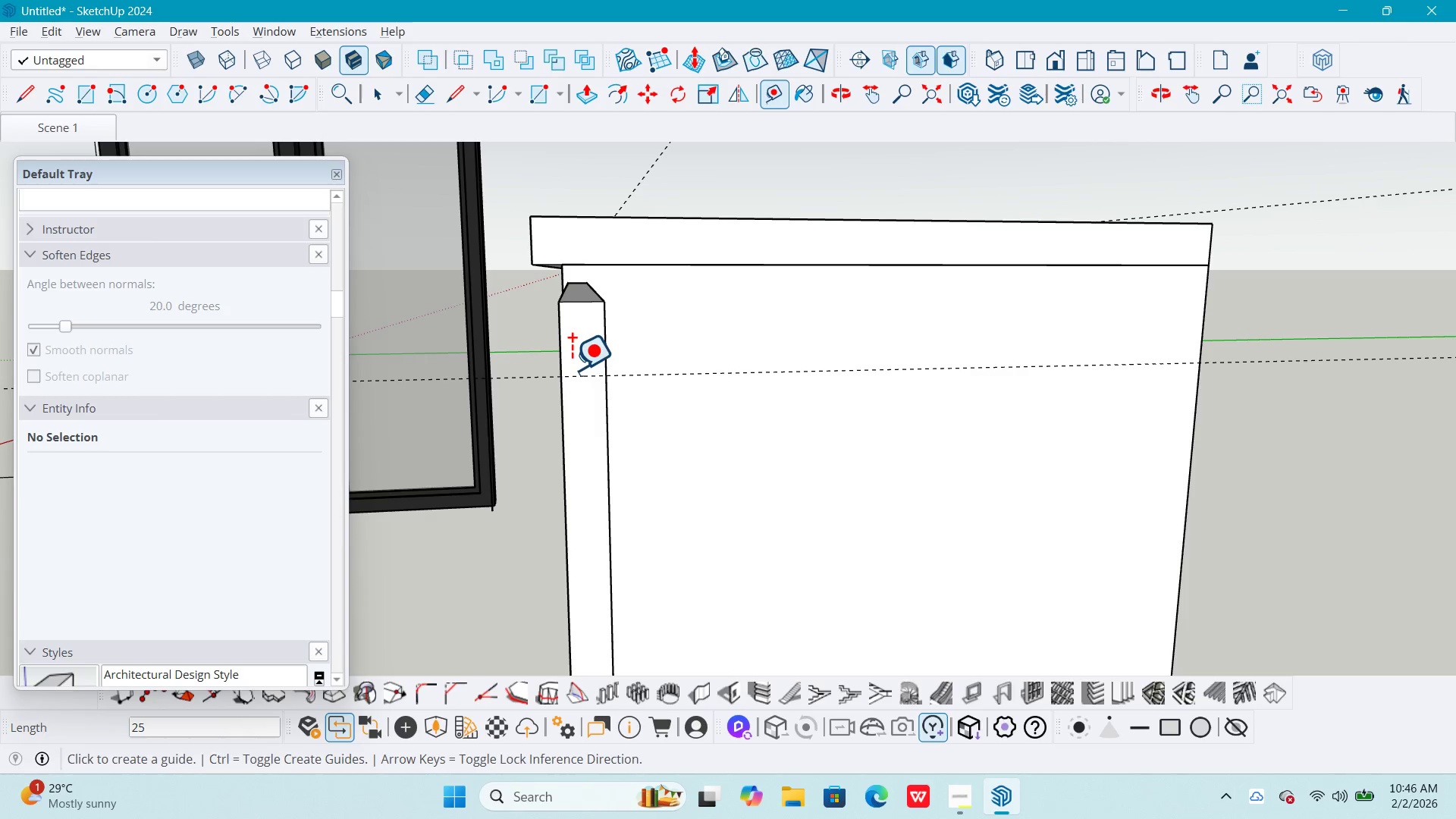 
wait(11.14)
 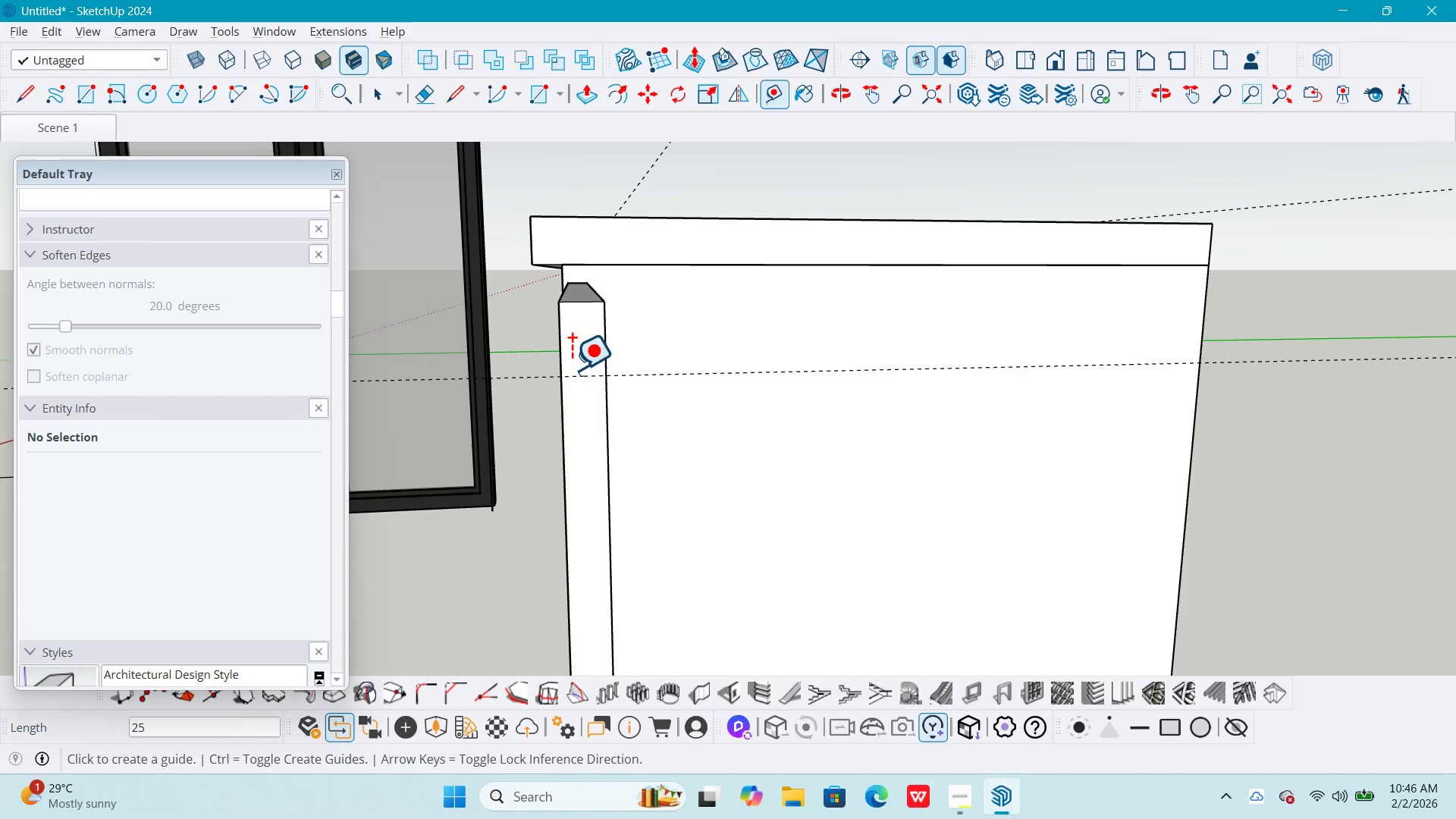 
hold_key(key=ShiftLeft, duration=0.33)
scroll: coordinate [588, 361], scroll_direction: up, amount: 1.0
 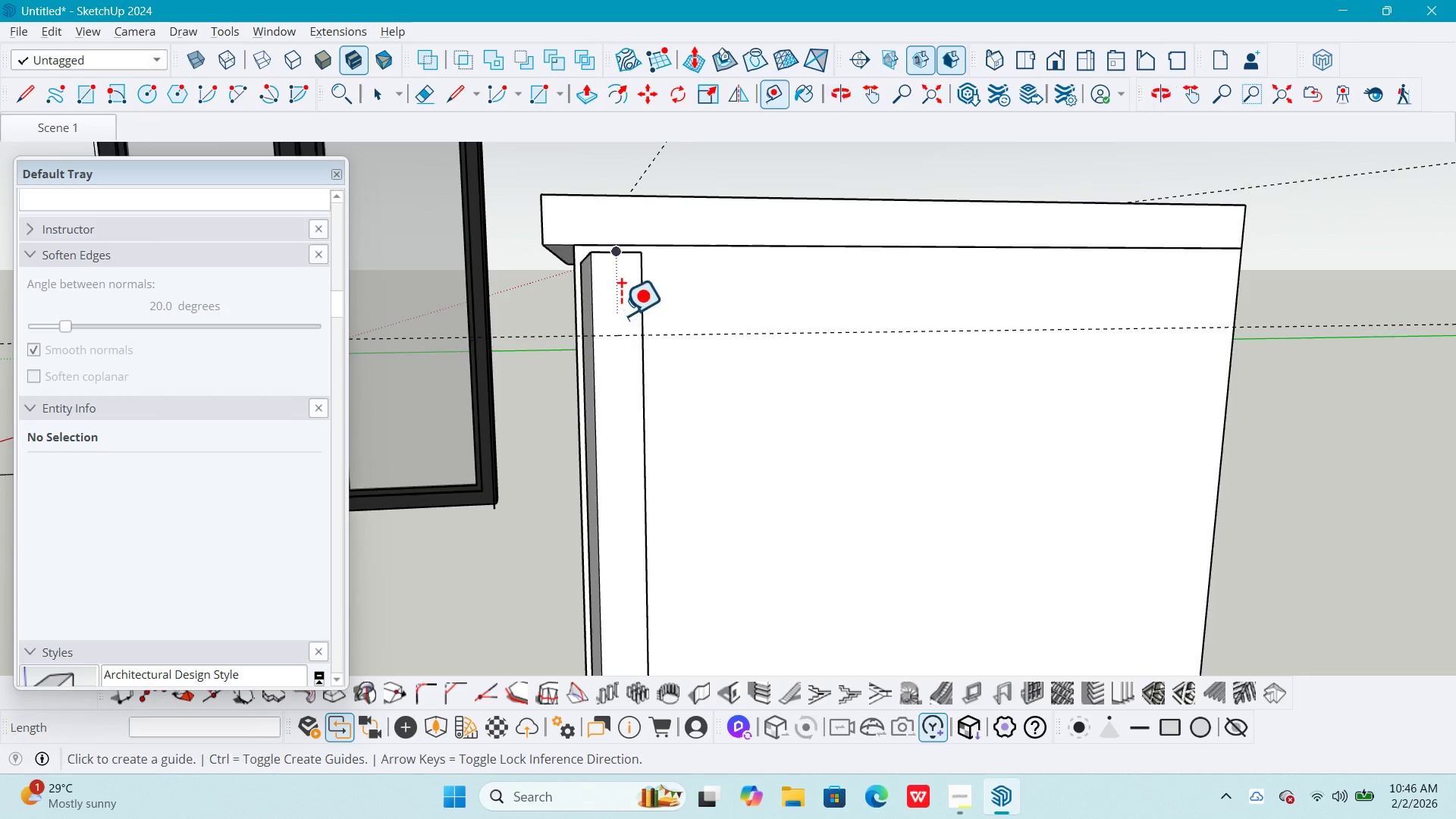 
key(Space)
 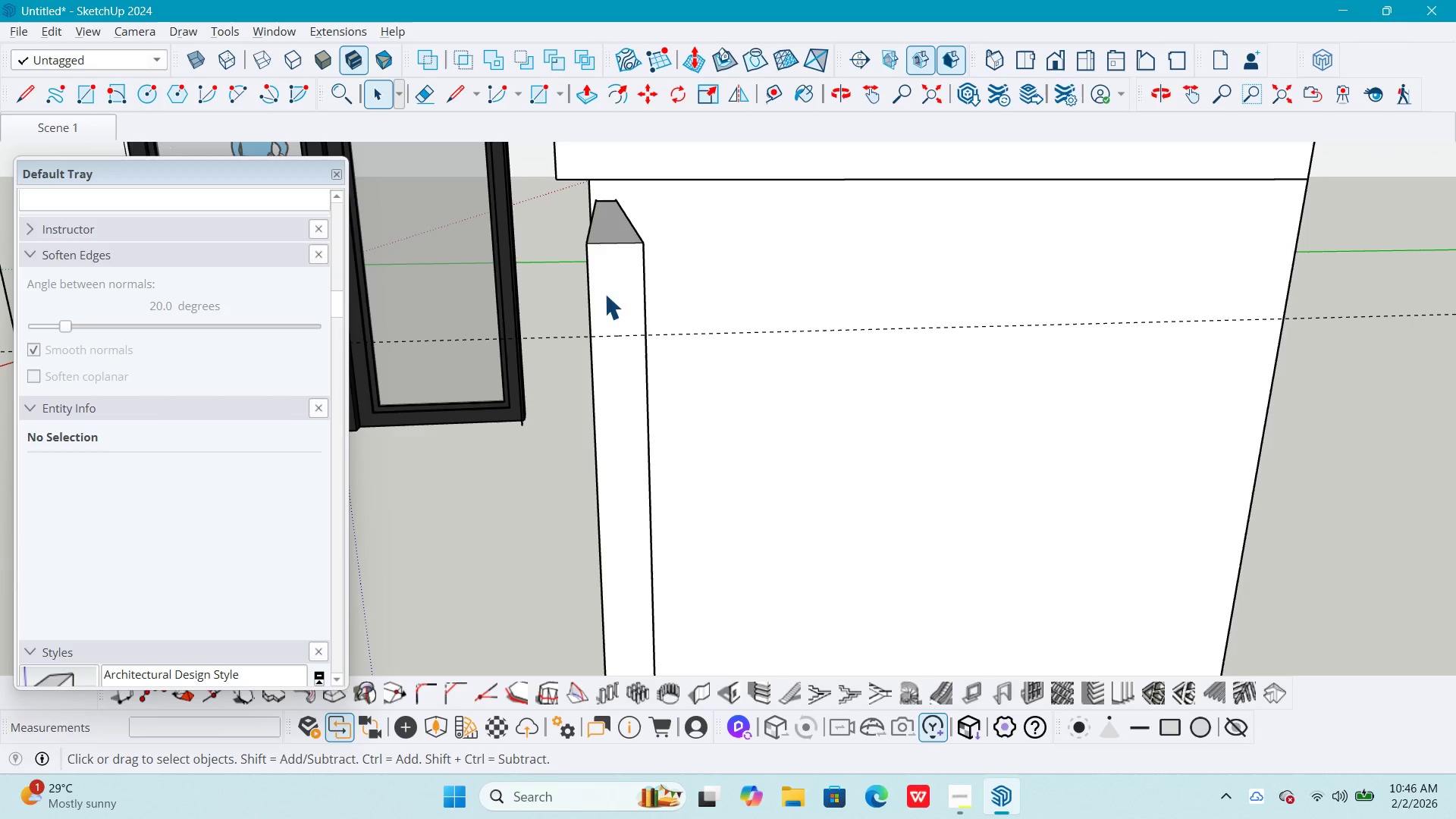 
scroll: coordinate [619, 309], scroll_direction: up, amount: 1.0
 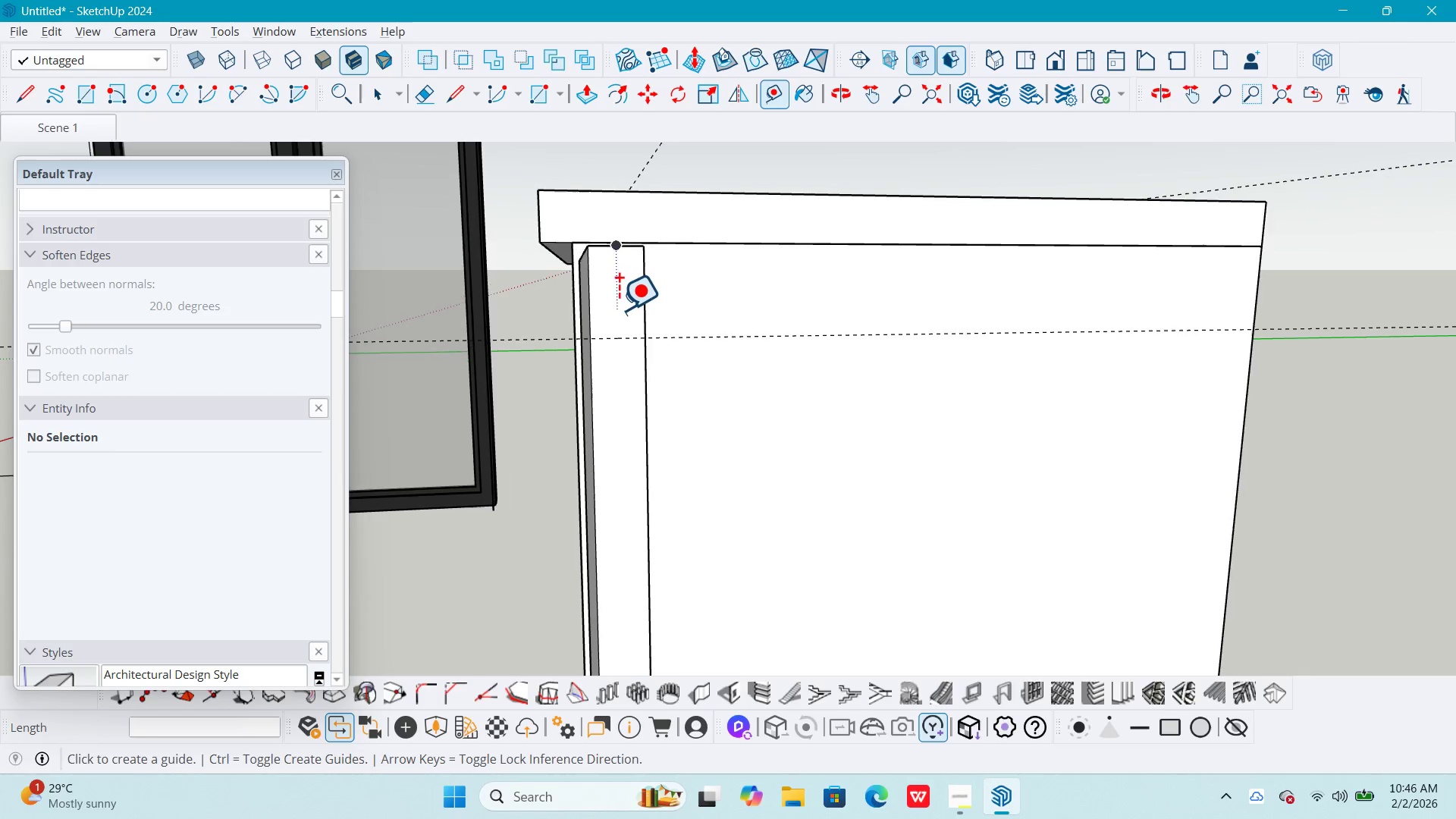 
key(T)
 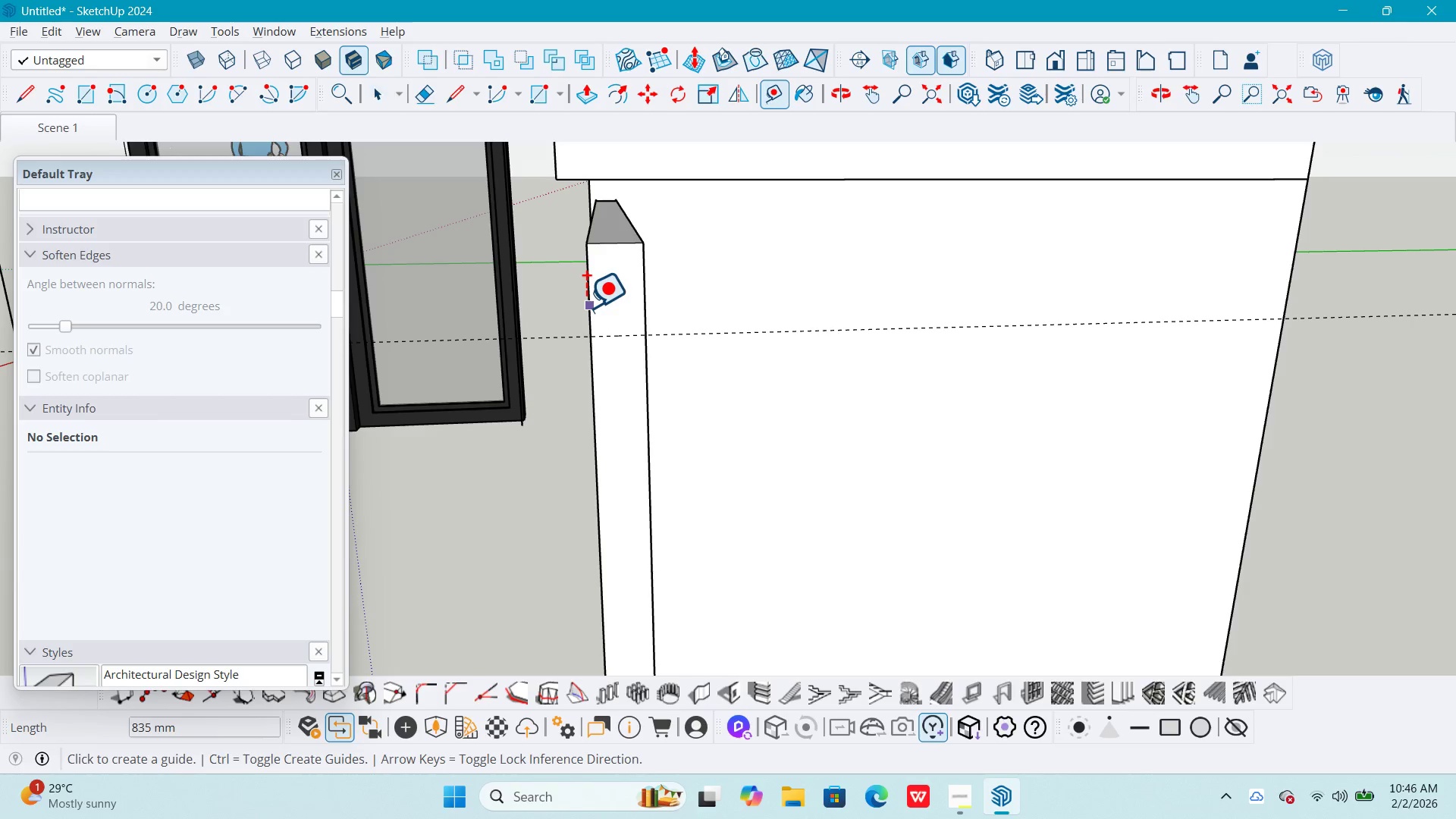 
left_click([586, 307])
 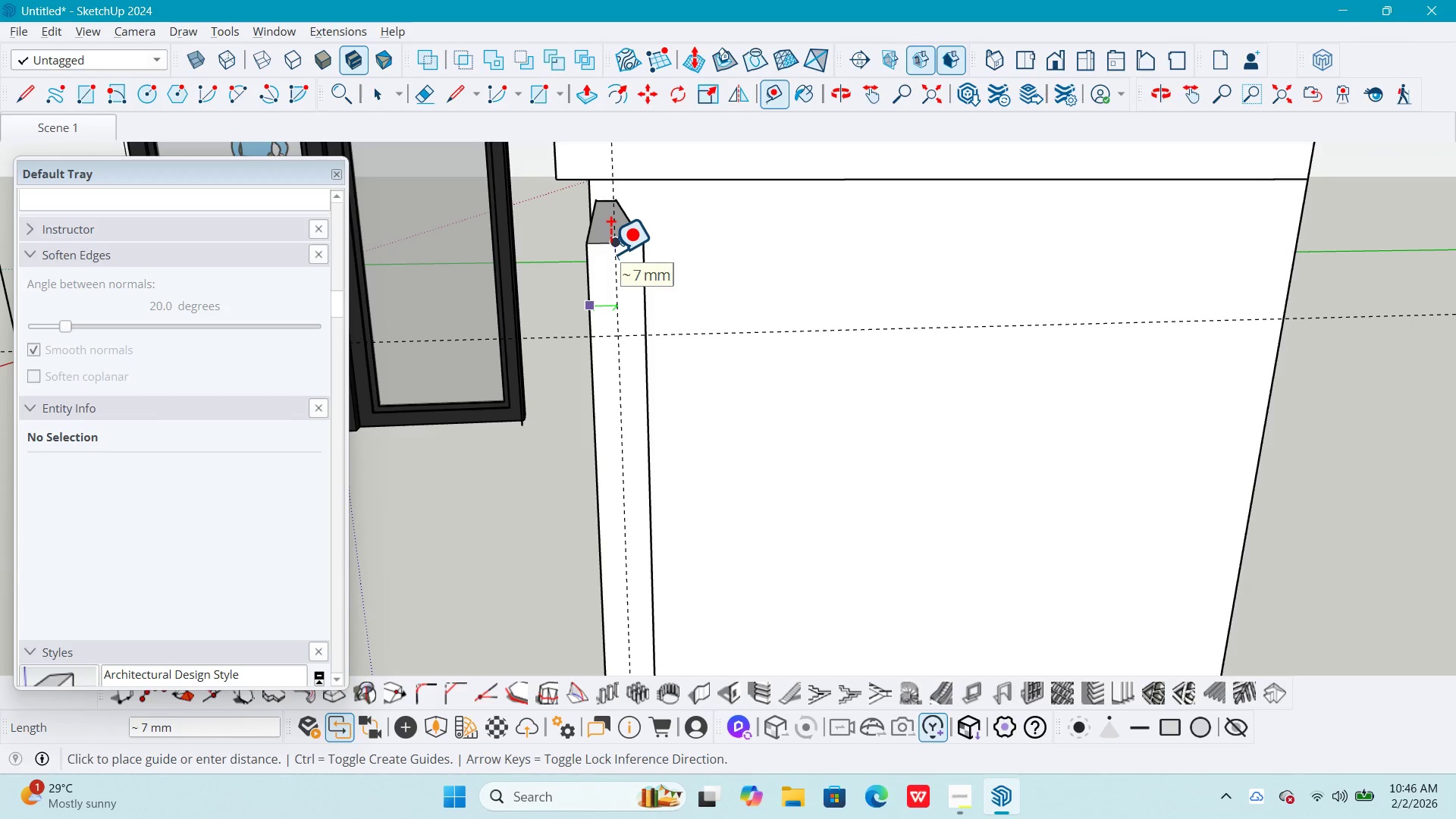 
left_click([610, 253])
 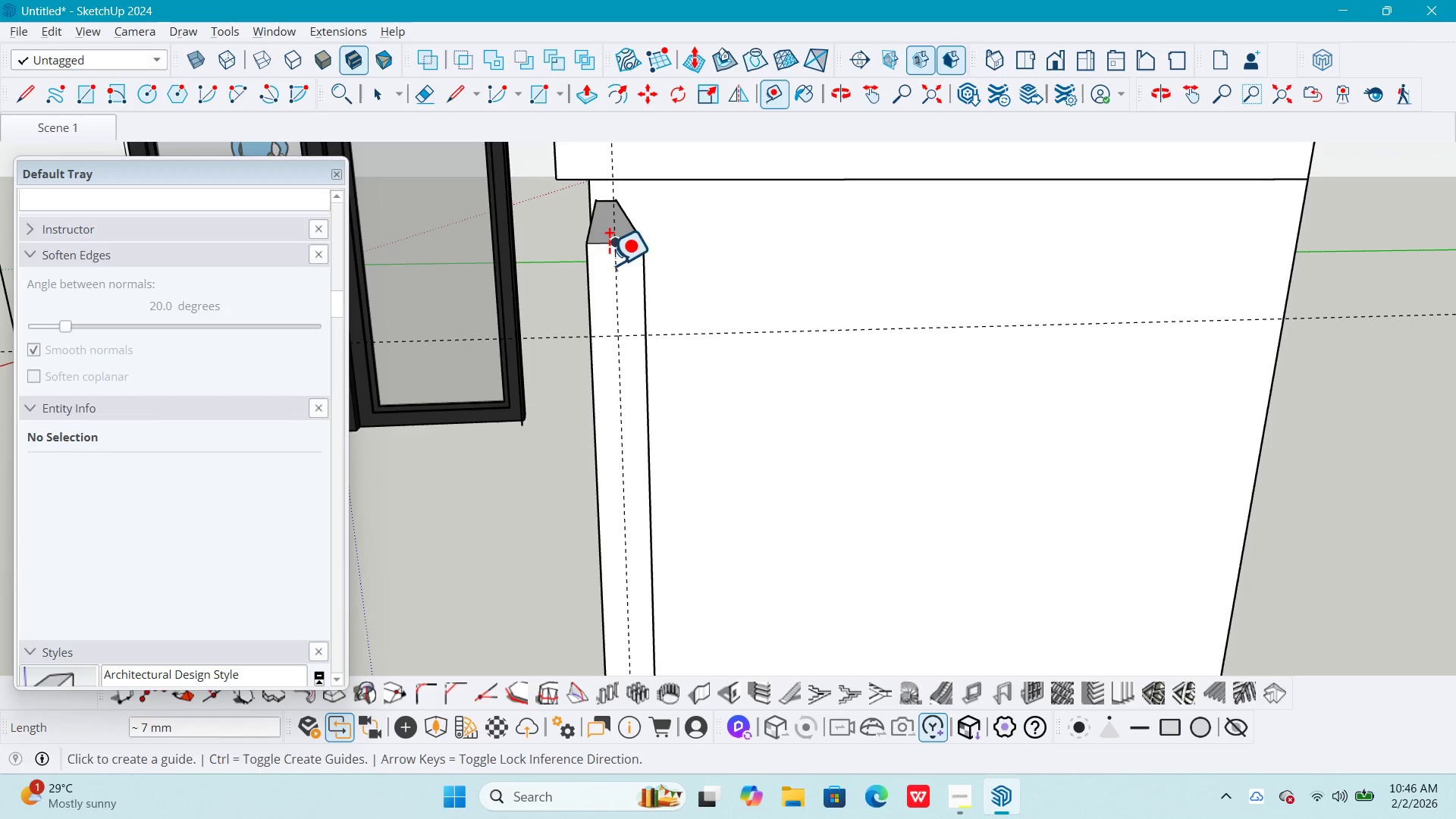 
key(Space)
 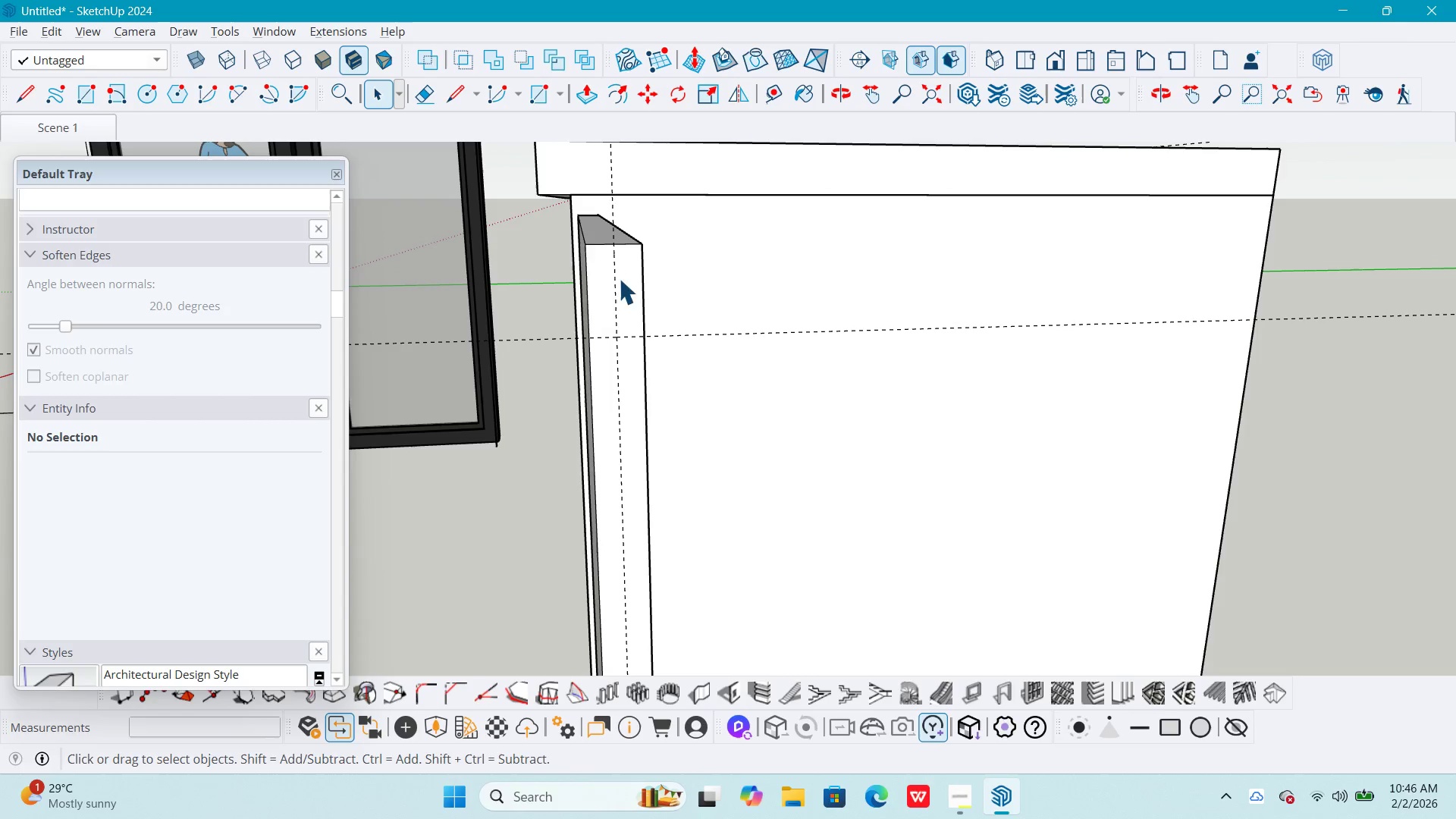 
key(T)
 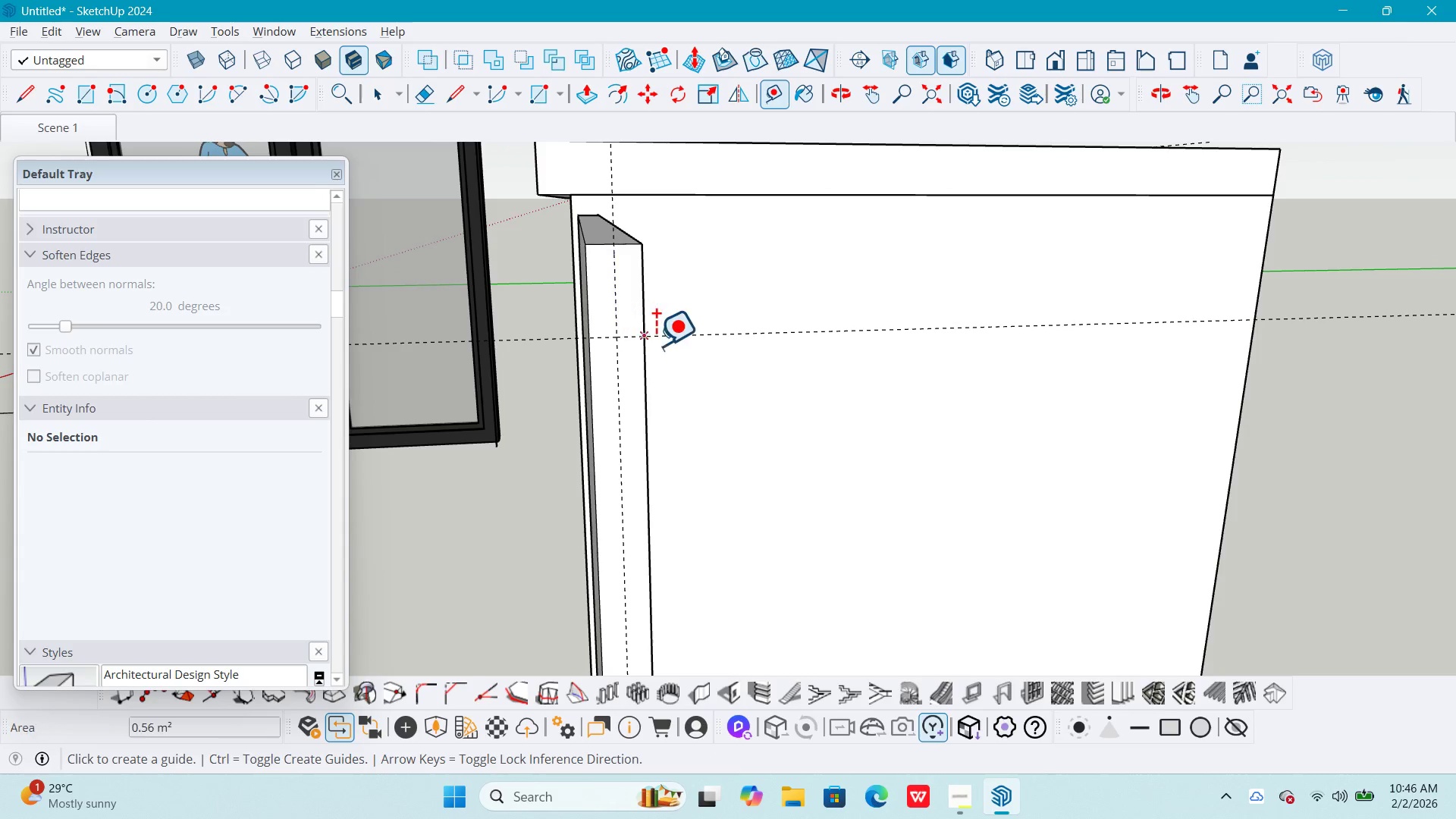 
scroll: coordinate [667, 342], scroll_direction: up, amount: 2.0
 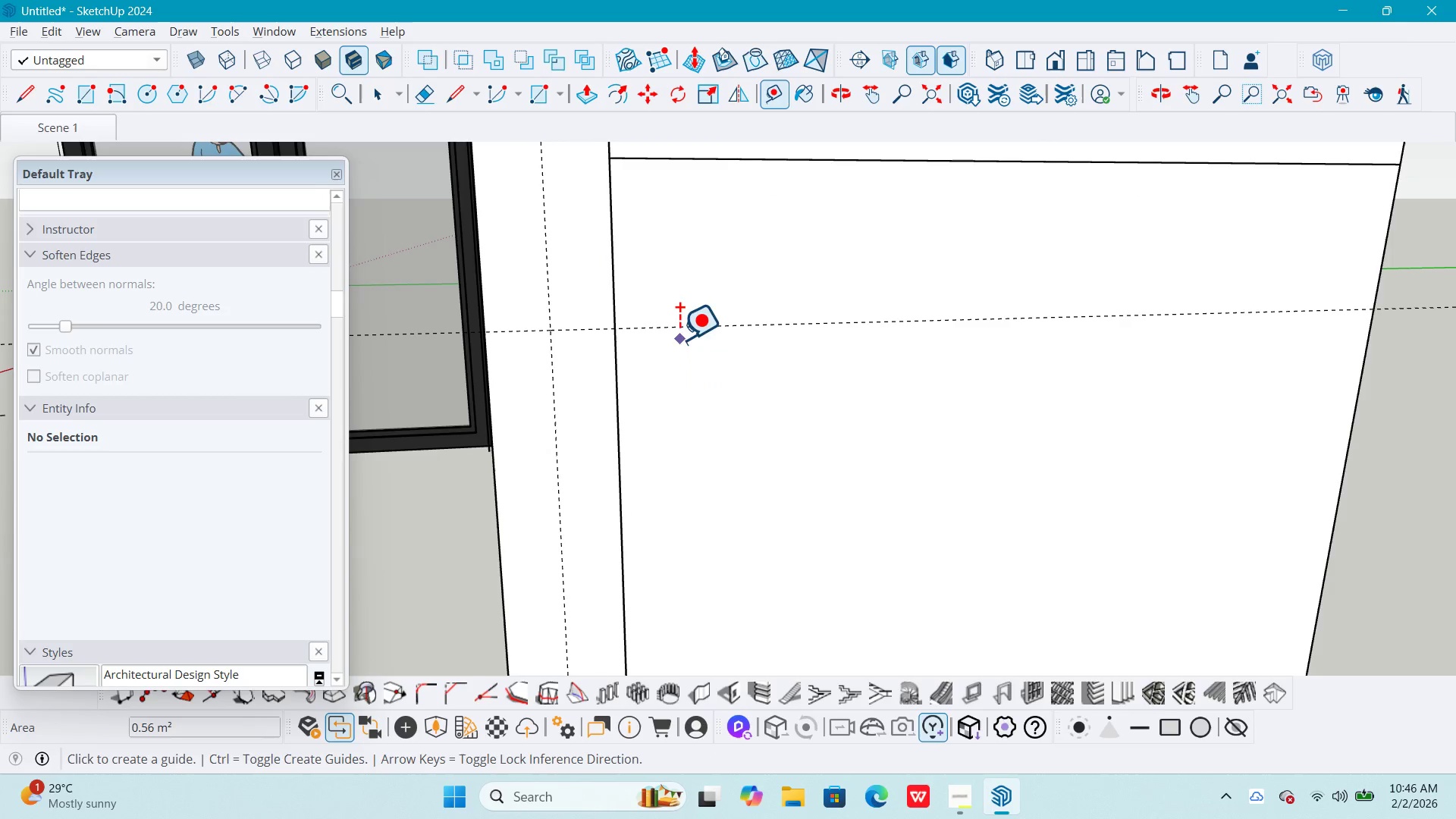 
scroll: coordinate [679, 335], scroll_direction: down, amount: 1.0
 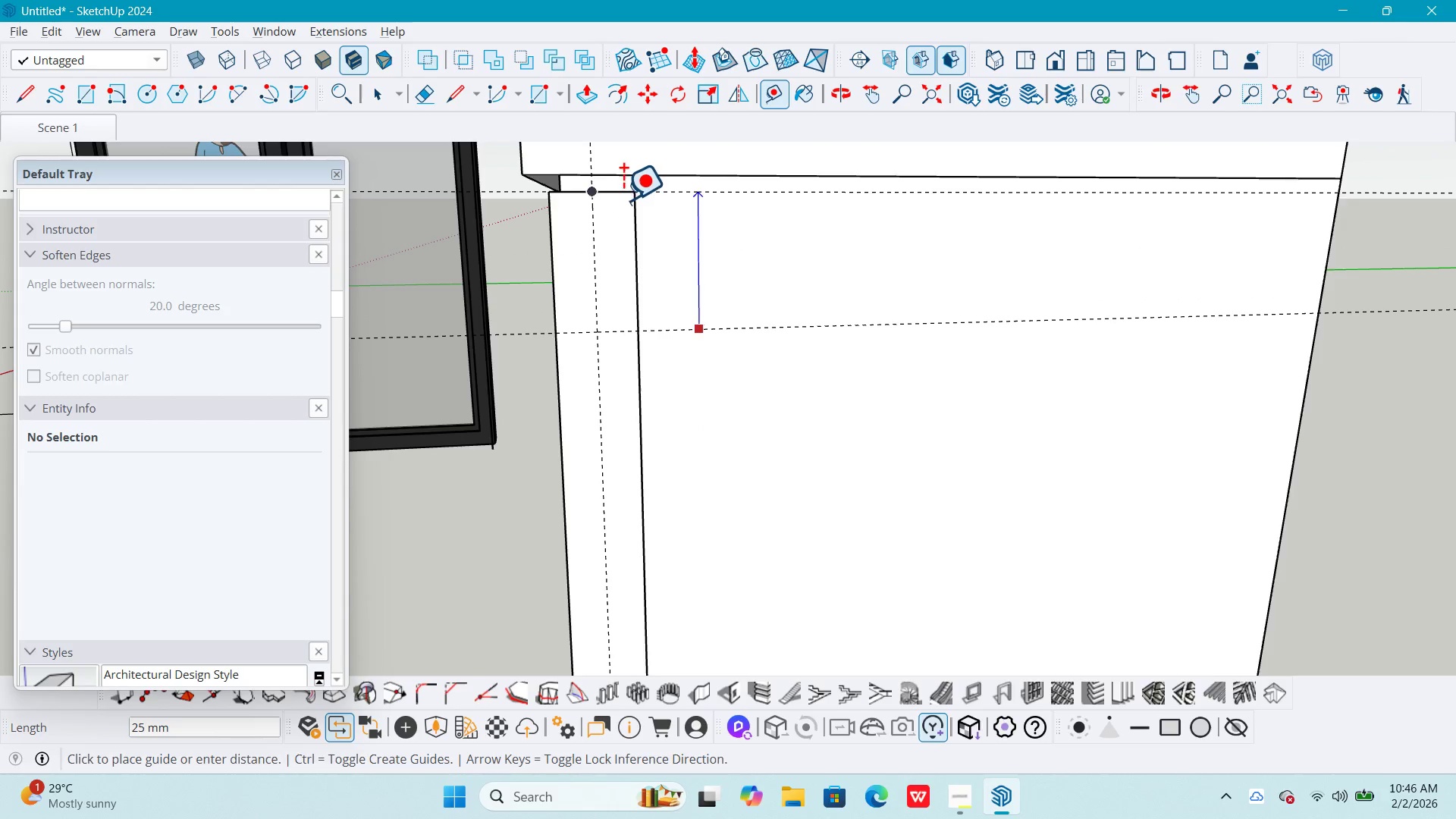 
wait(5.7)
 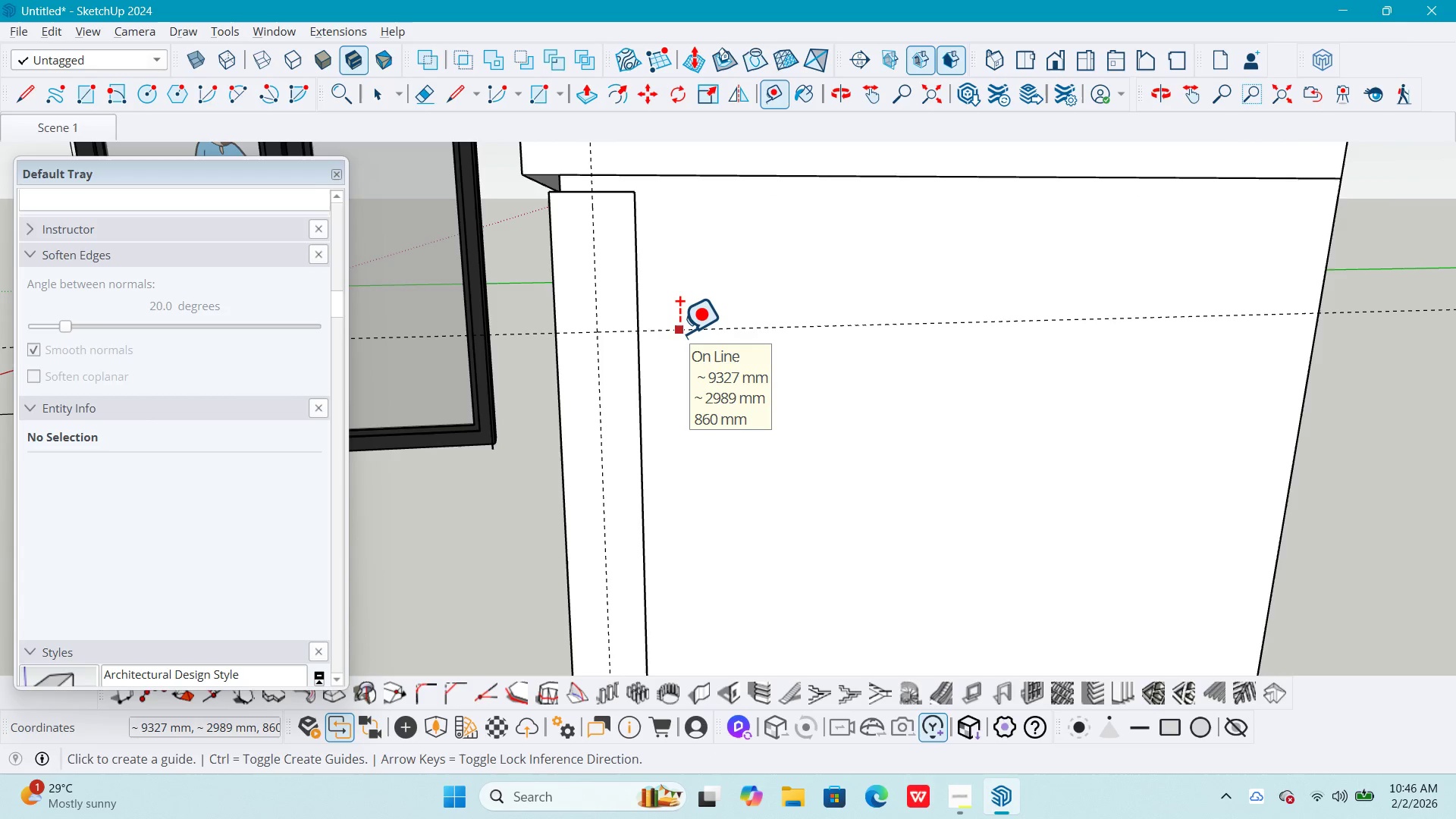 
key(Numpad1)
 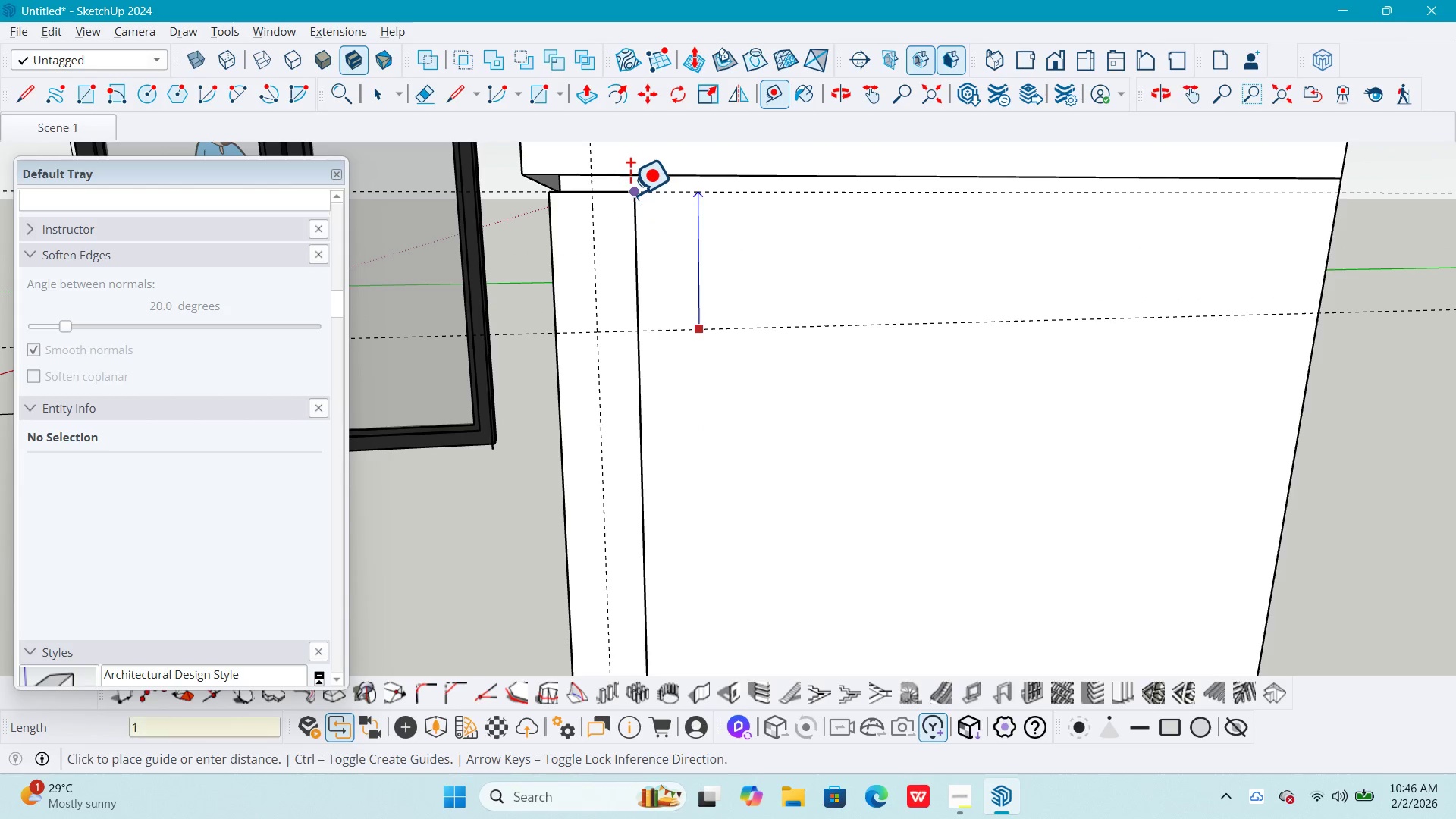 
key(Numpad2)
 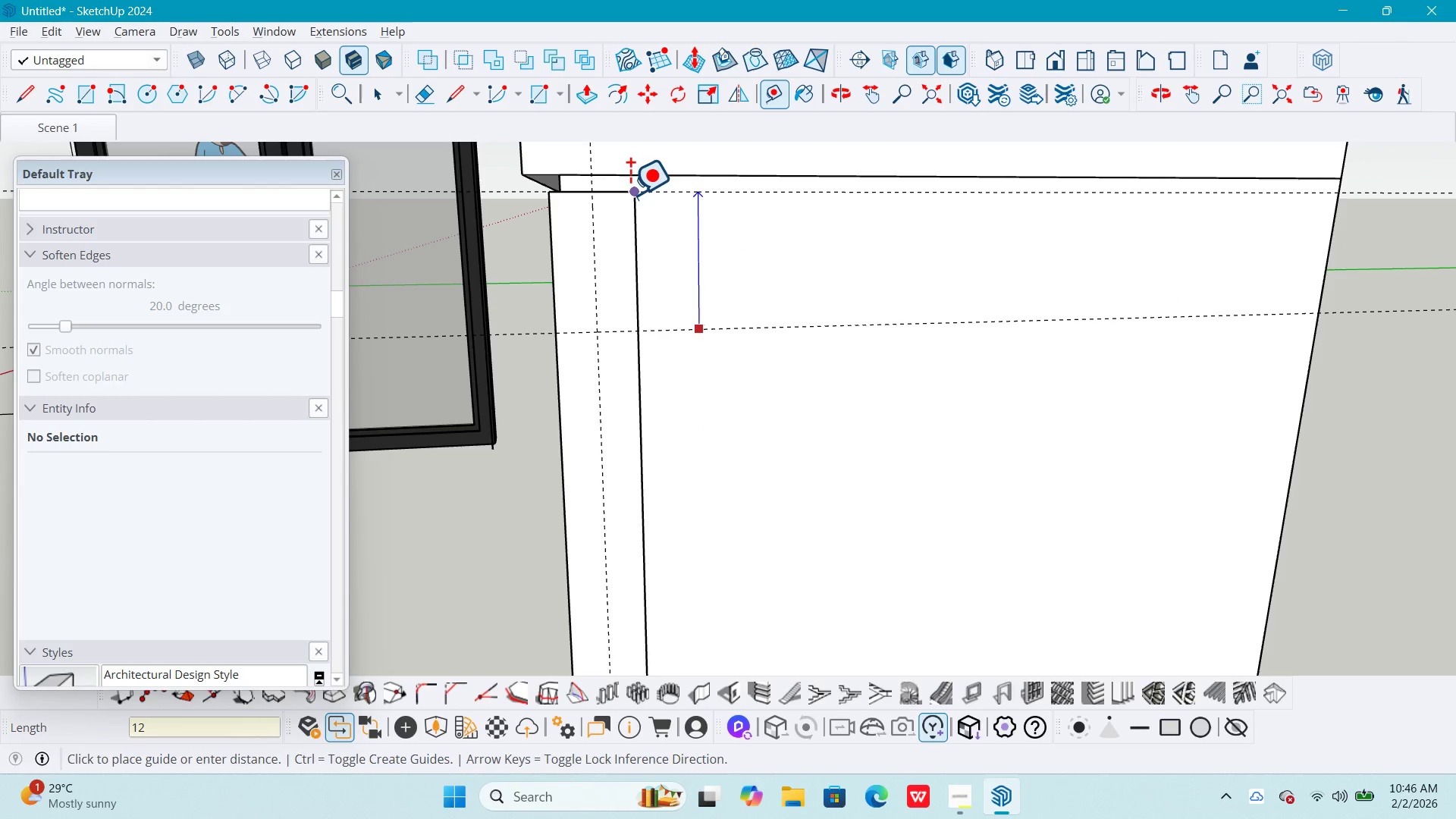 
key(NumpadDecimal)
 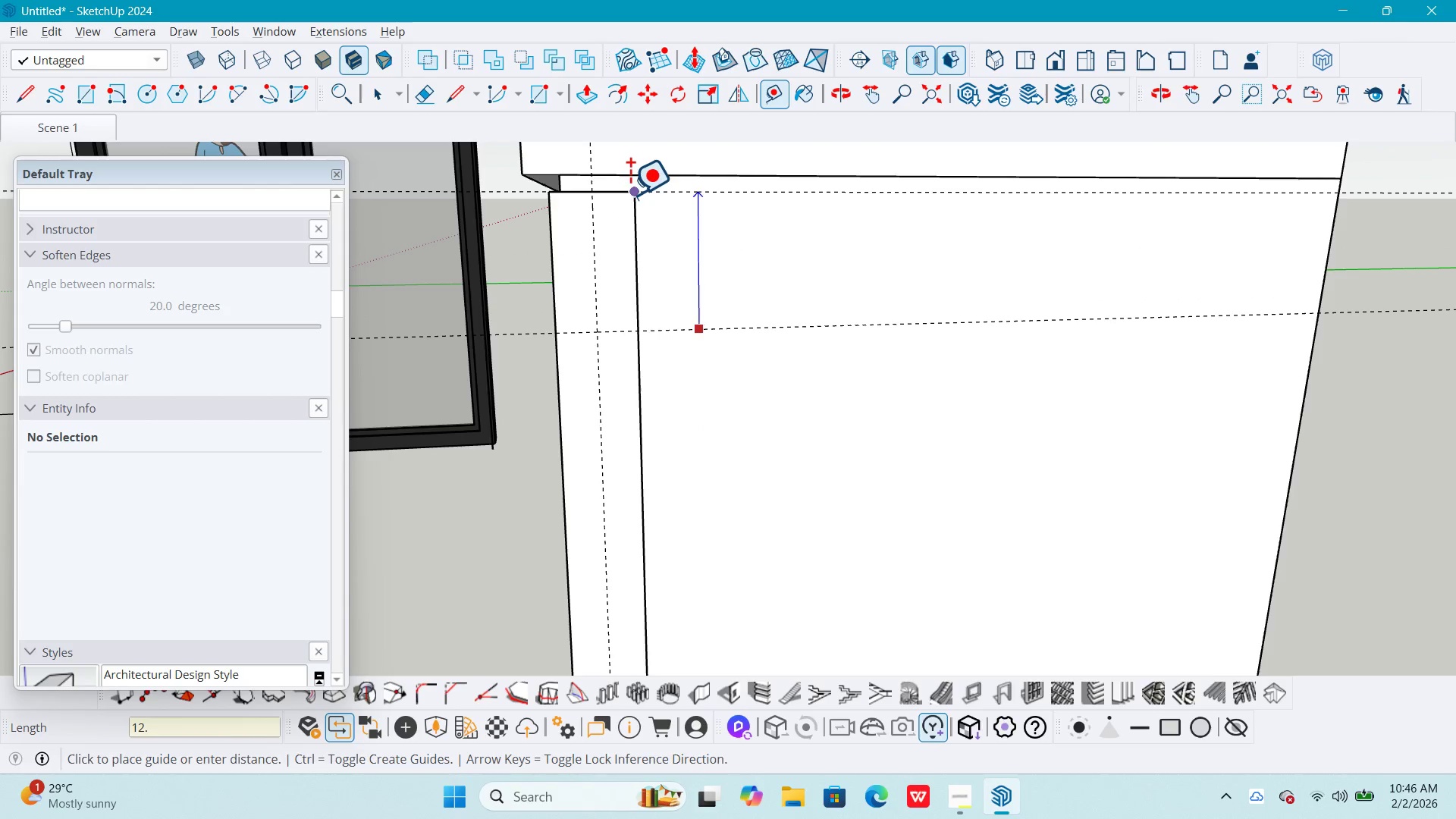 
key(Numpad5)
 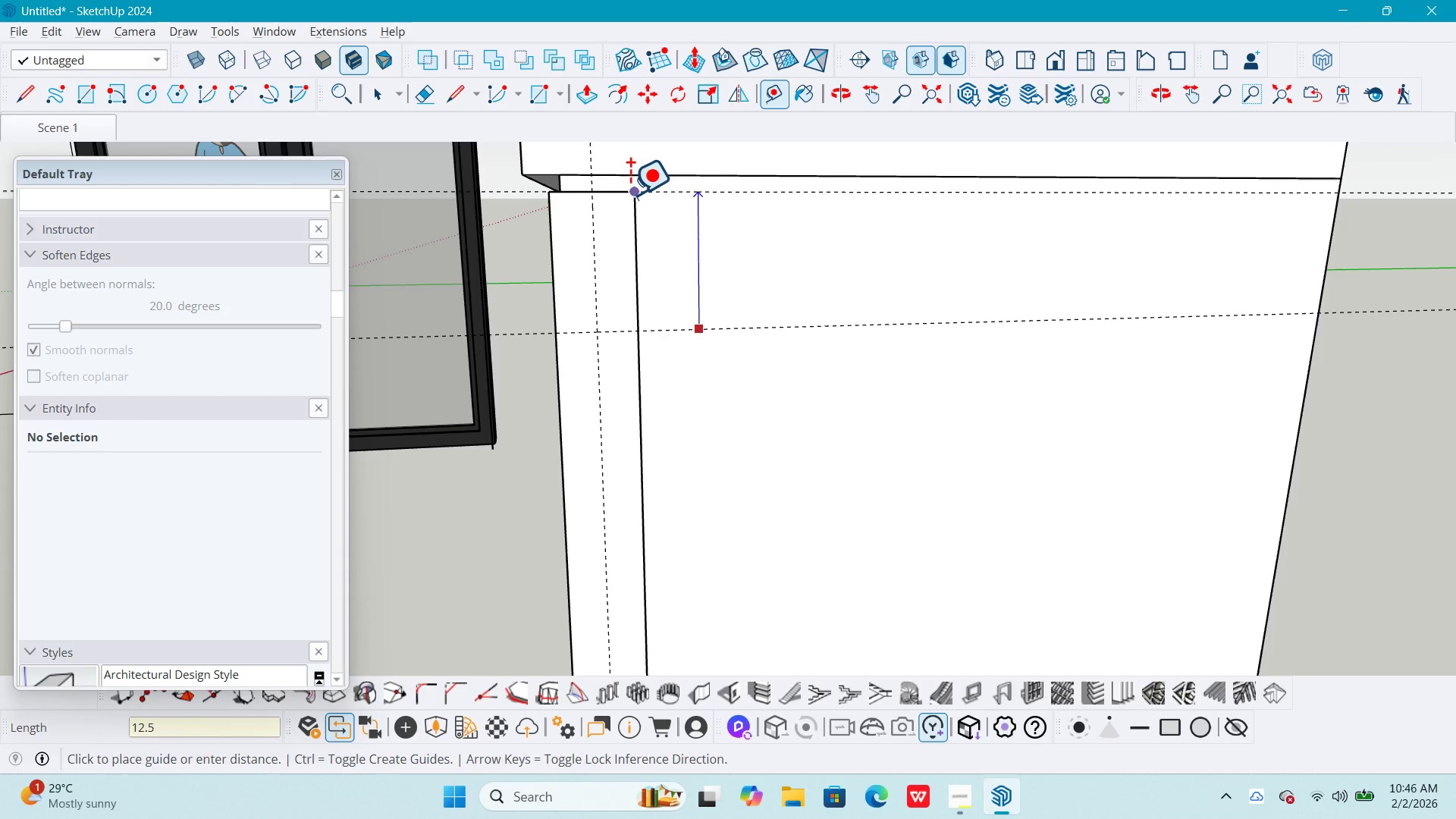 
key(NumpadEnter)
 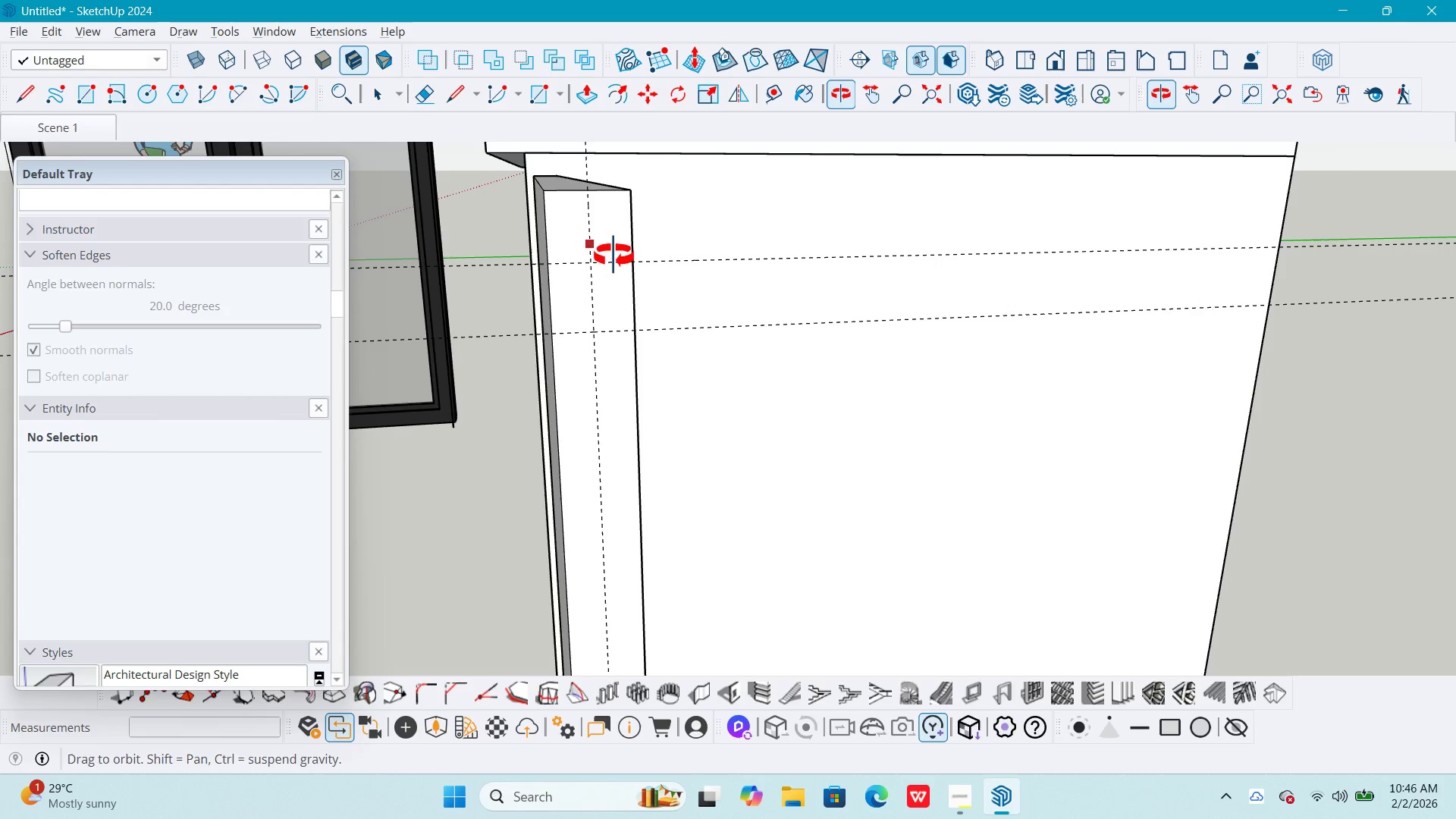 
hold_key(key=ShiftLeft, duration=0.31)
 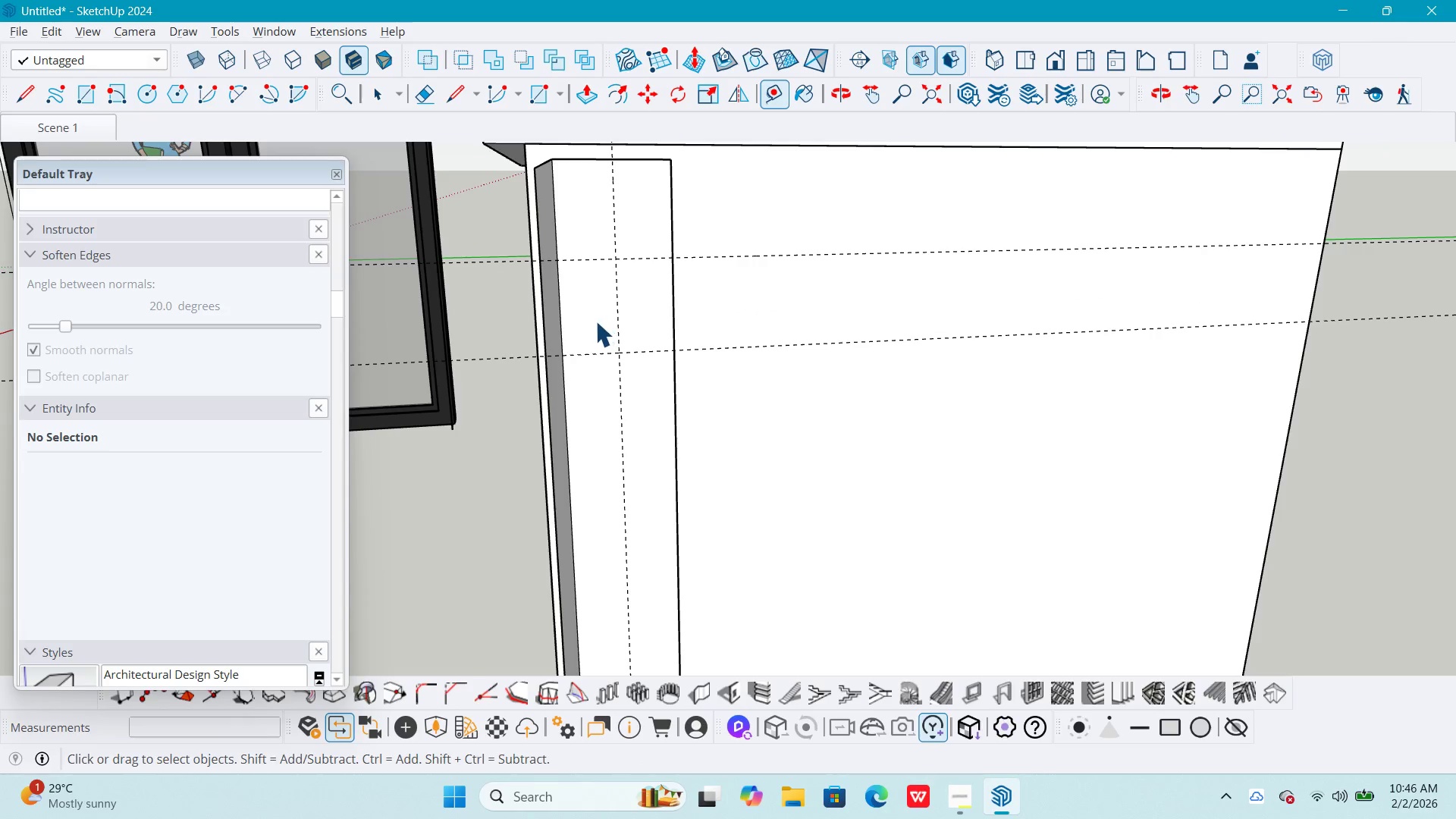 
key(Space)
 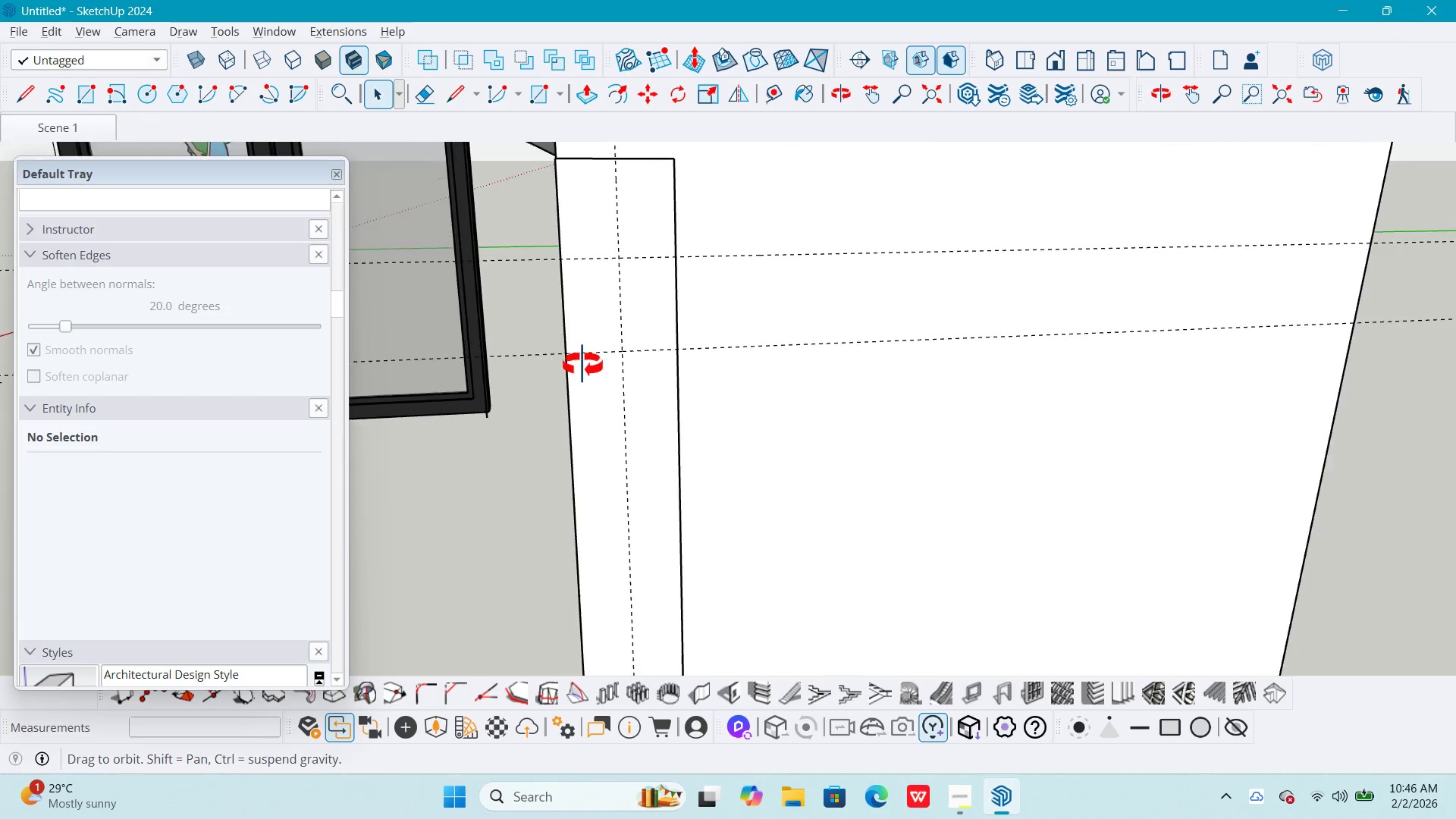 
scroll: coordinate [592, 306], scroll_direction: up, amount: 3.0
 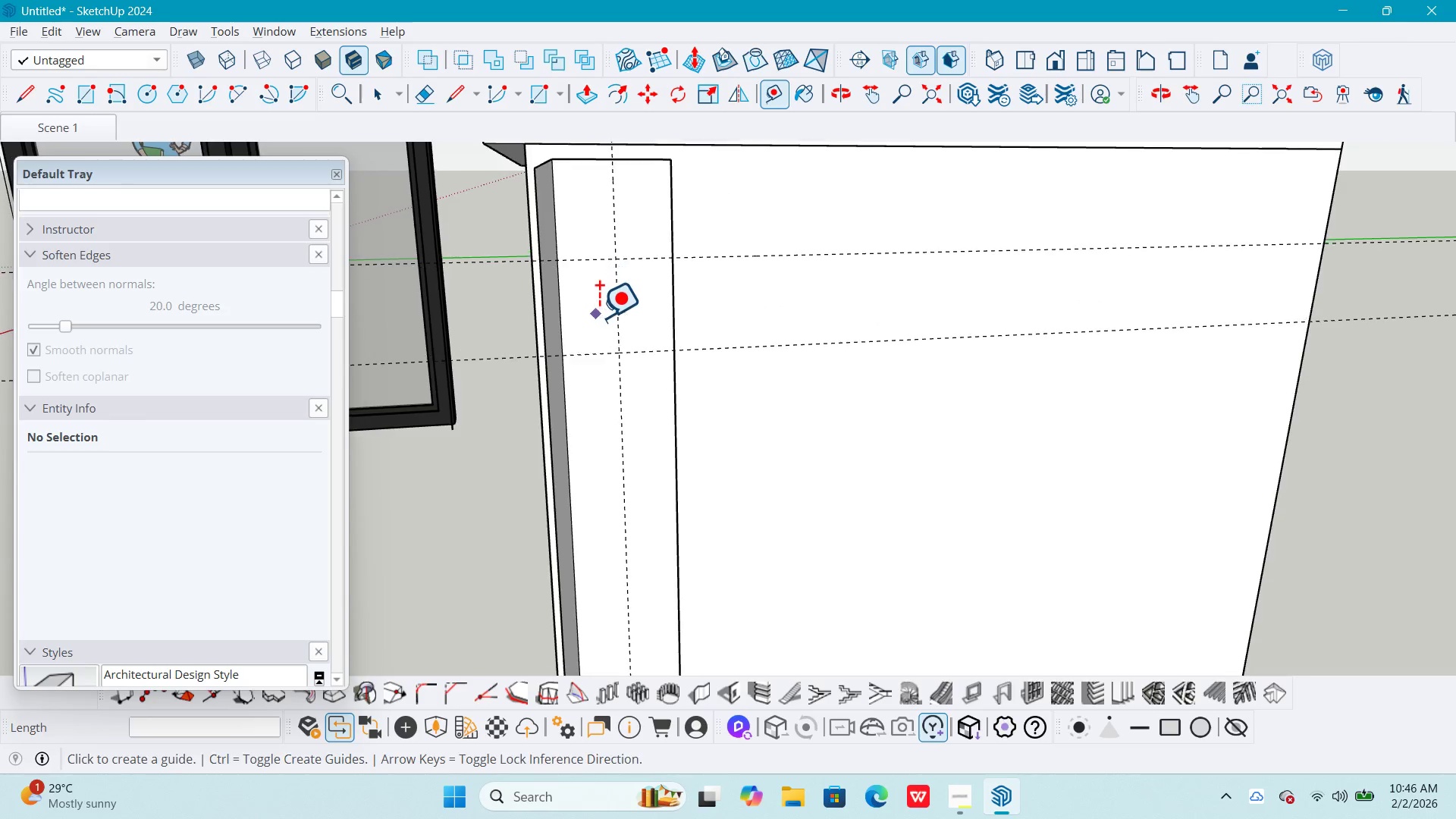 
key(T)
 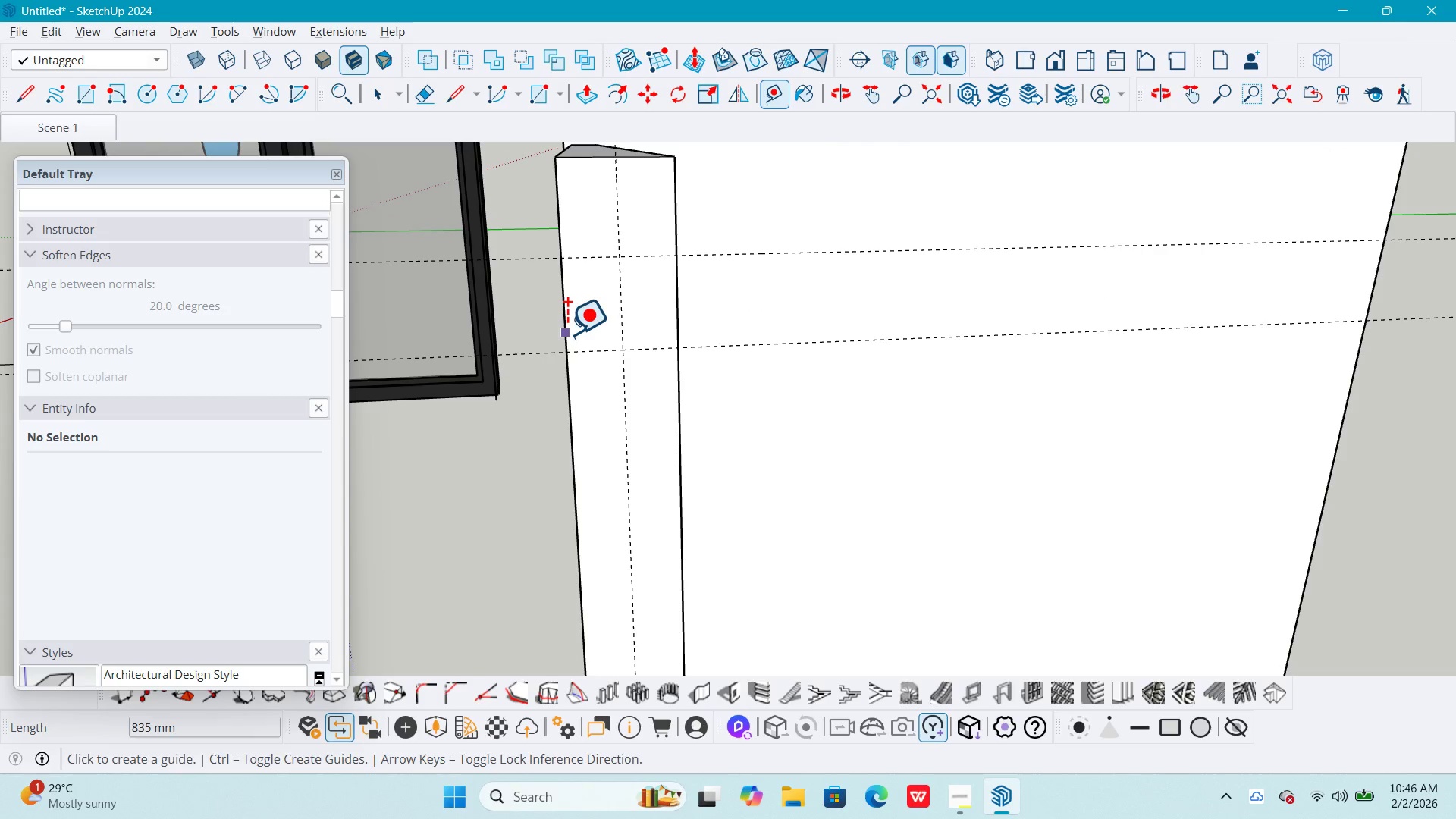 
left_click([567, 332])
 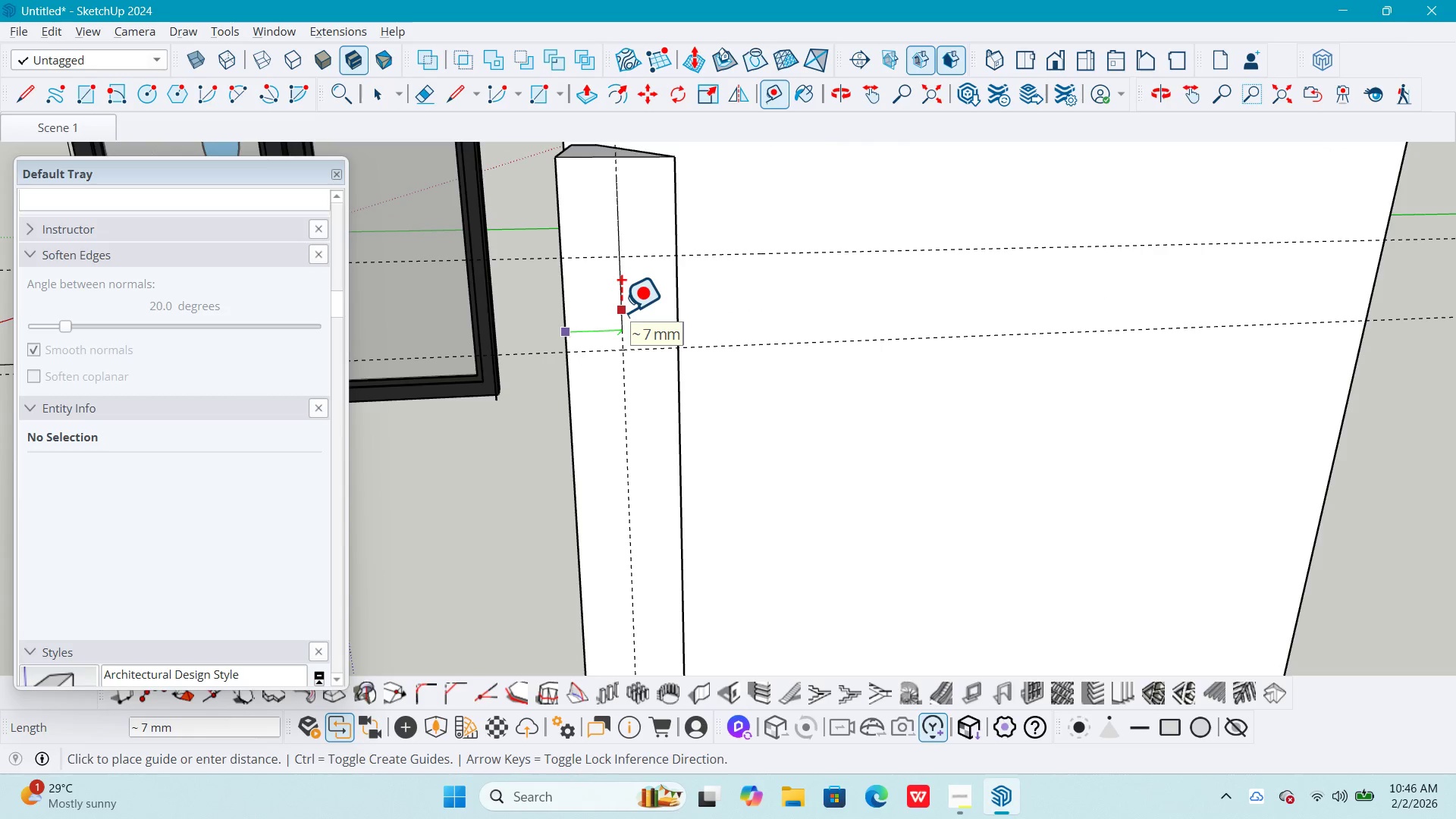 
key(Numpad3)
 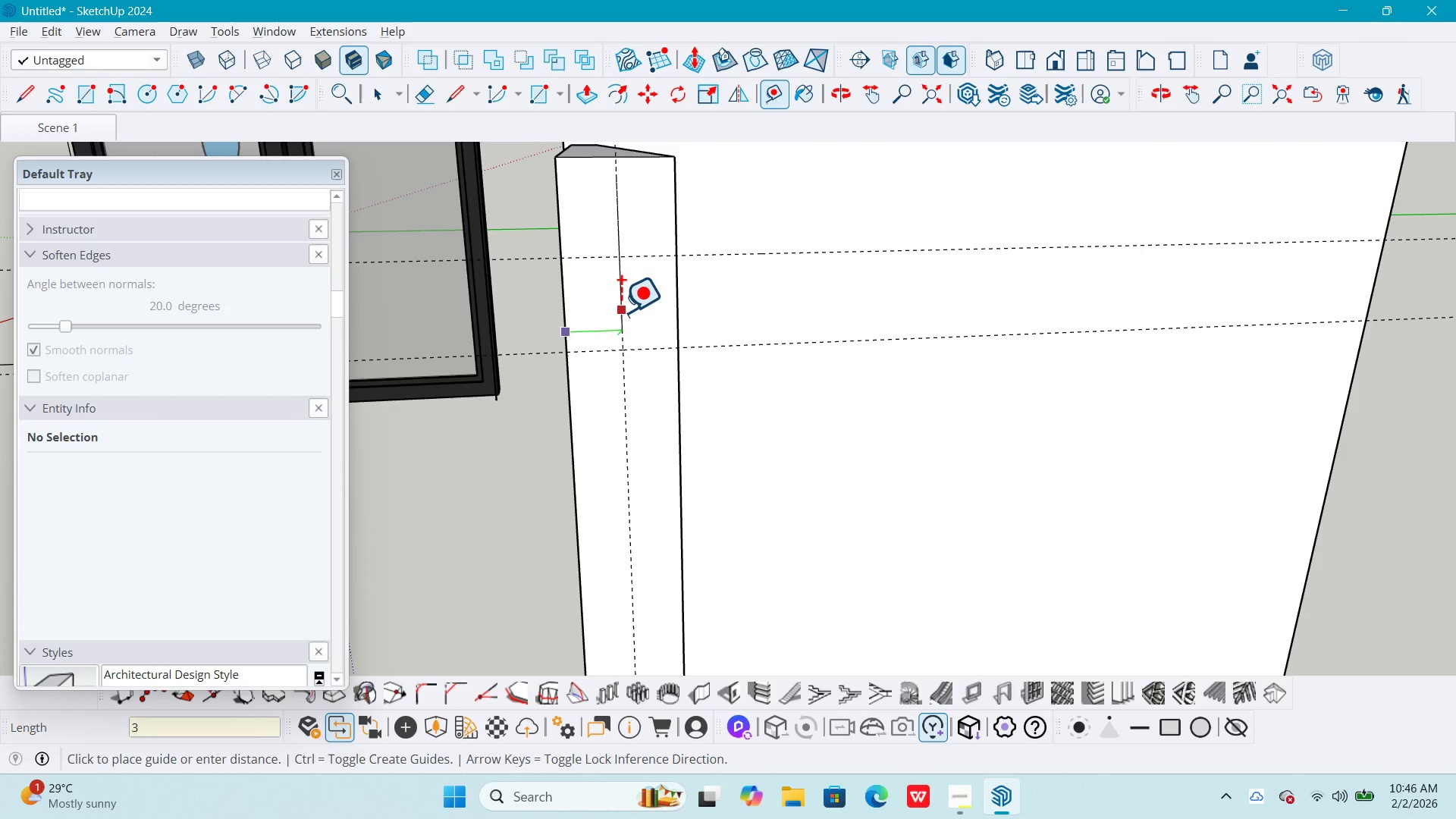 
key(NumpadDecimal)
 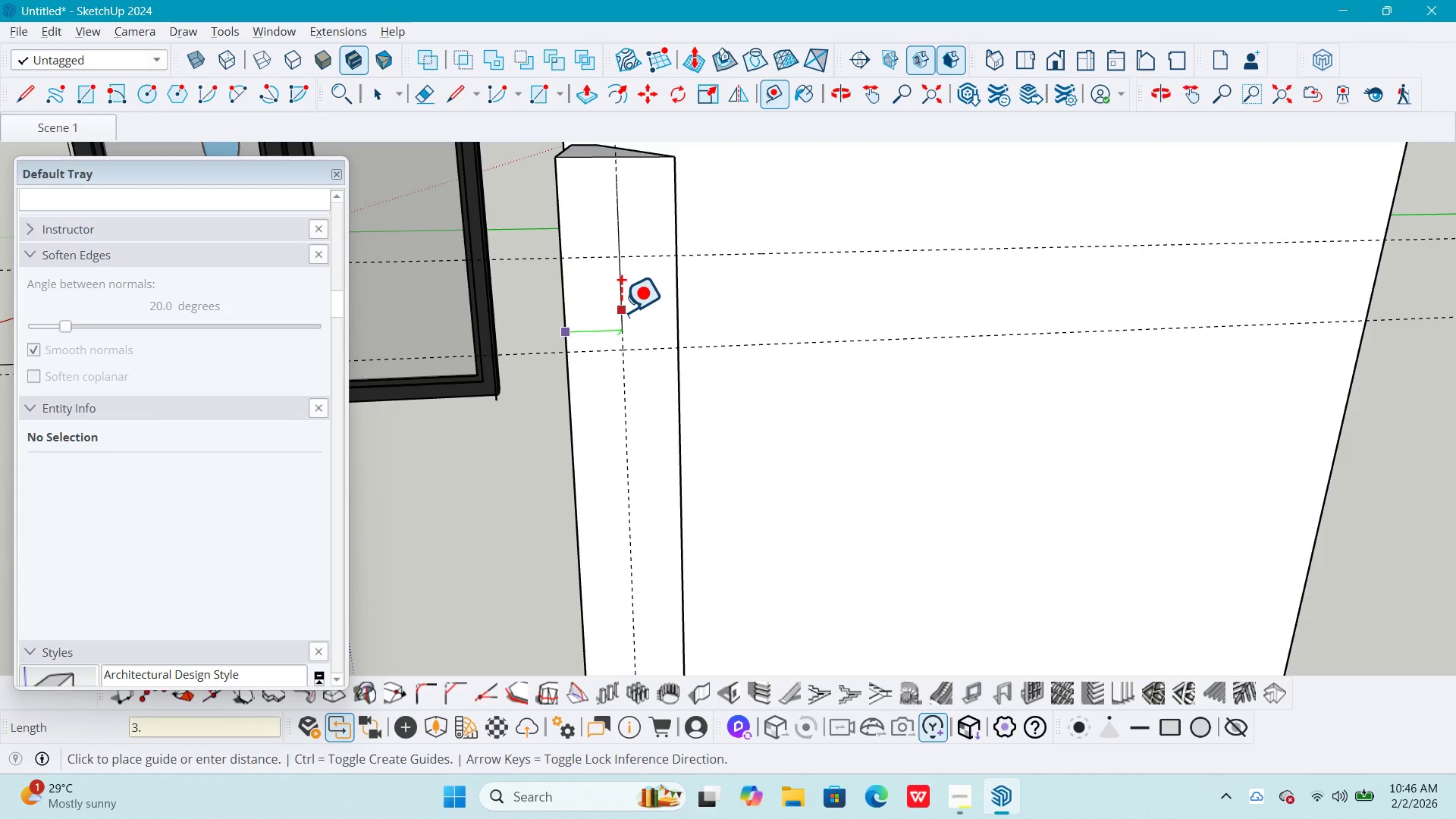 
key(Numpad5)
 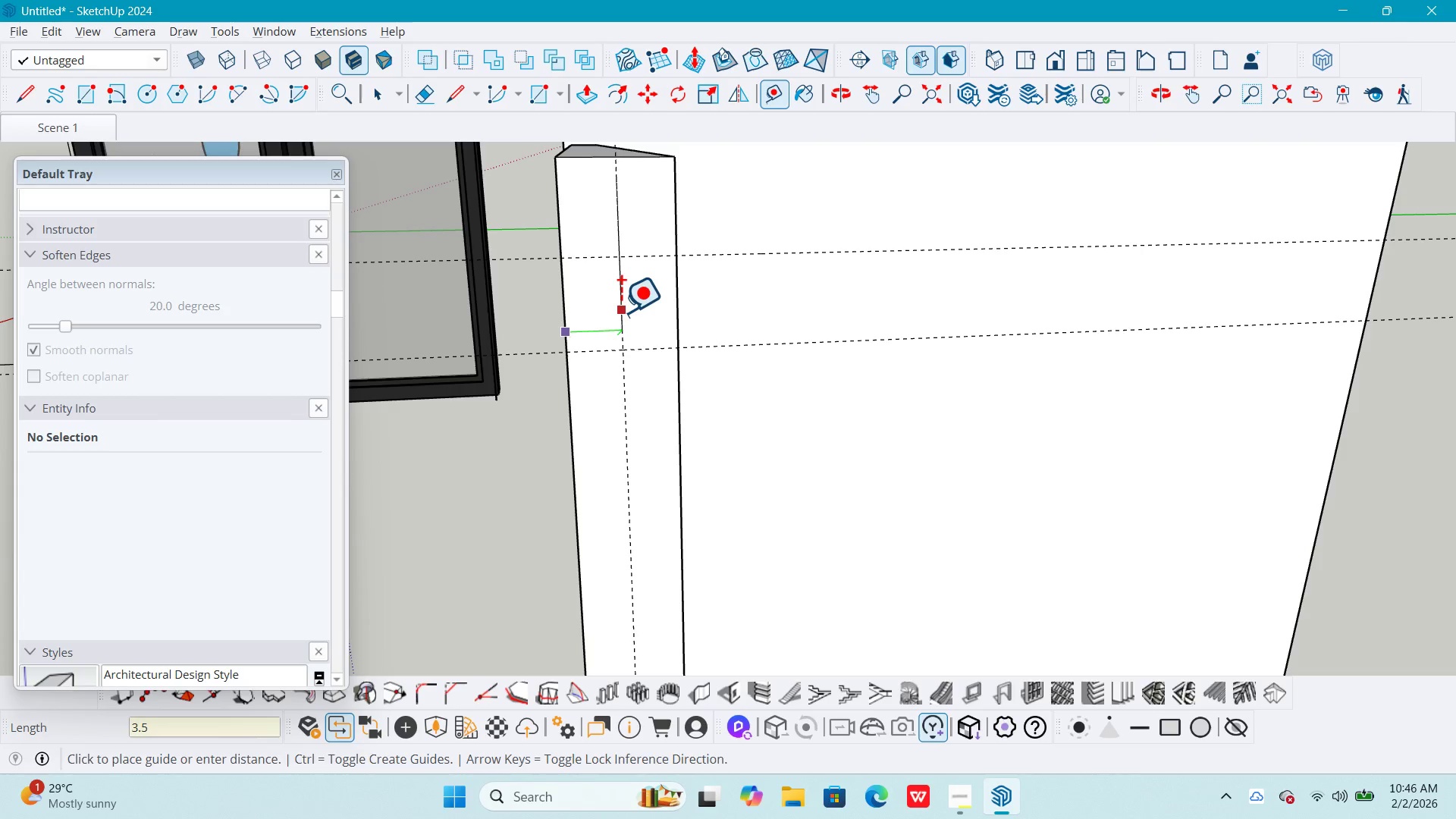 
key(NumpadEnter)
 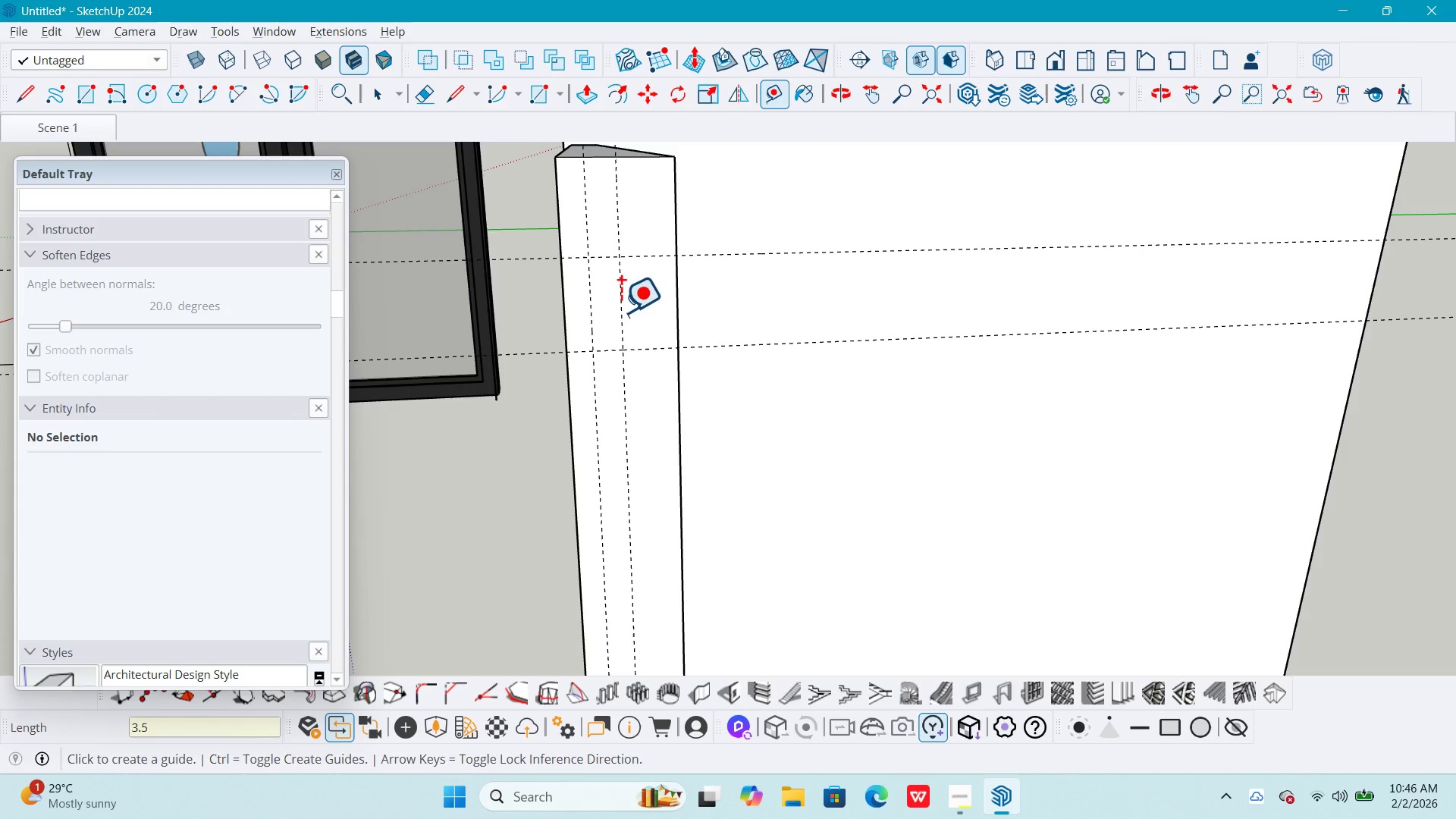 
key(Space)
 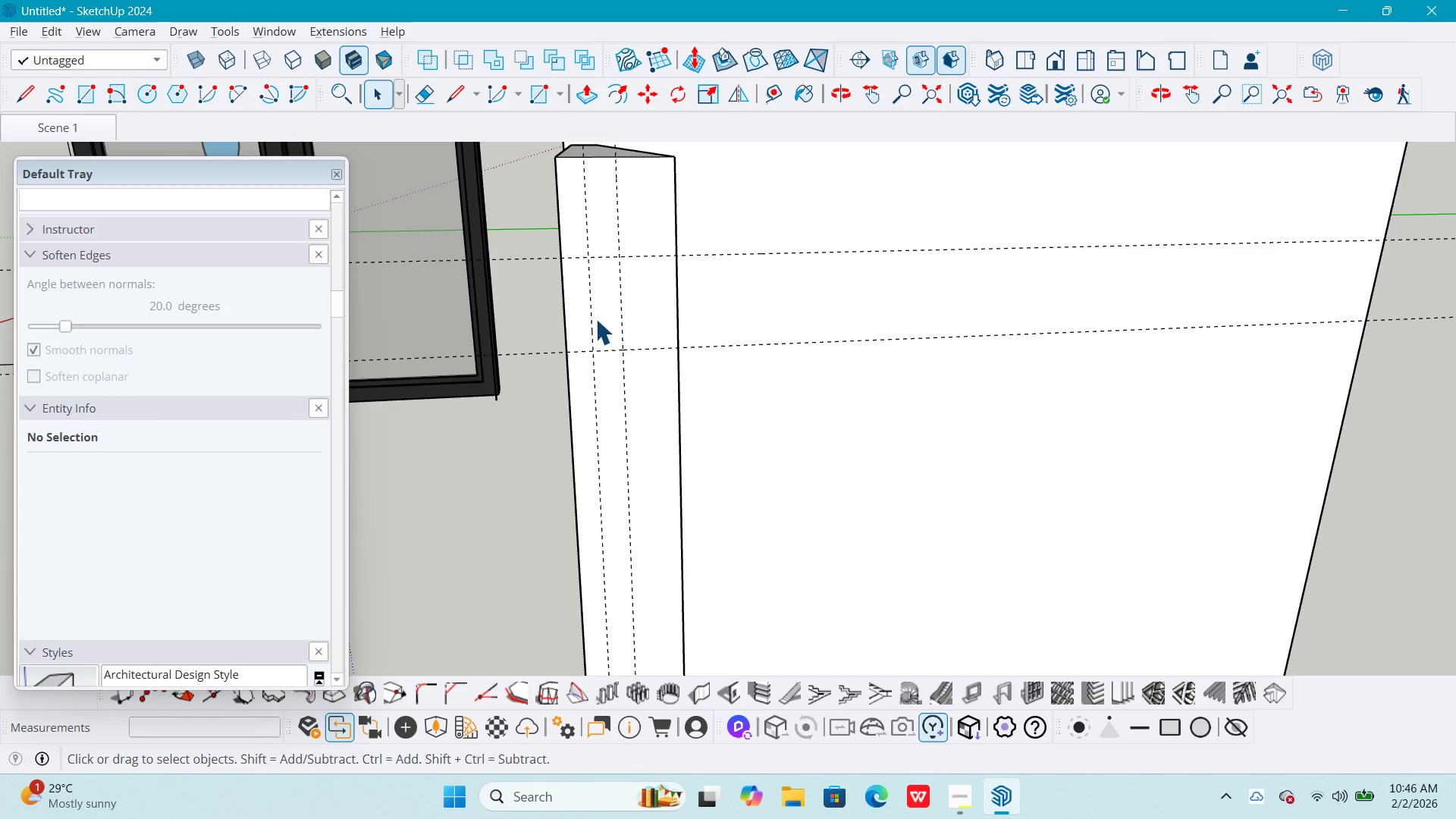 
key(C)
 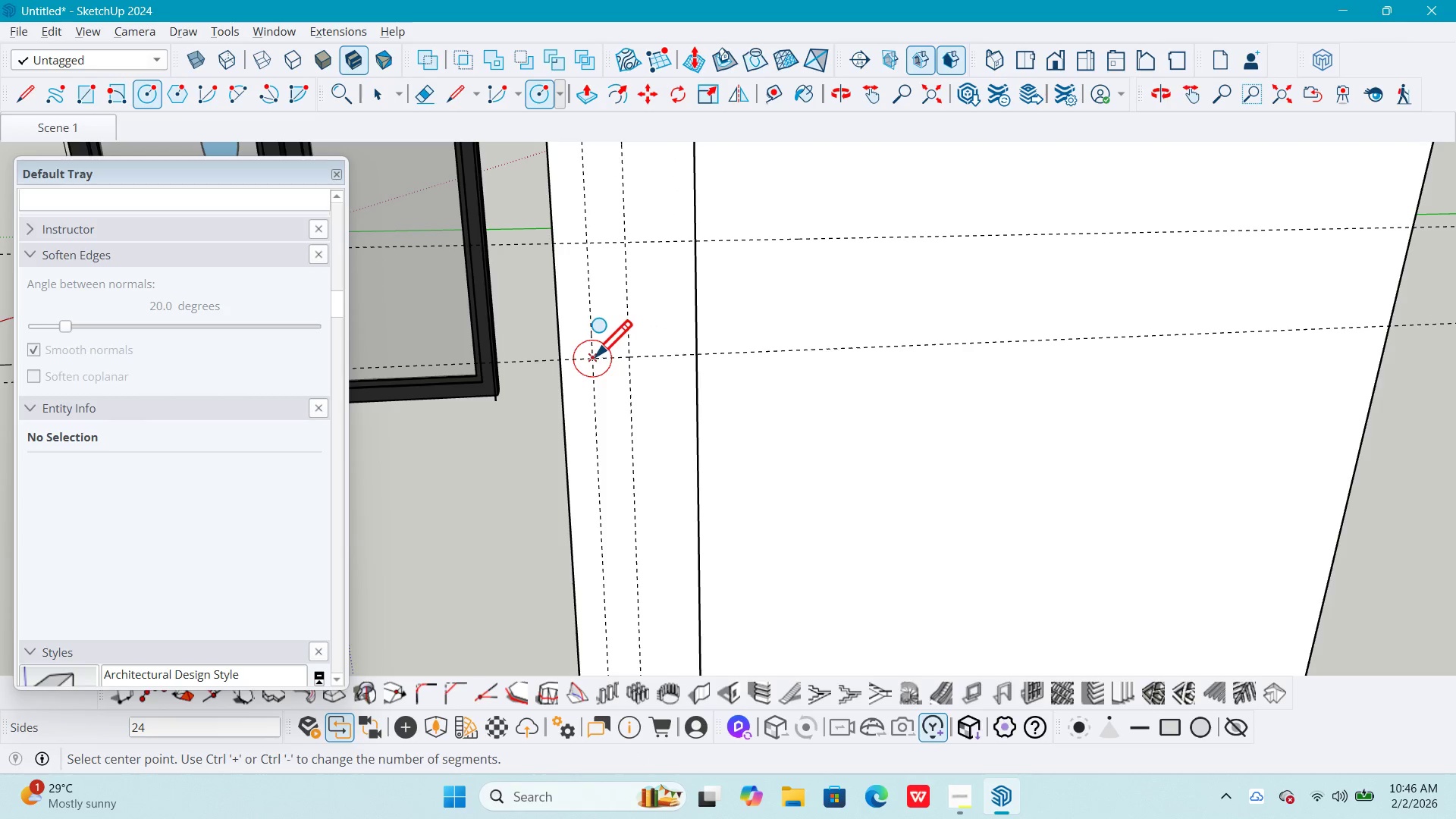 
scroll: coordinate [595, 318], scroll_direction: up, amount: 2.0
 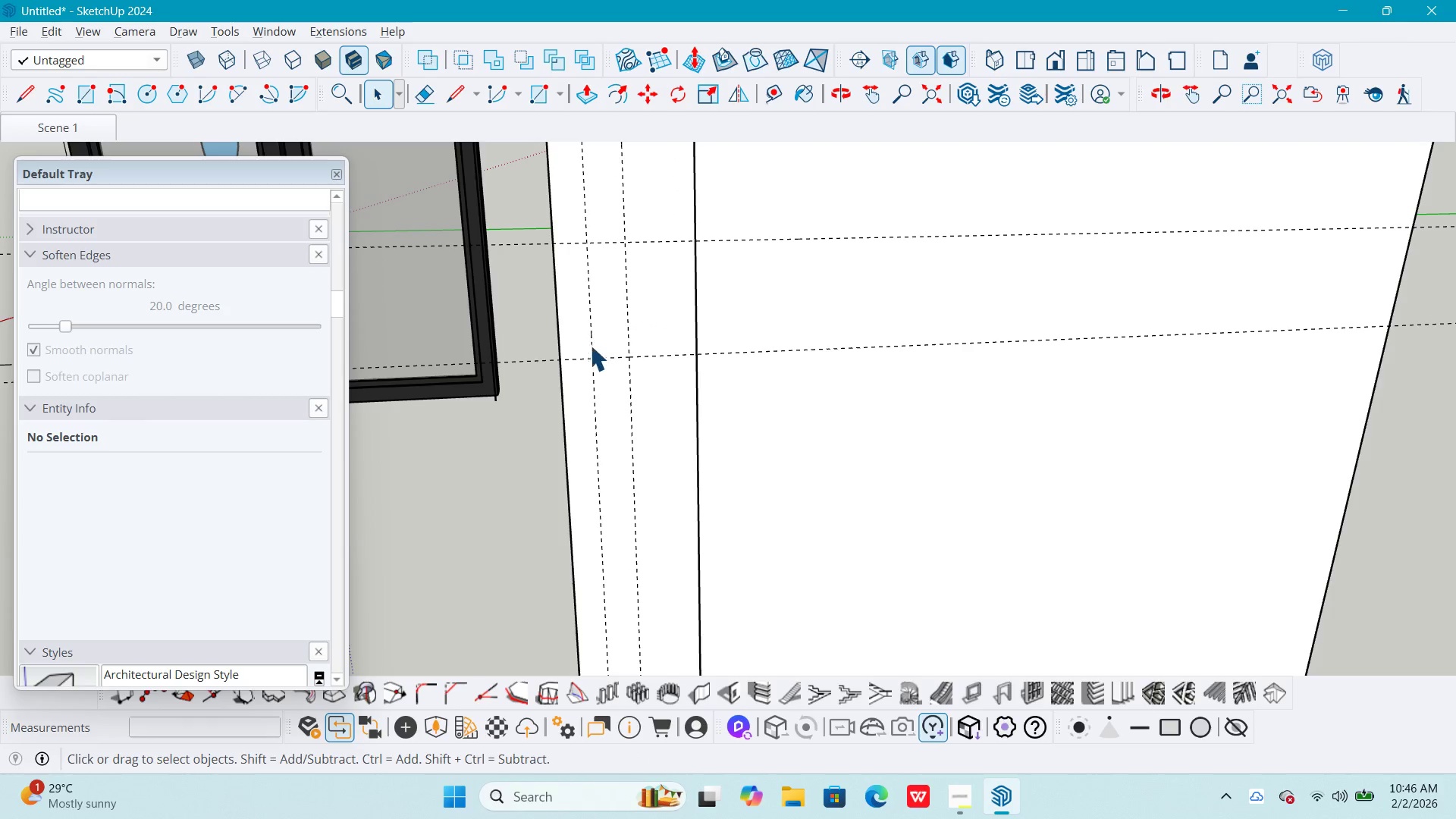 
type( tc)
 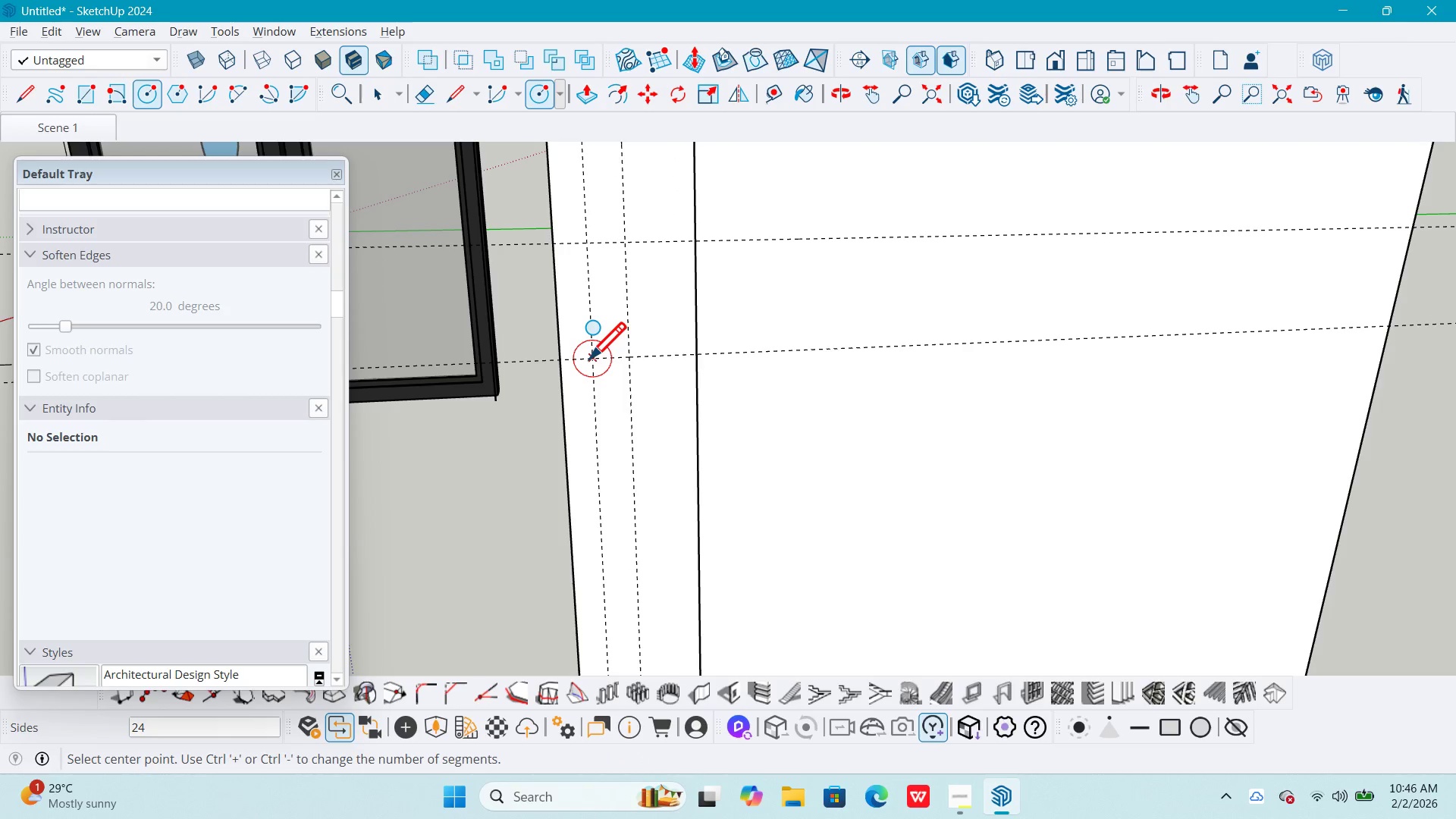 
left_click_drag(start_coordinate=[589, 356], to_coordinate=[597, 356])
 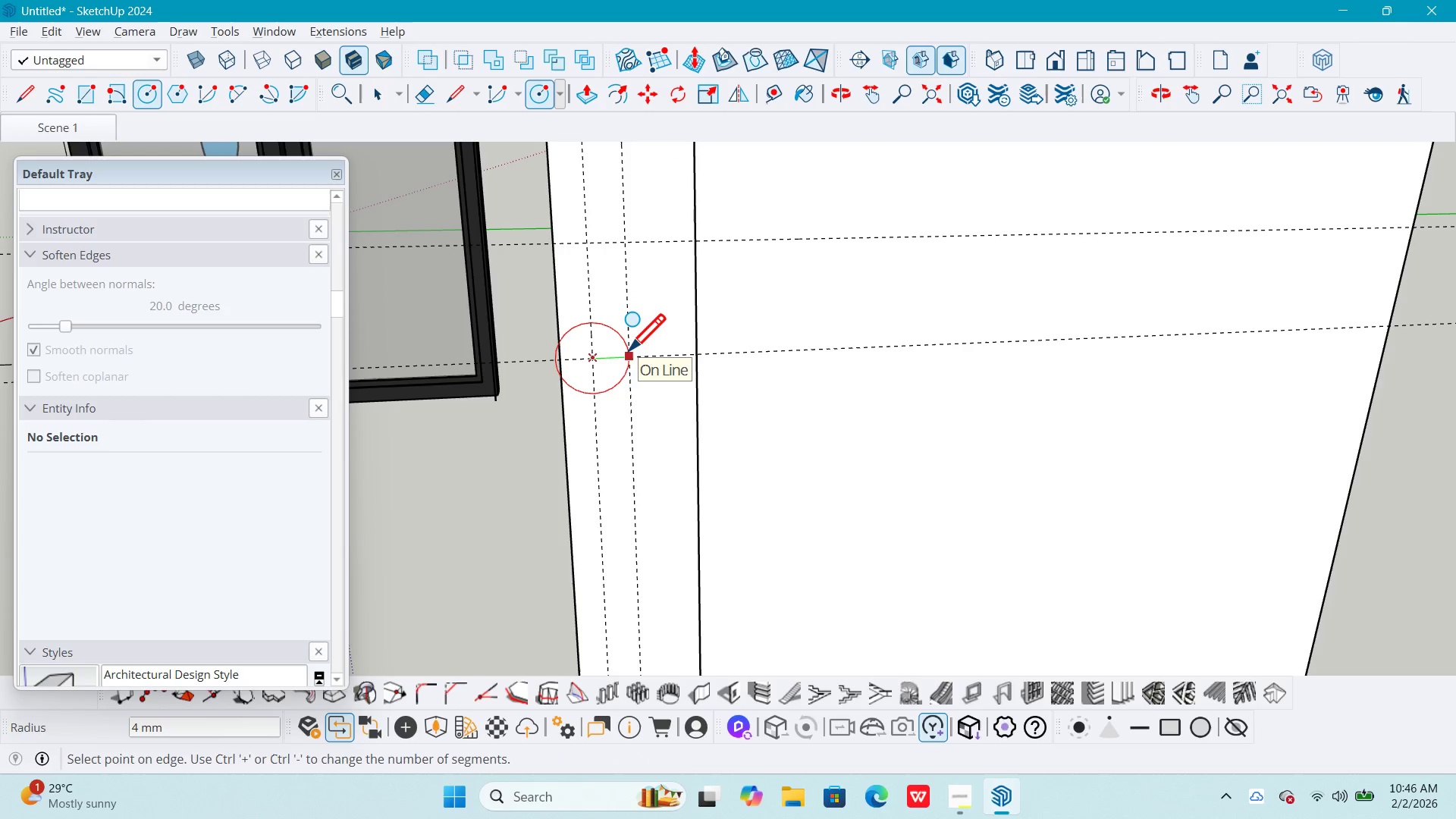 
key(Space)
 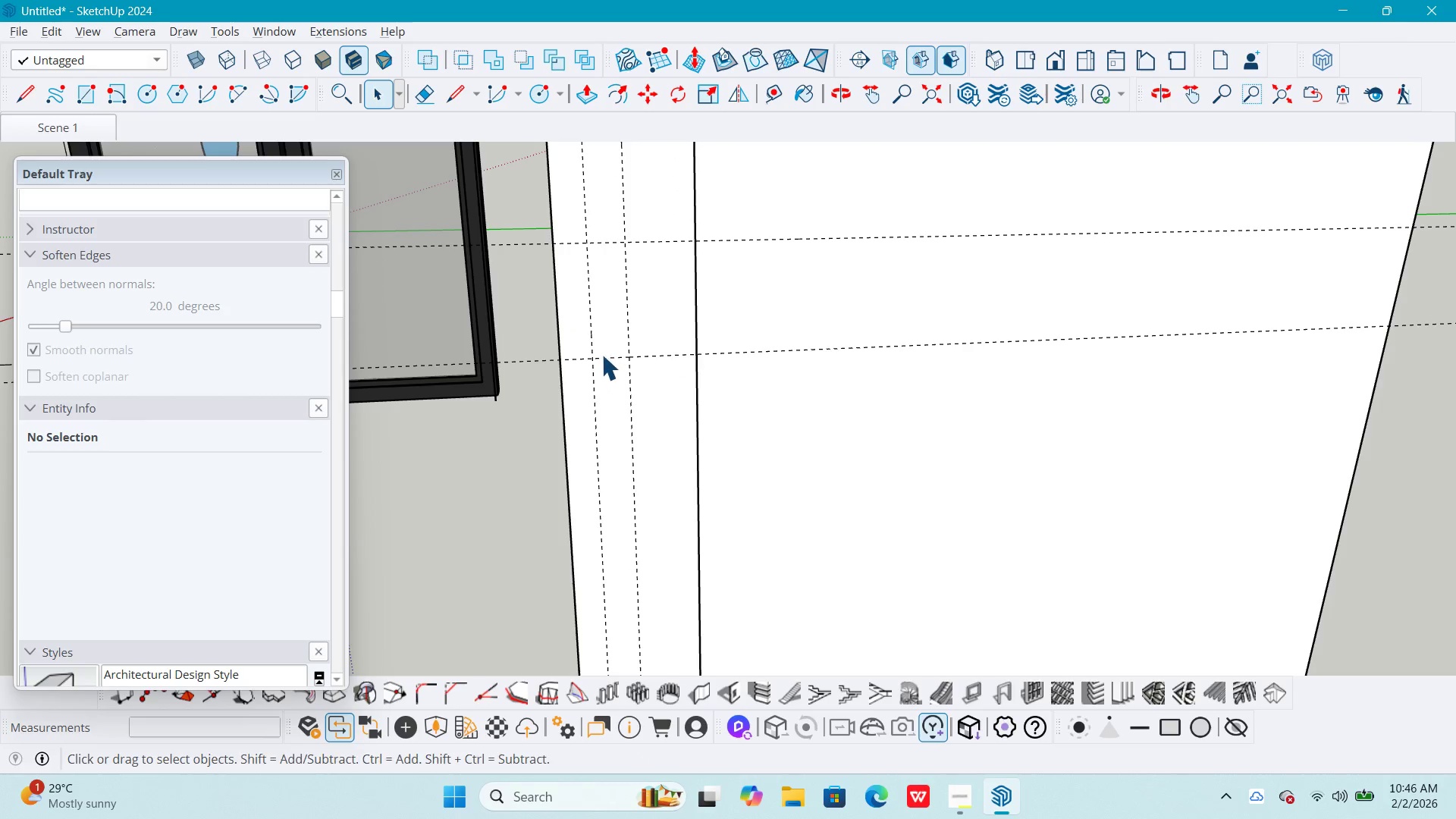 
key(C)
 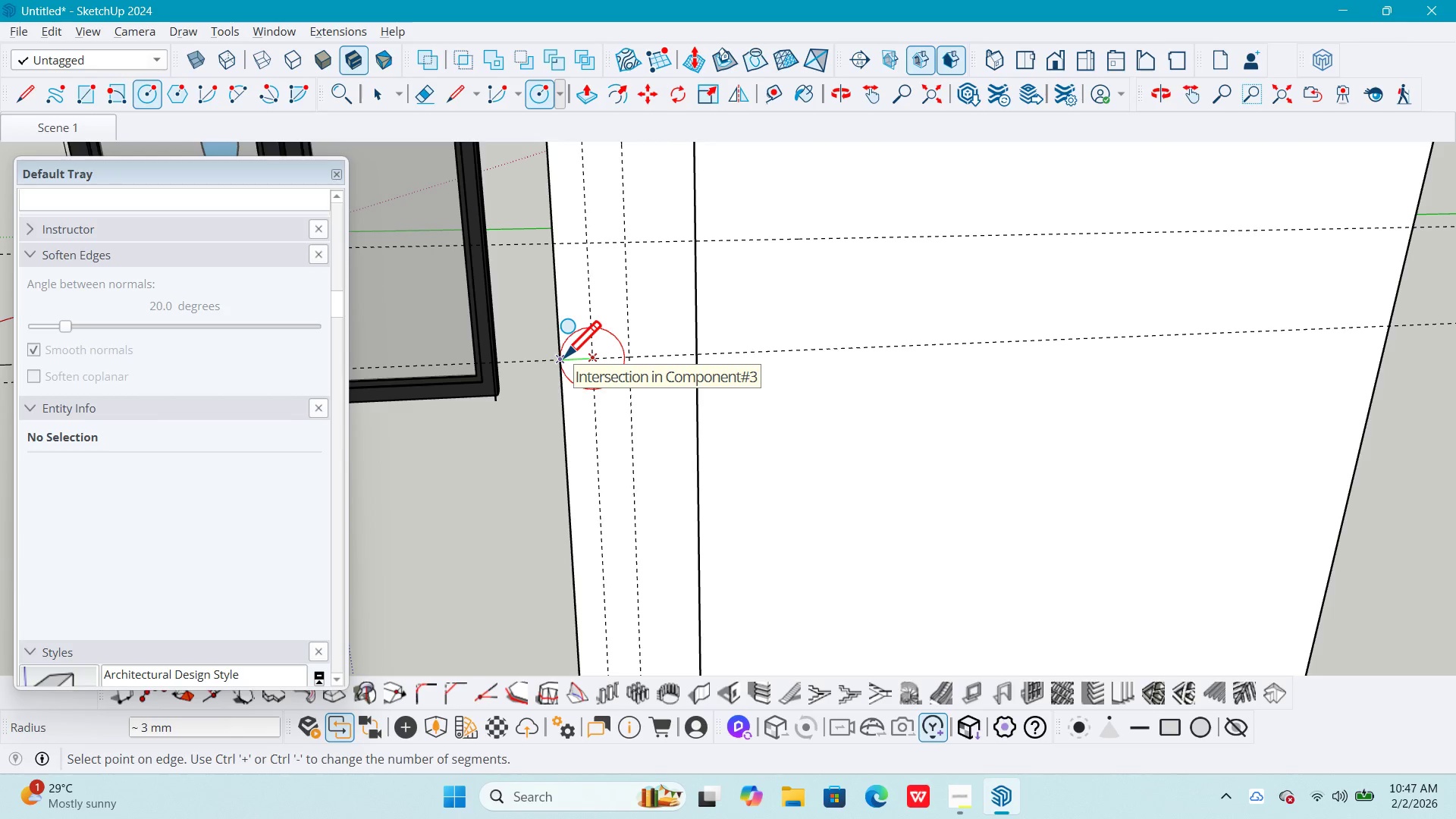 
wait(9.67)
 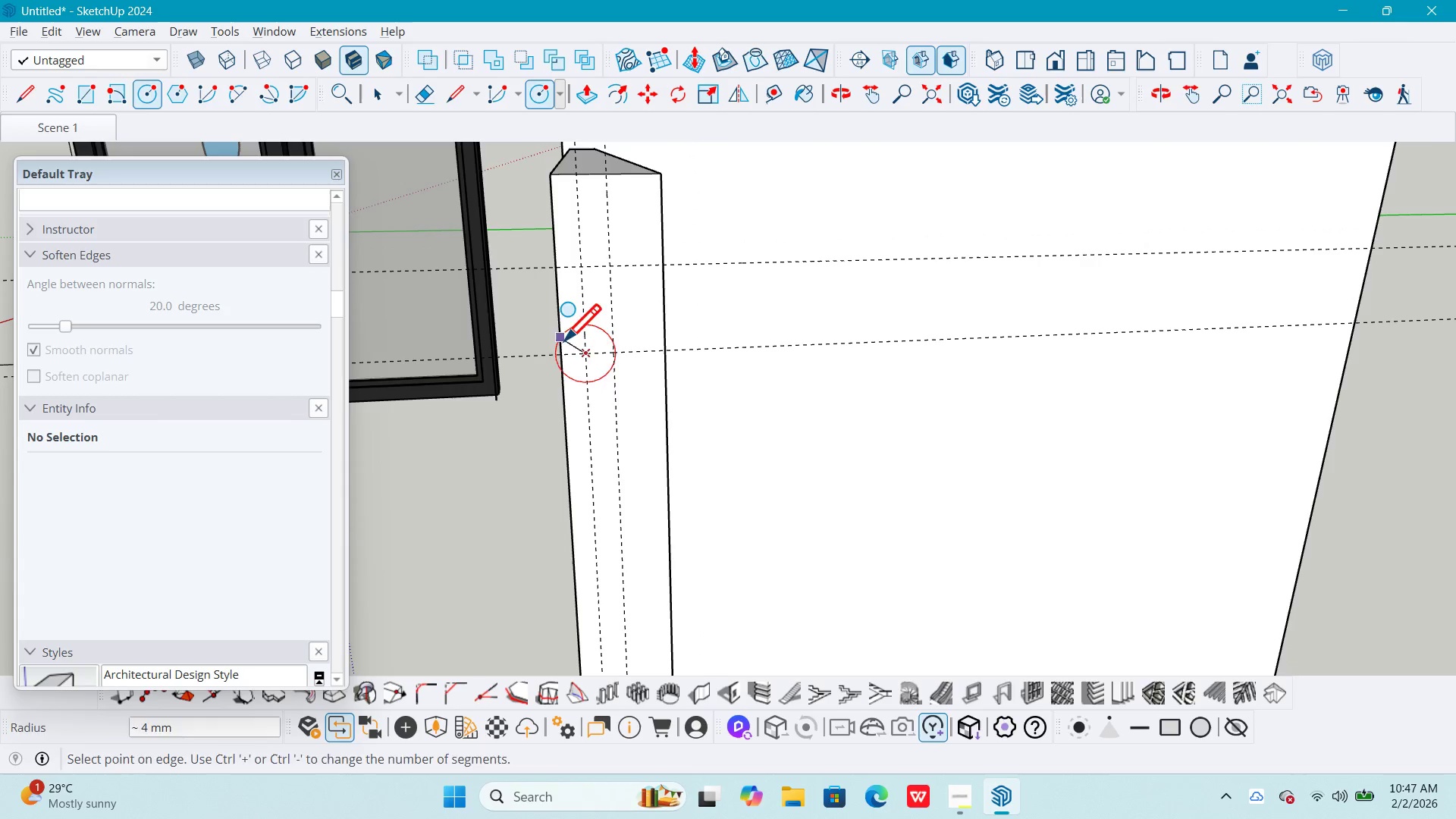 
key(Space)
 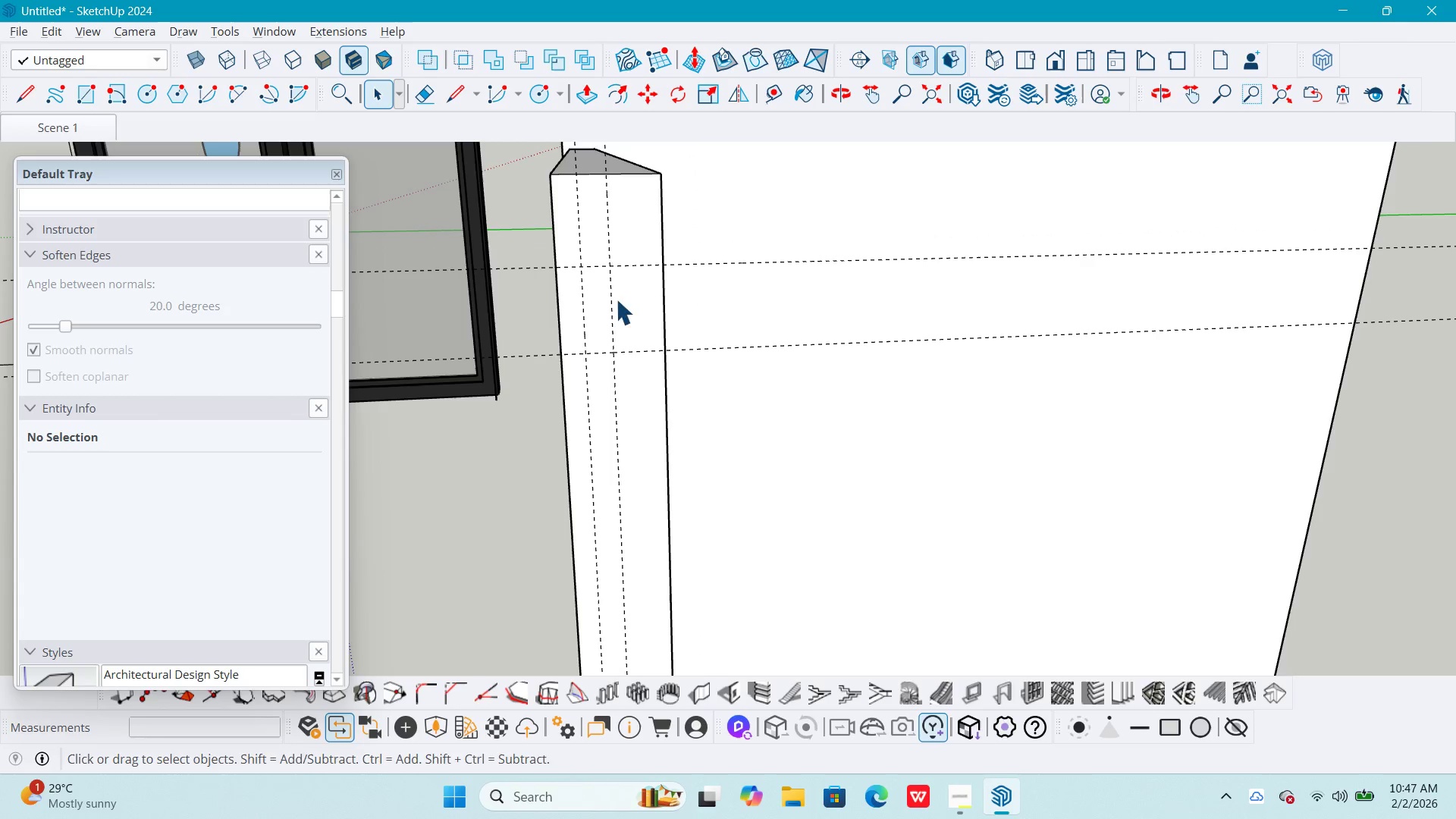 
hold_key(key=ShiftLeft, duration=0.41)
 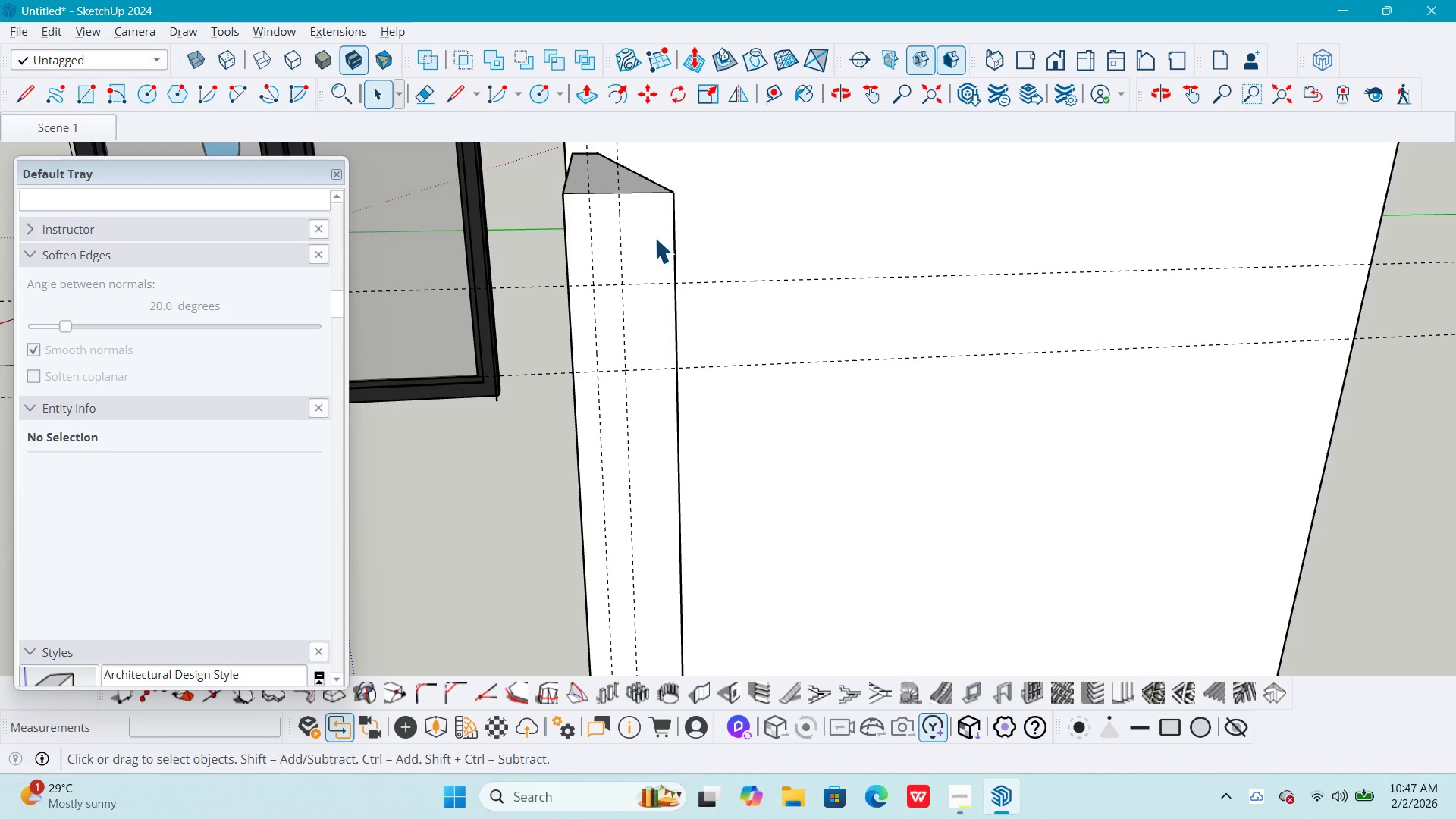 
scroll: coordinate [564, 338], scroll_direction: down, amount: 3.0
 